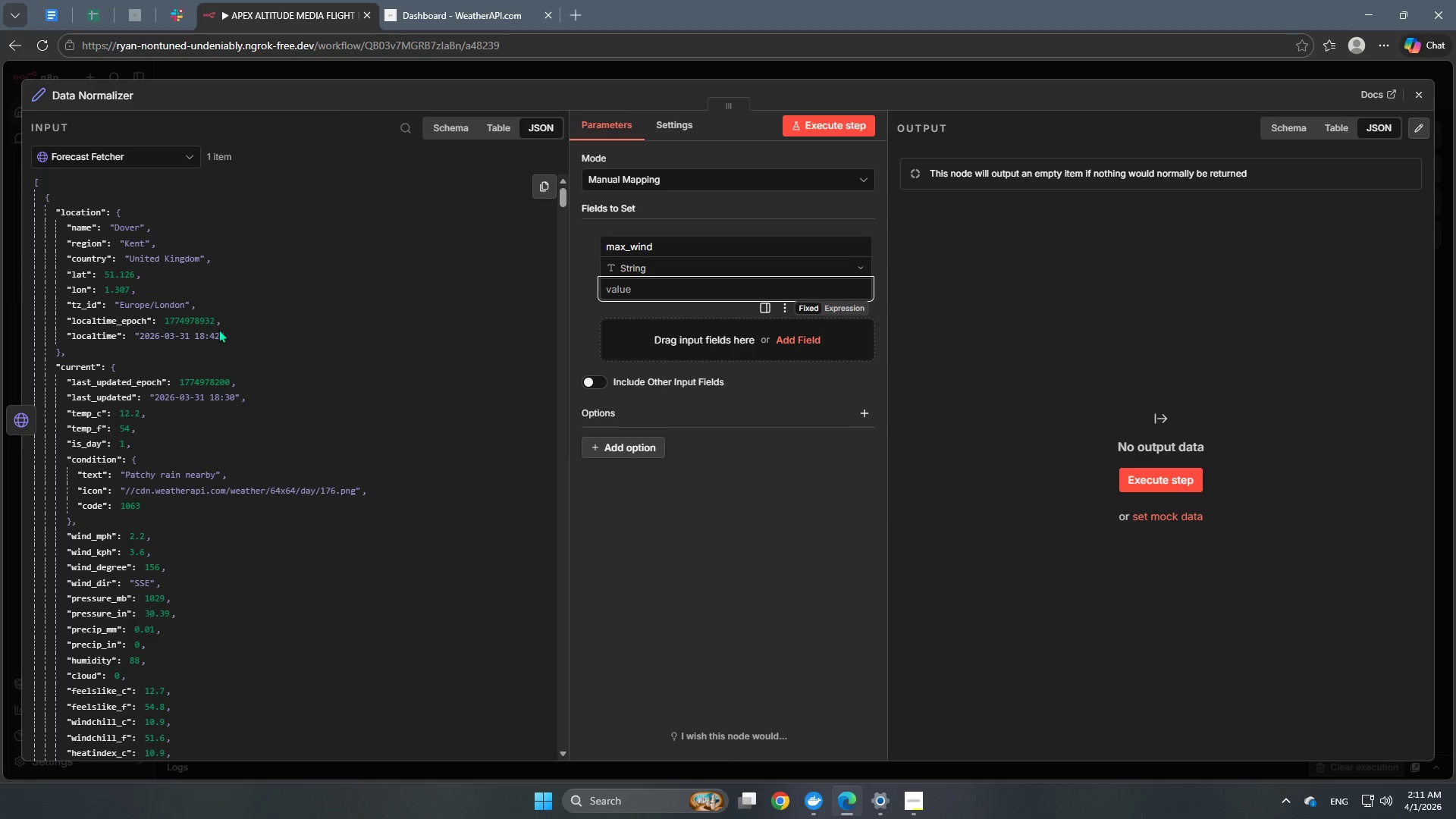 
scroll: coordinate [208, 575], scroll_direction: down, amount: 2.0
 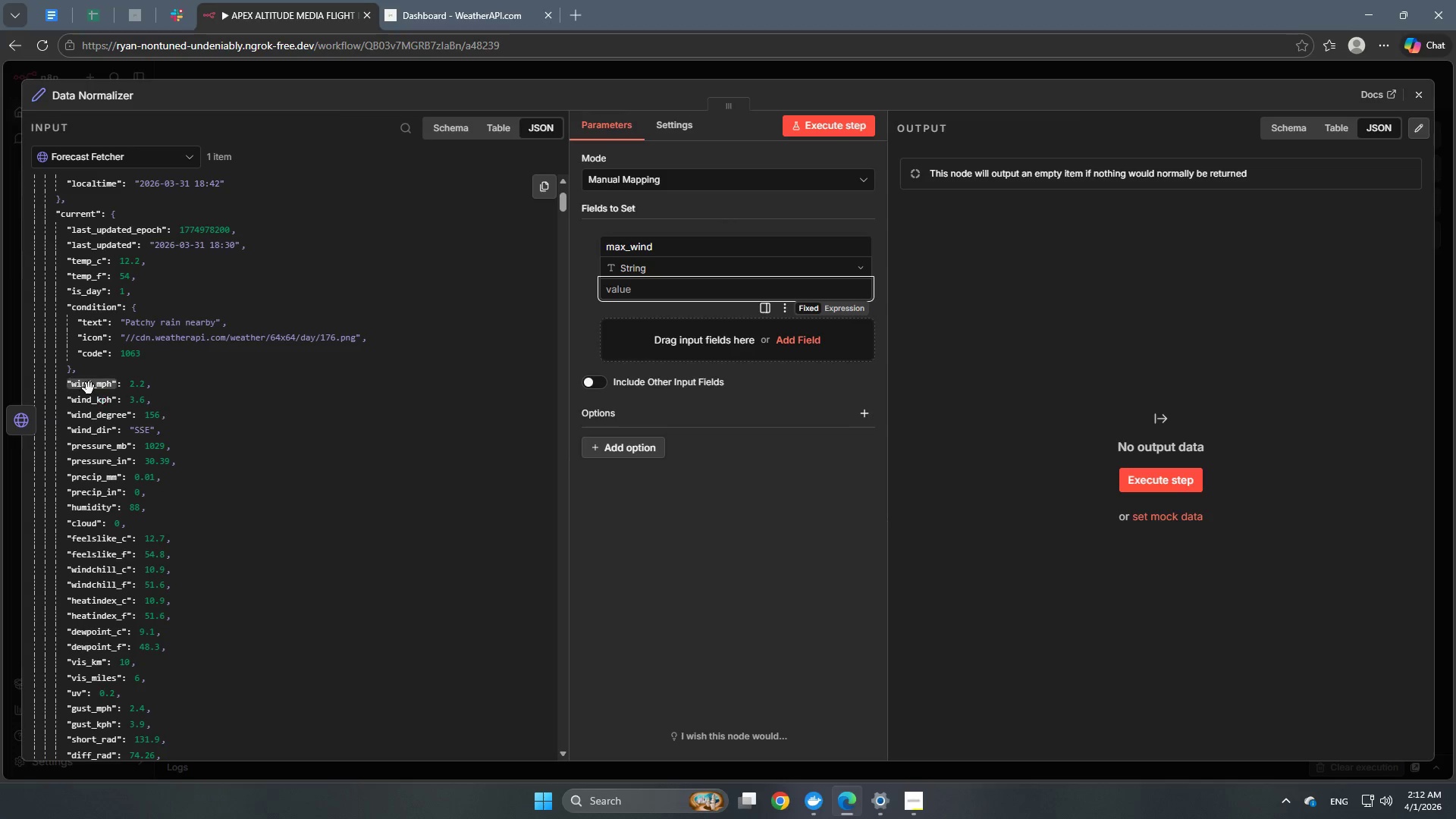 
scroll: coordinate [180, 514], scroll_direction: up, amount: 4.0
 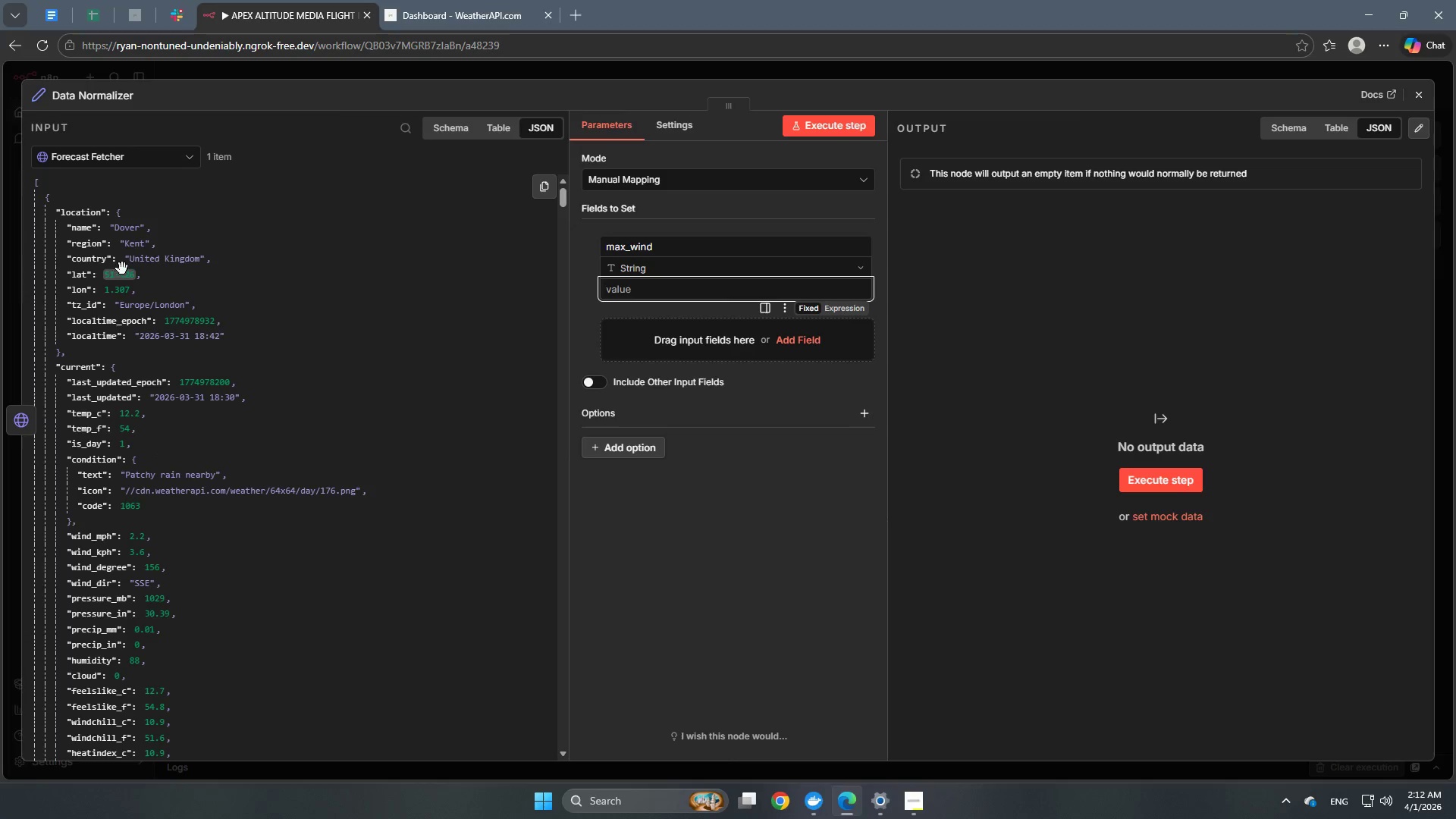 
scroll: coordinate [165, 515], scroll_direction: down, amount: 7.0
 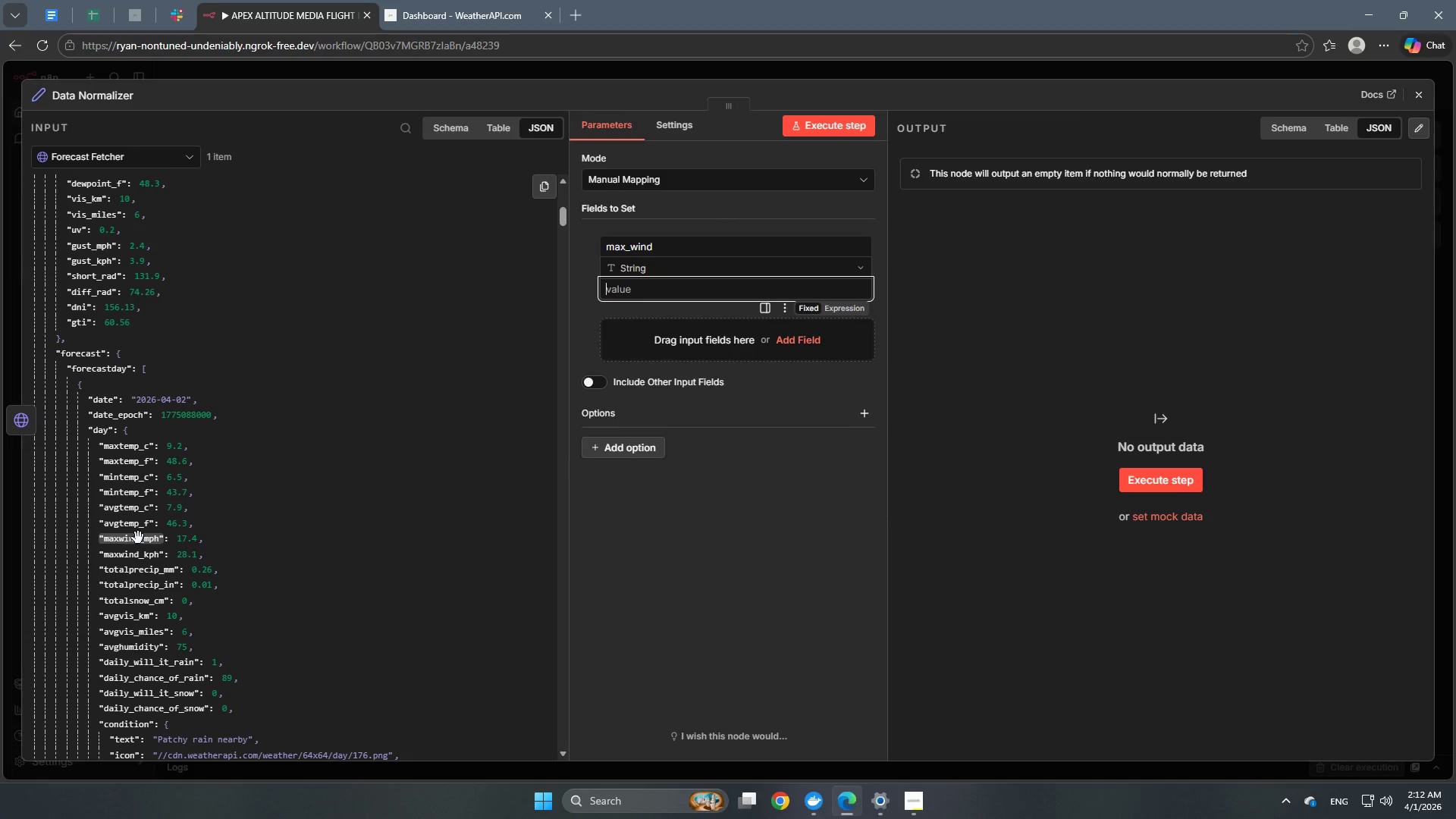 
left_click_drag(start_coordinate=[135, 543], to_coordinate=[642, 294])
 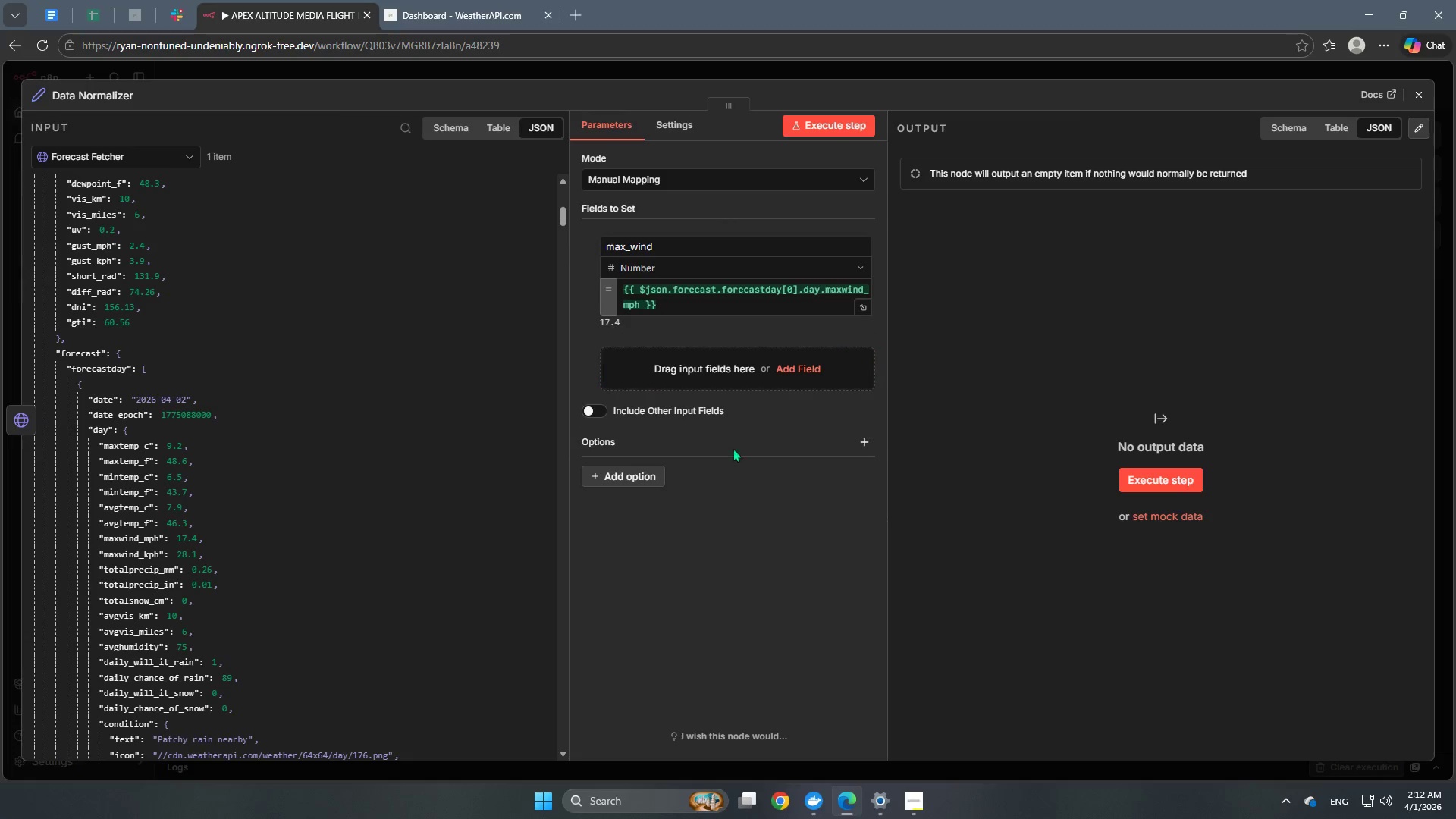 
left_click([752, 530])
 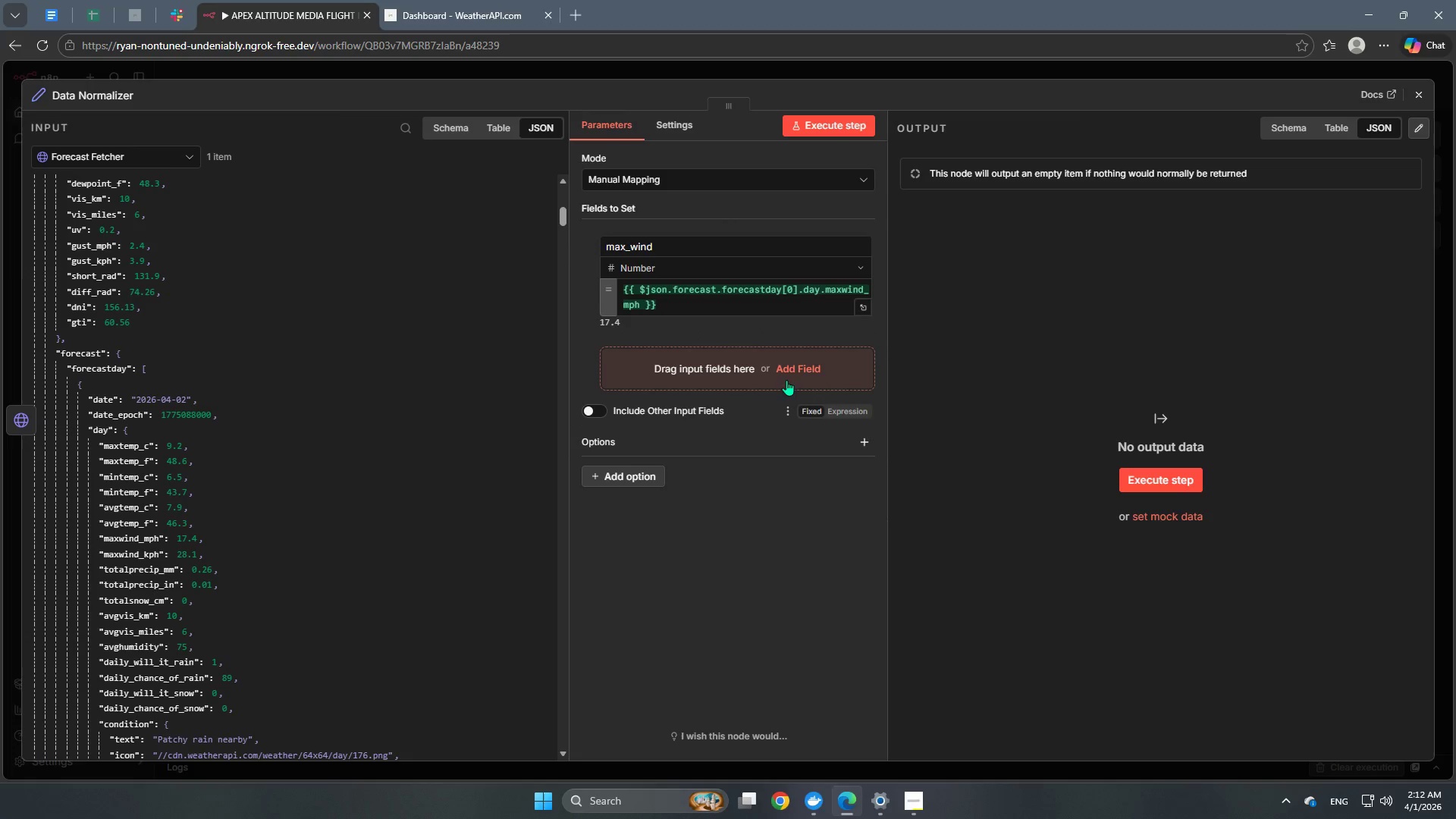 
left_click([796, 363])
 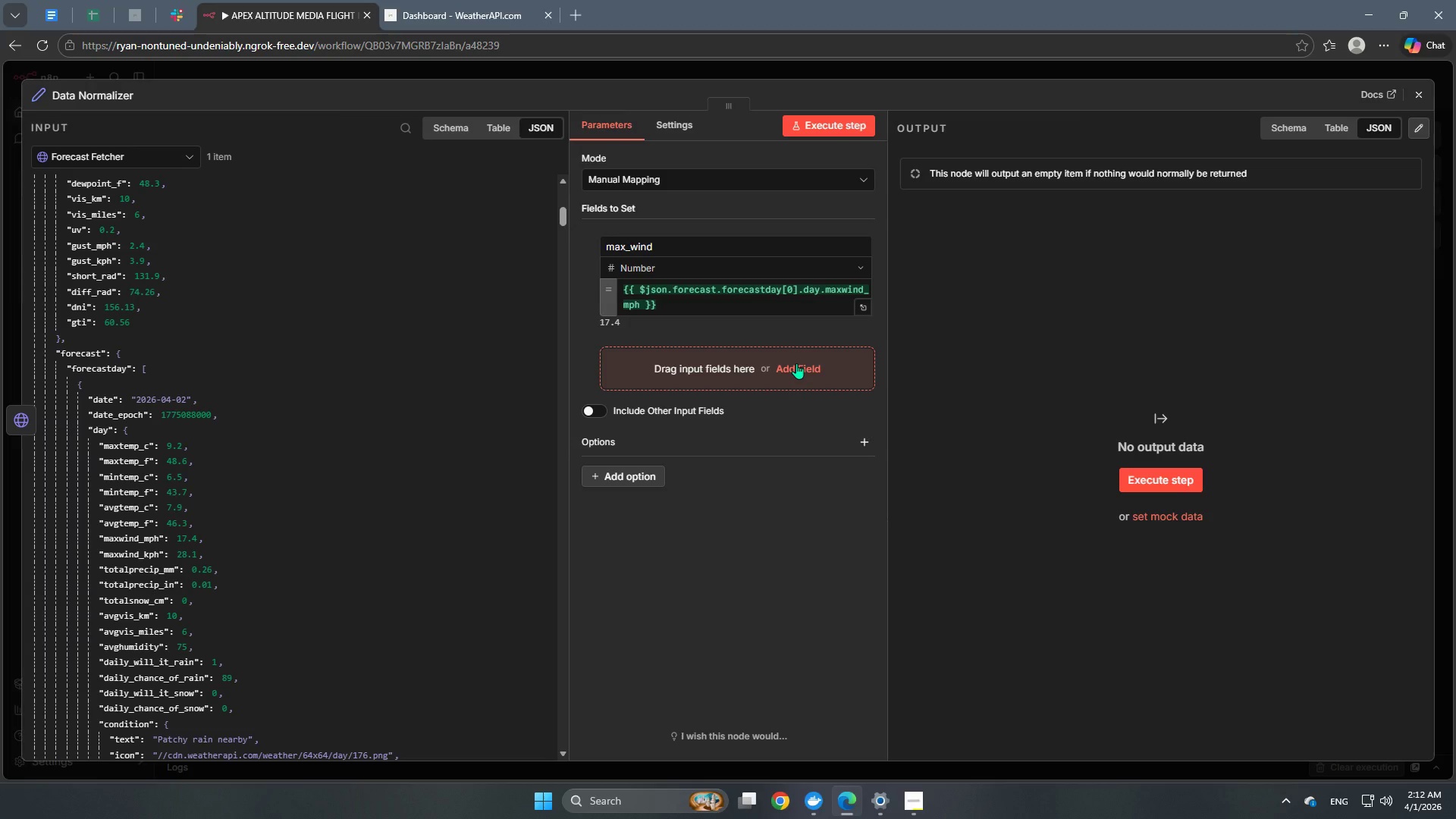 
type(tot)
 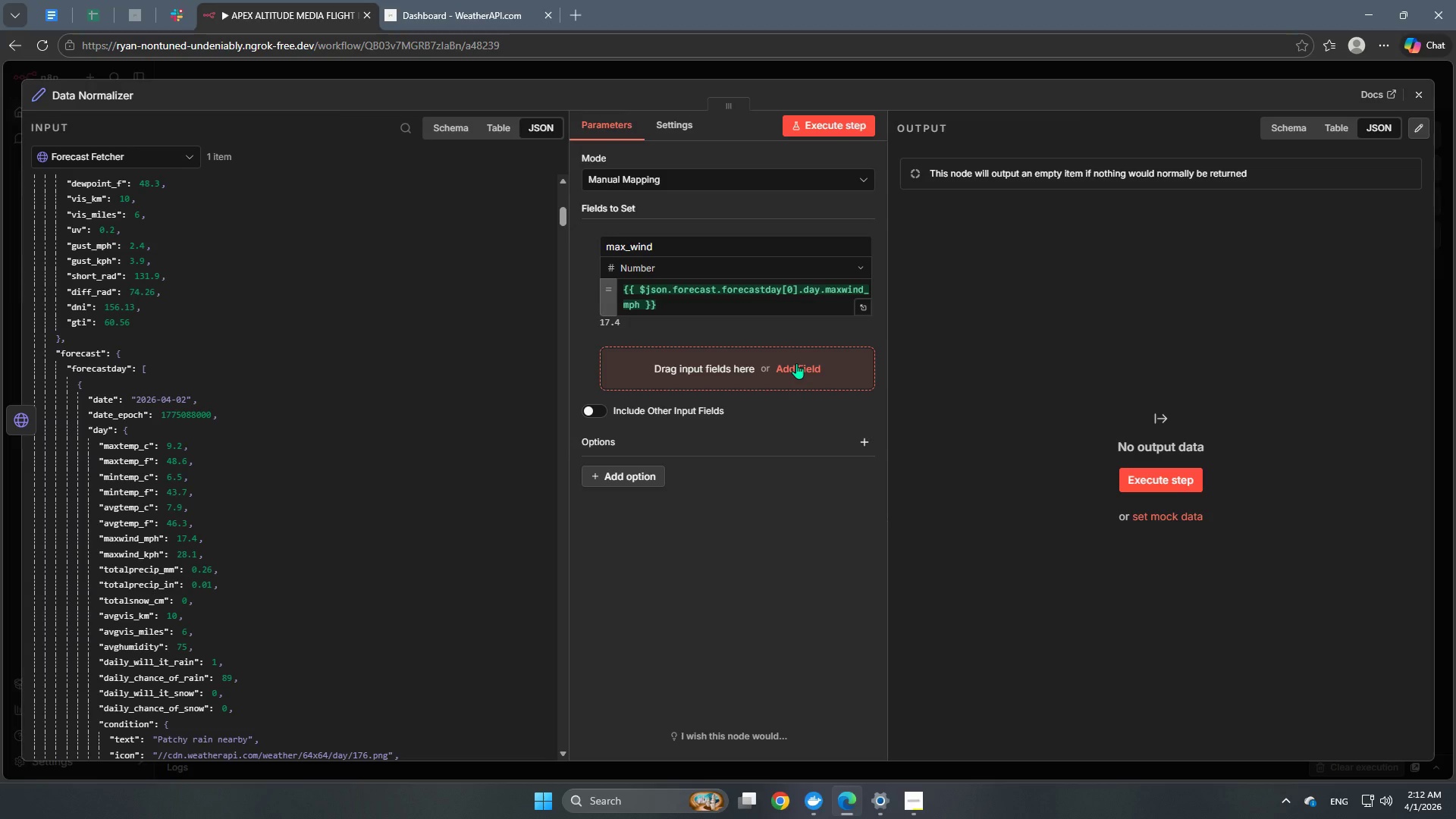 
hold_key(key=A, duration=0.42)
 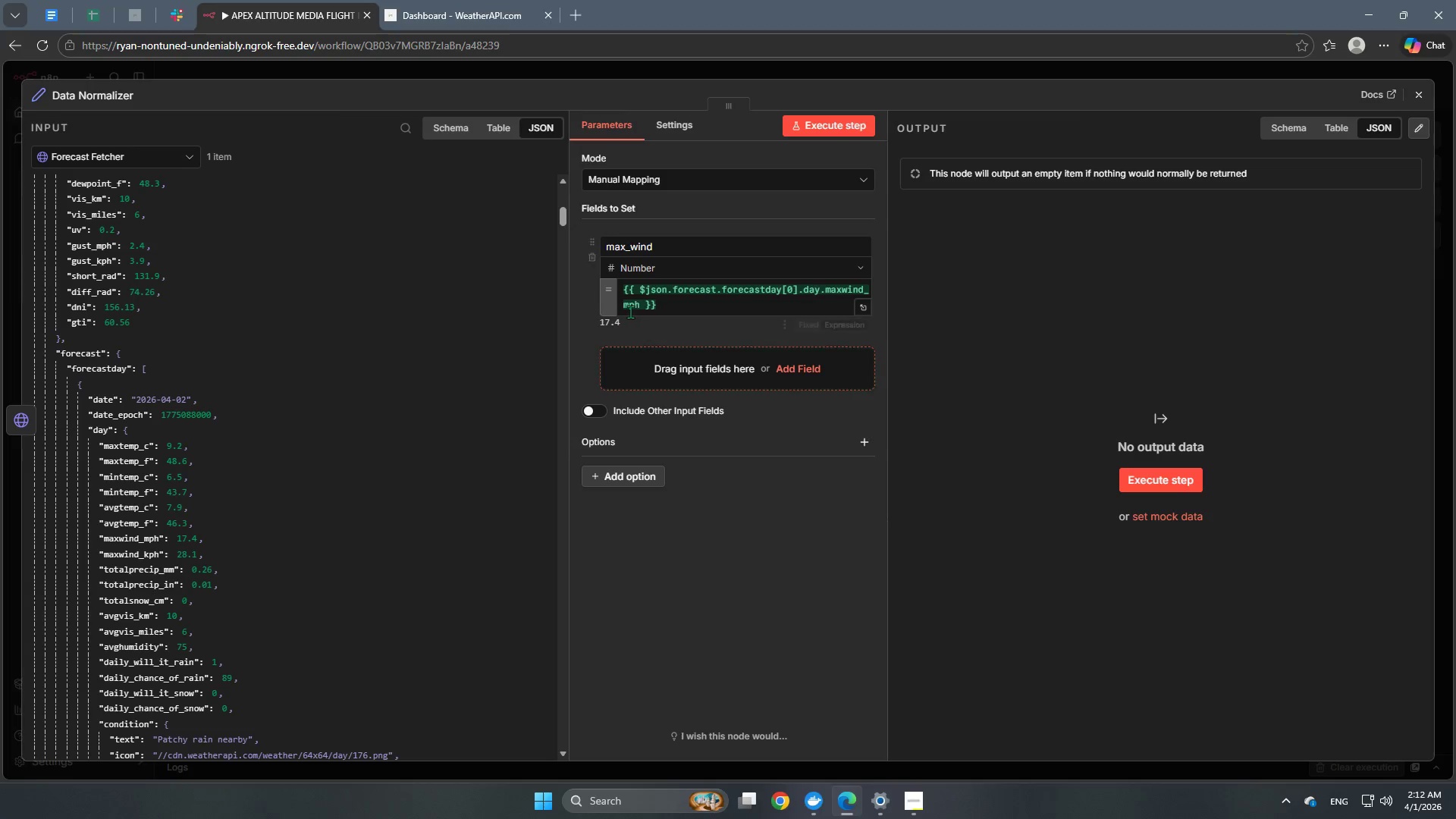 
left_click([716, 378])
 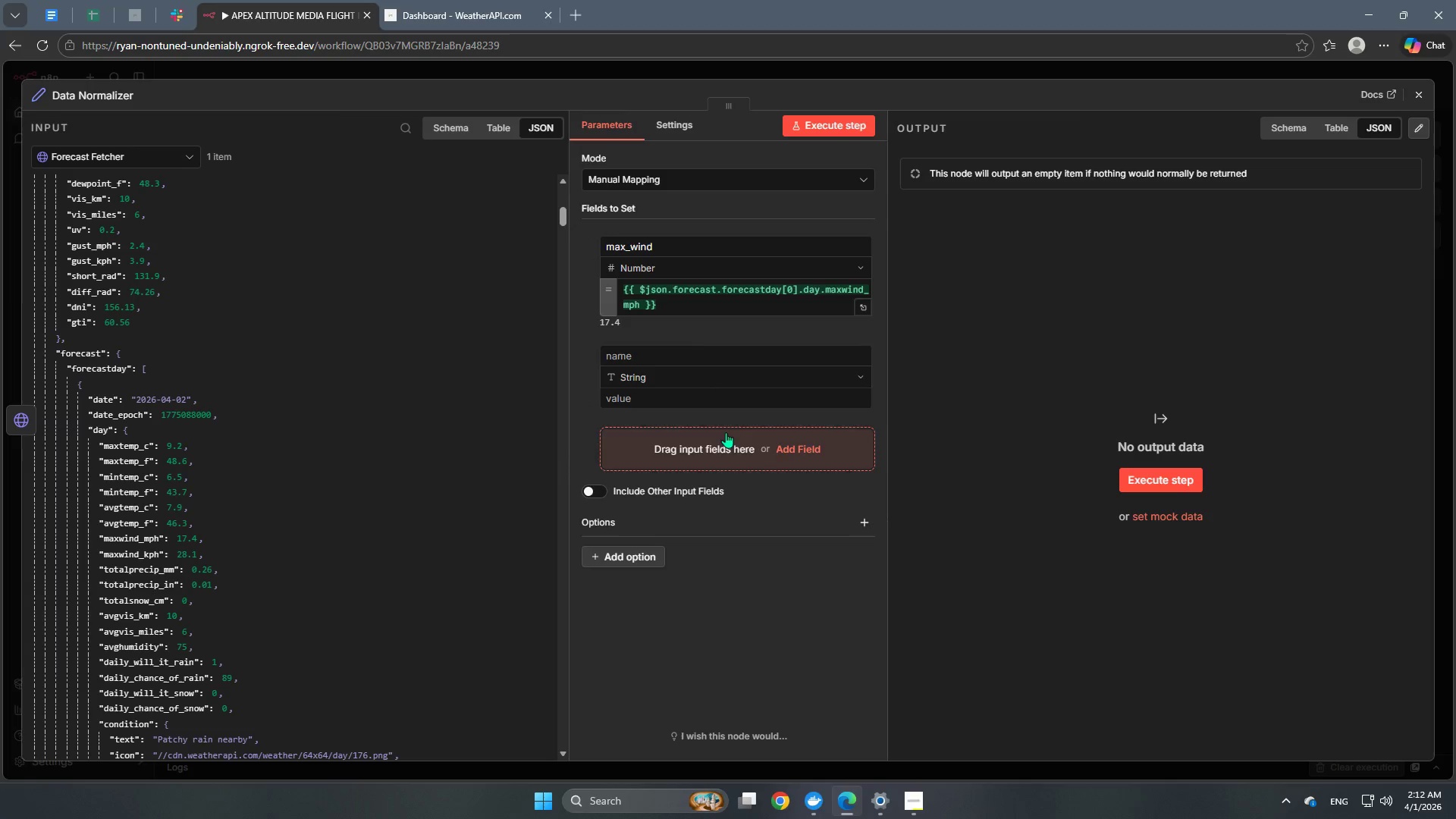 
left_click([698, 353])
 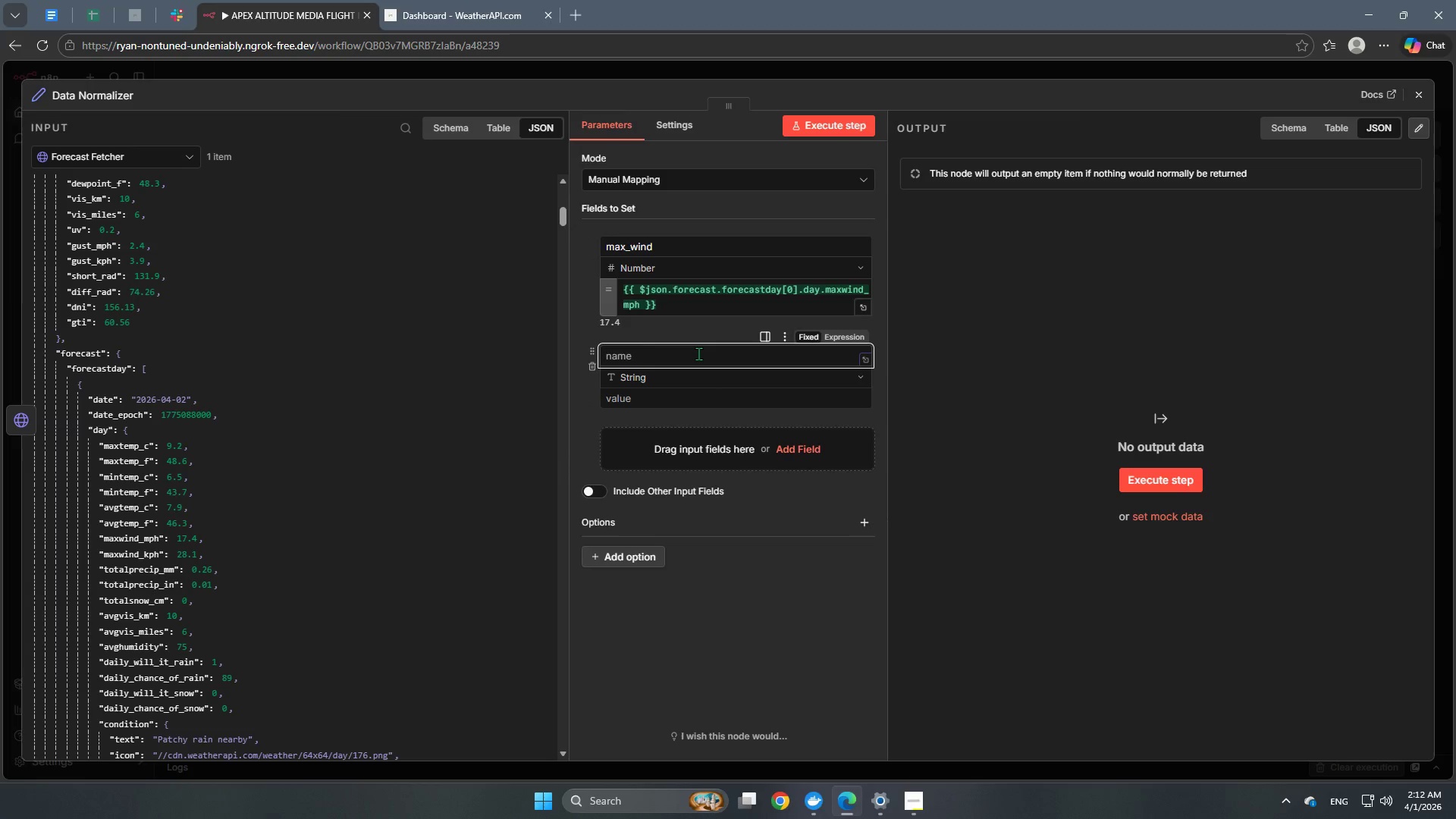 
type(totl)
key(Backspace)
type(al_precip)
 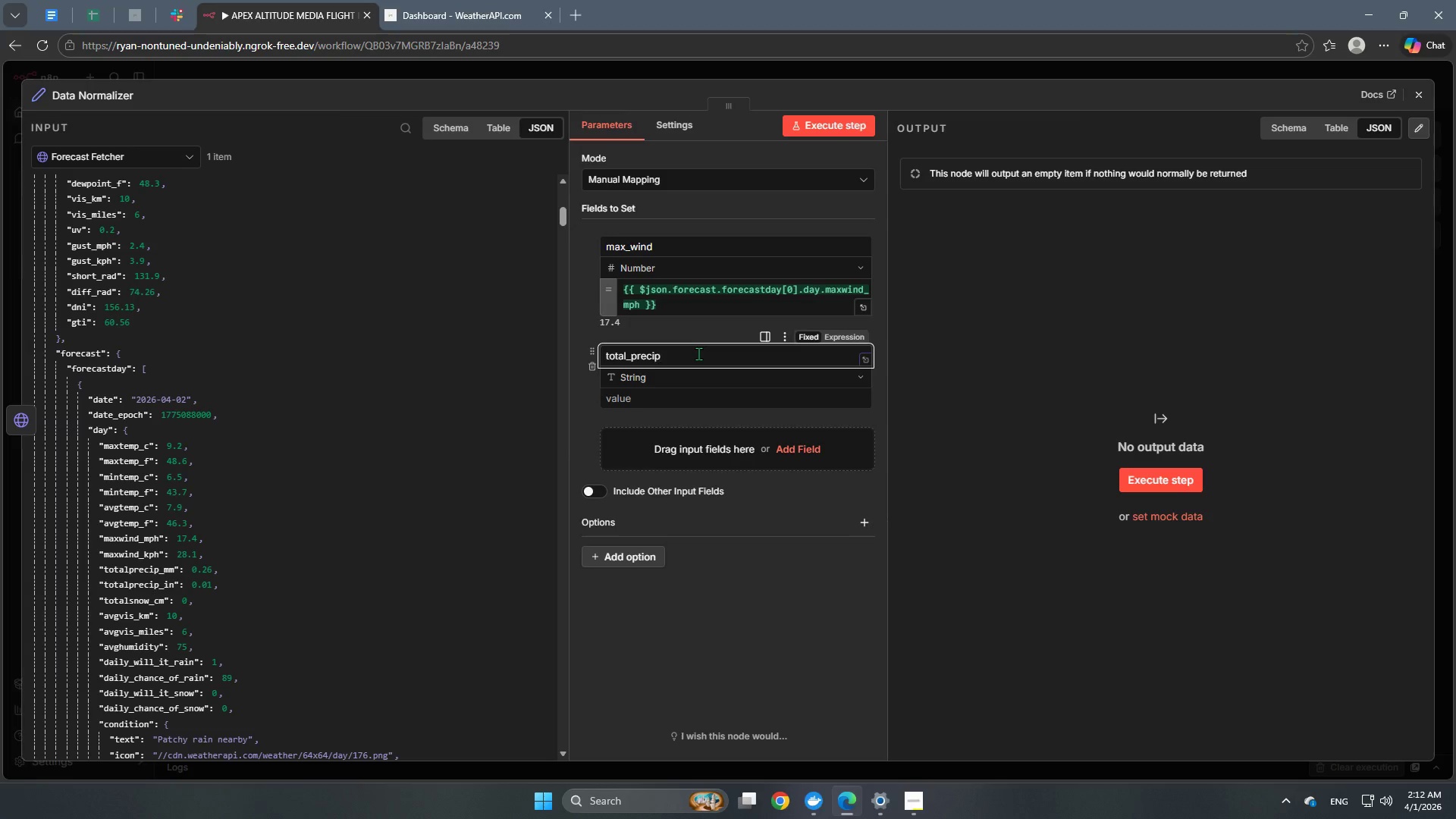 
left_click([666, 394])
 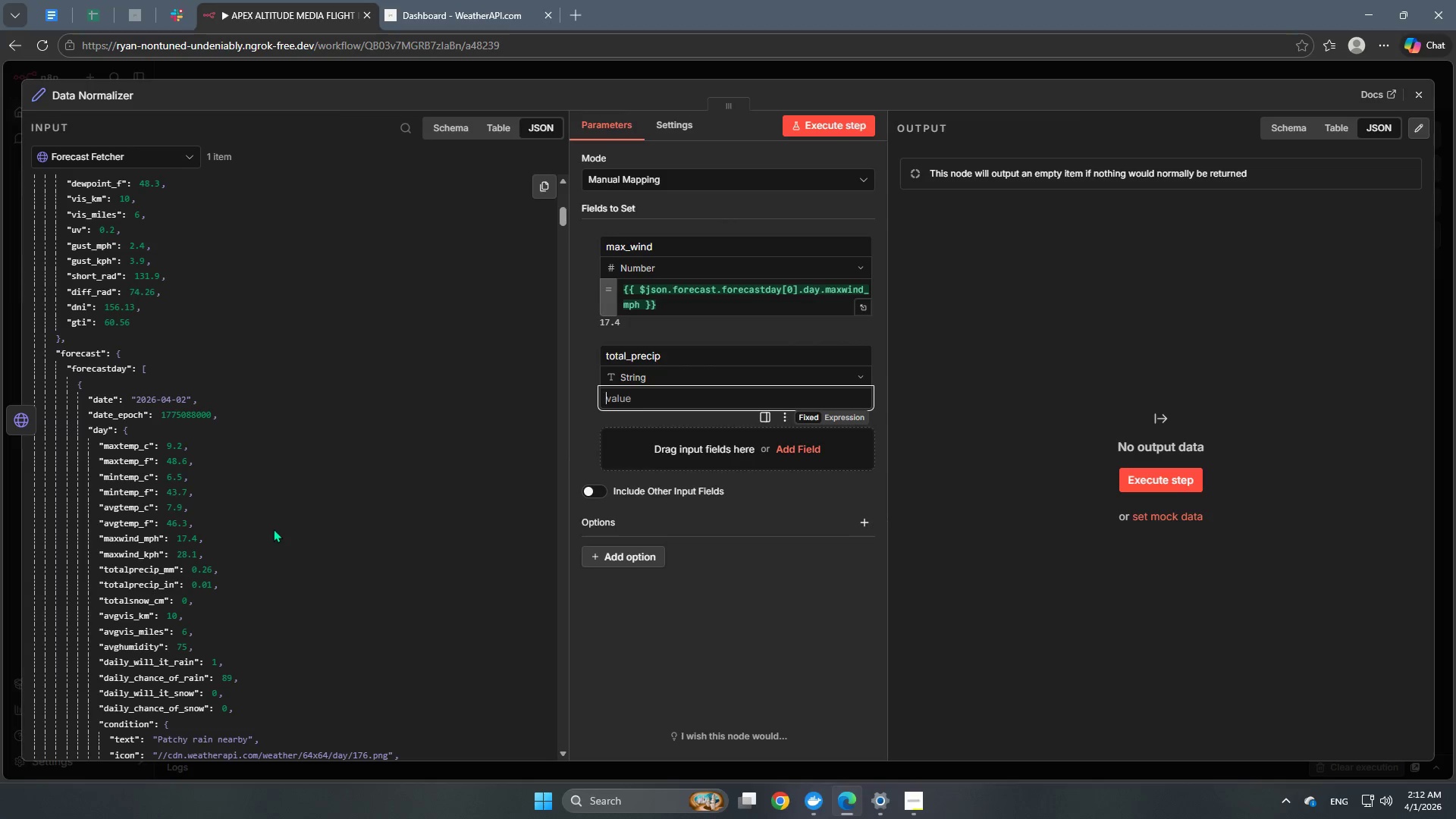 
wait(7.06)
 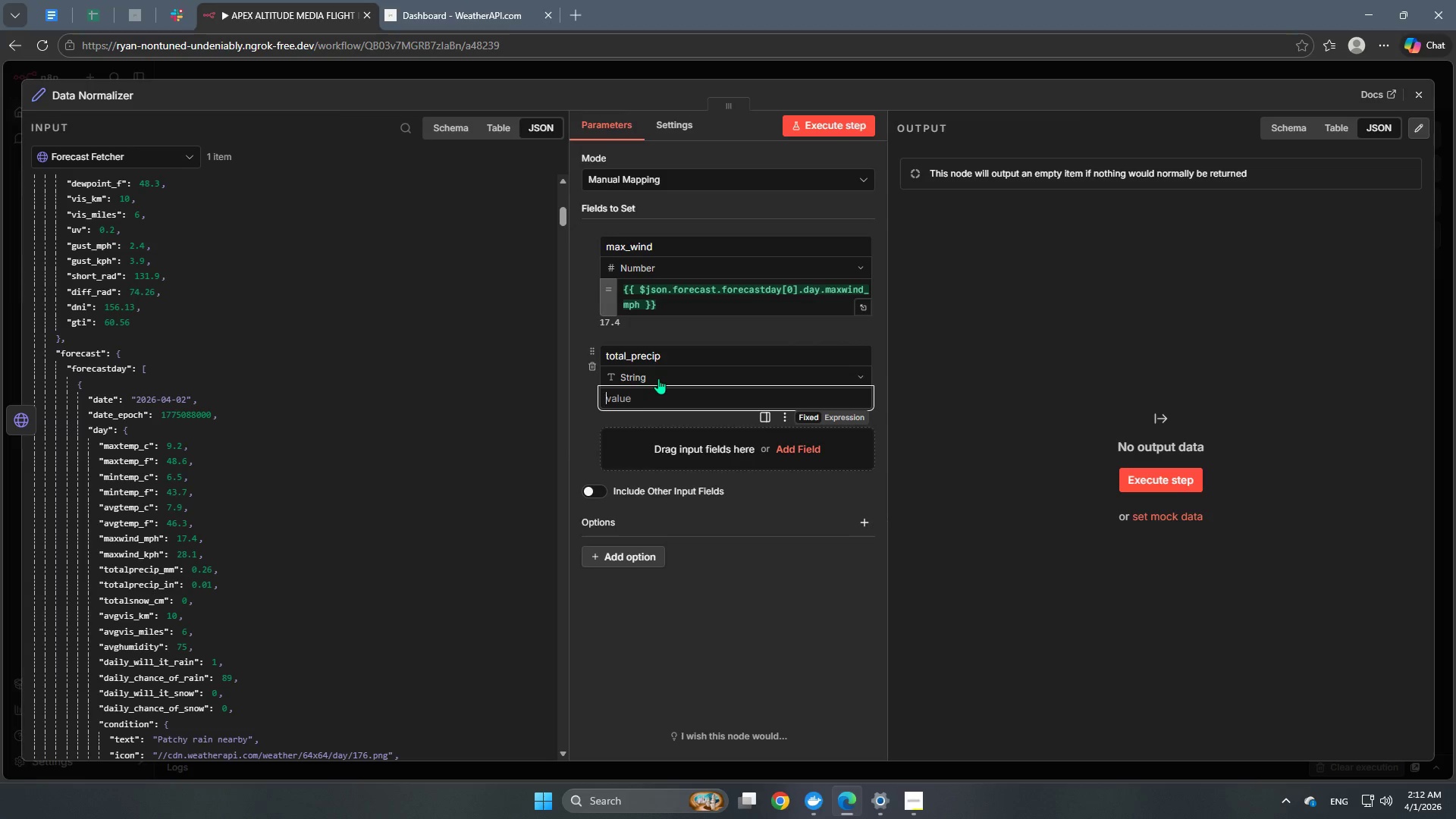 
scroll: coordinate [274, 529], scroll_direction: up, amount: 3.0
 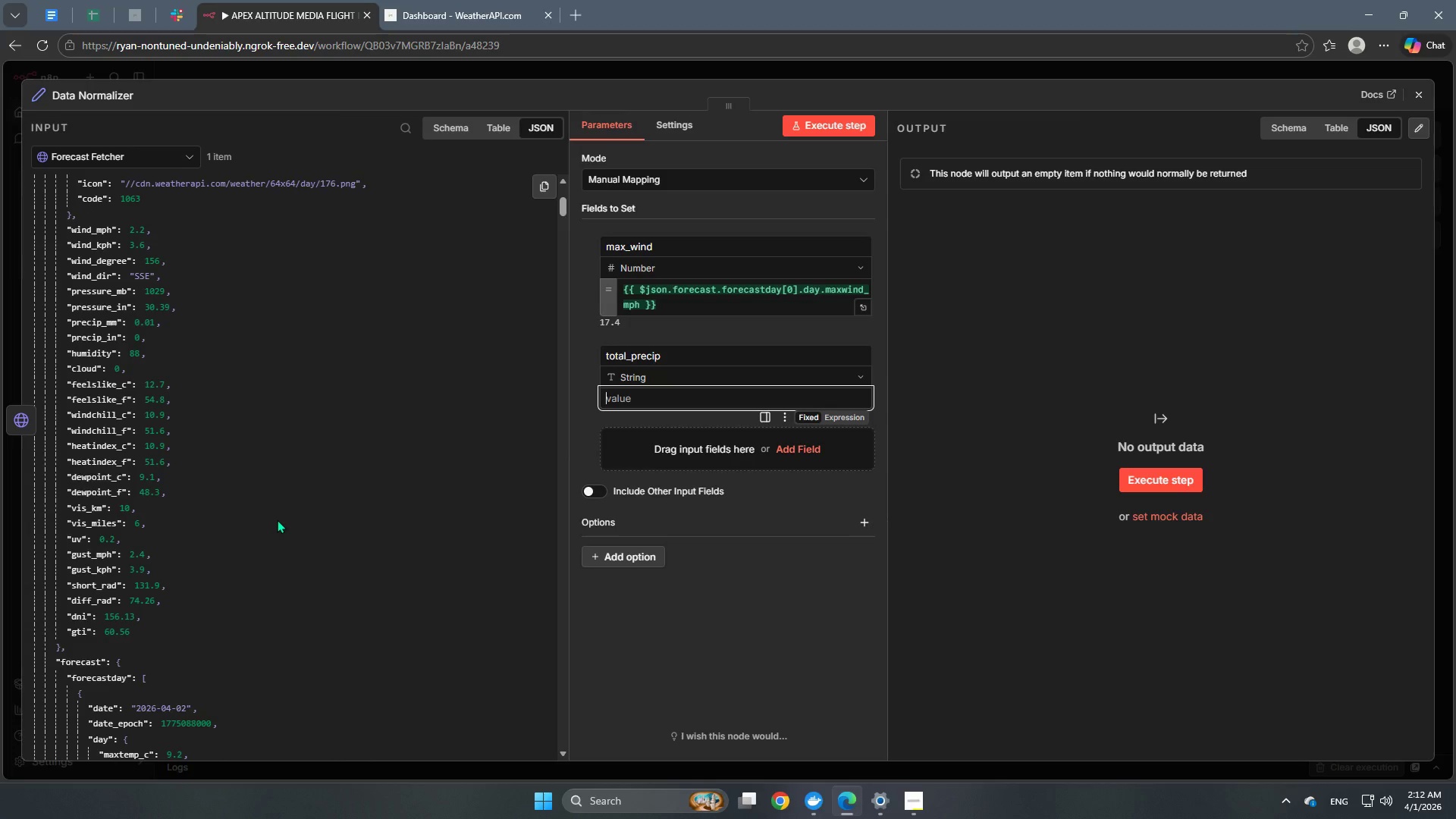 
wait(5.53)
 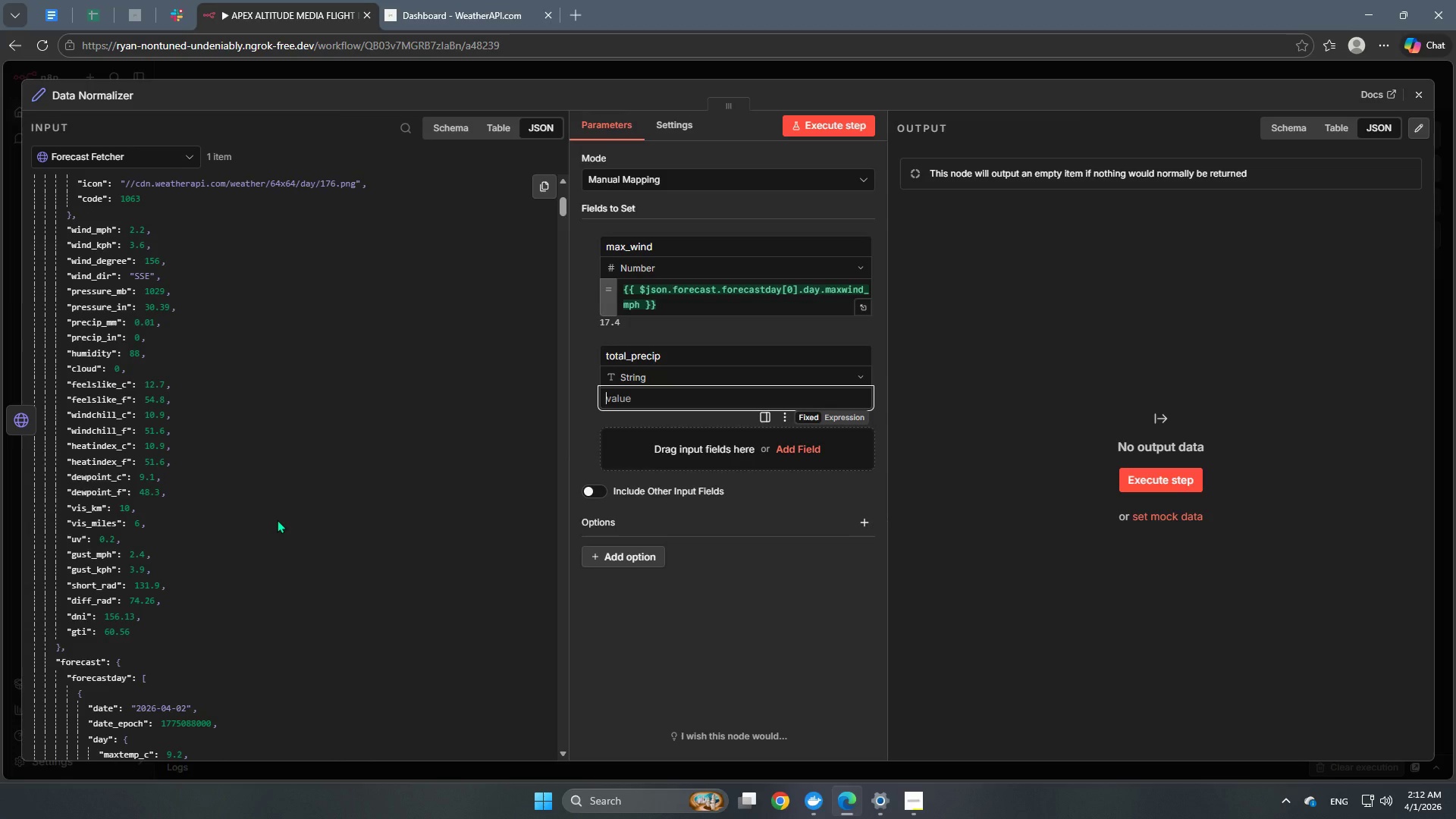 
scroll: coordinate [278, 519], scroll_direction: up, amount: 3.0
 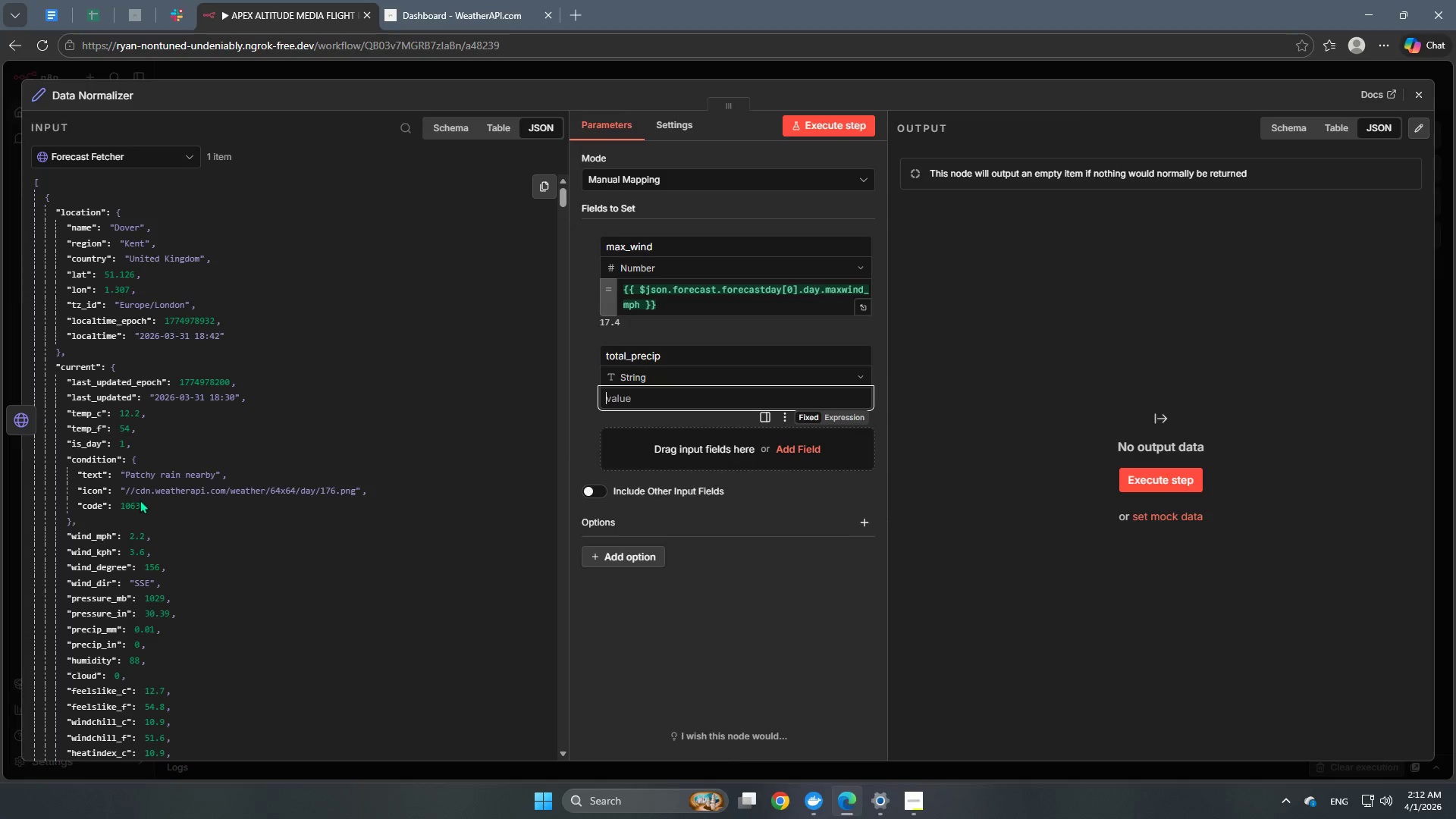 
scroll: coordinate [168, 550], scroll_direction: down, amount: 2.0
 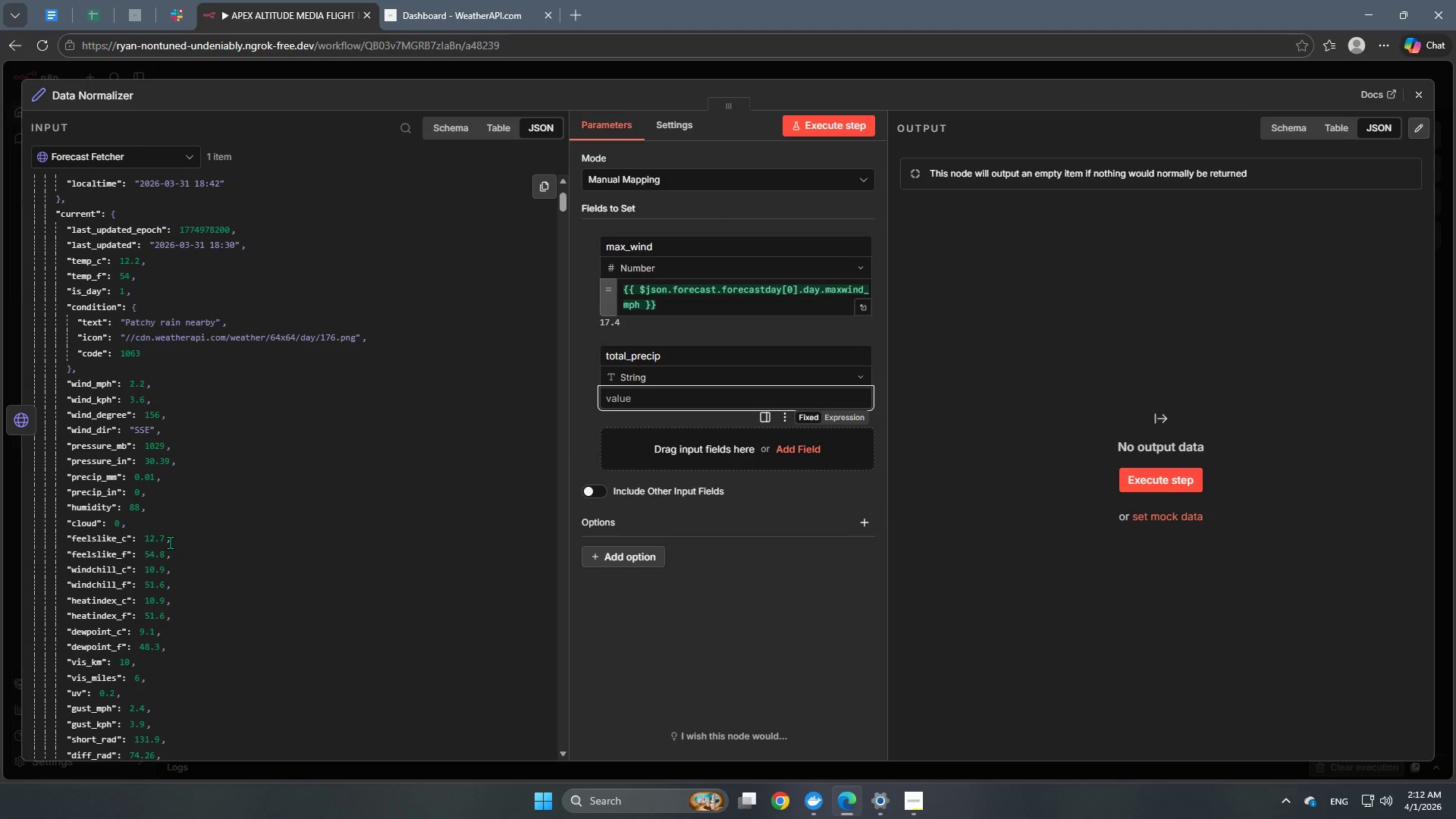 
scroll: coordinate [171, 539], scroll_direction: up, amount: 3.0
 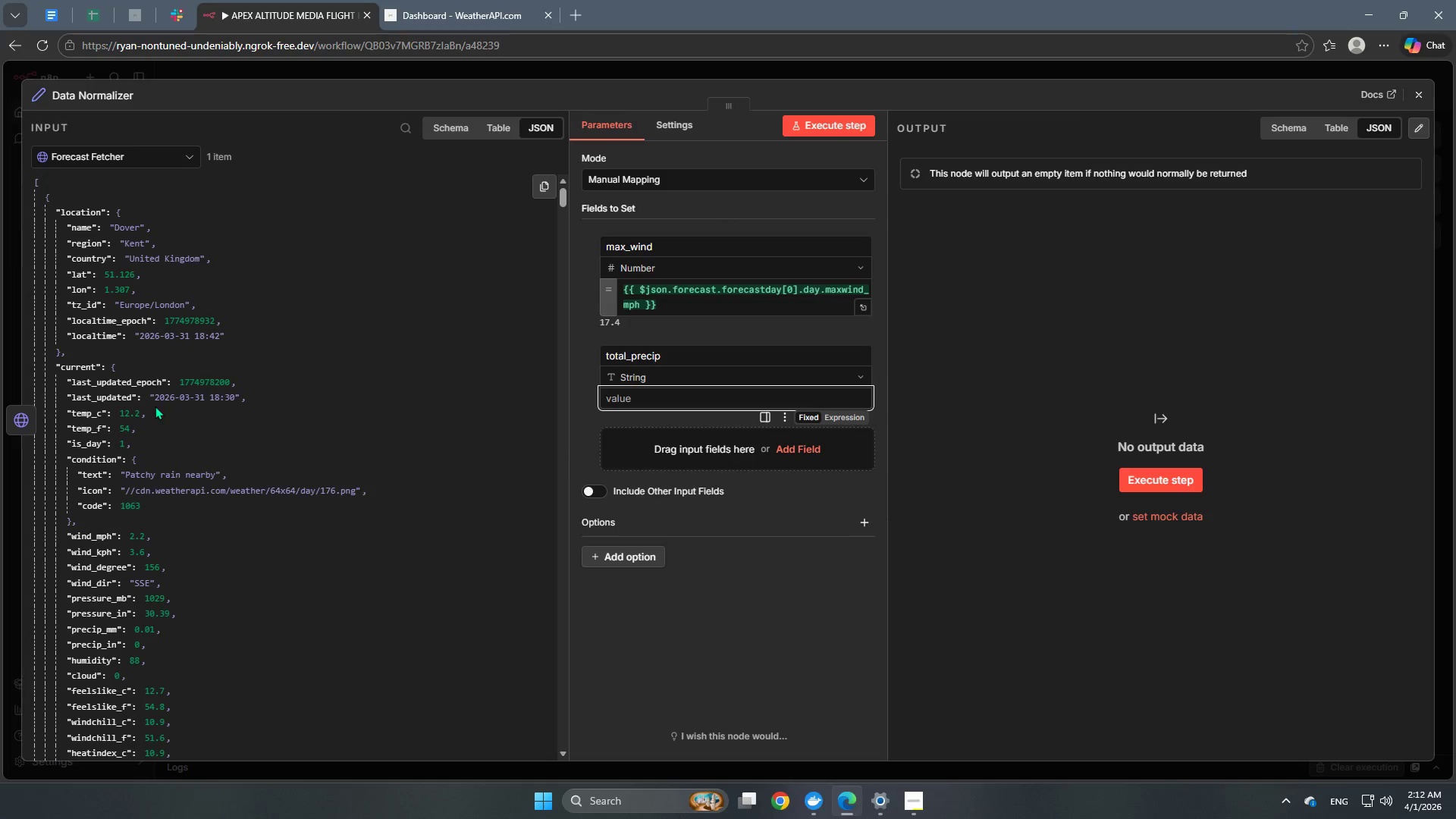 
wait(6.03)
 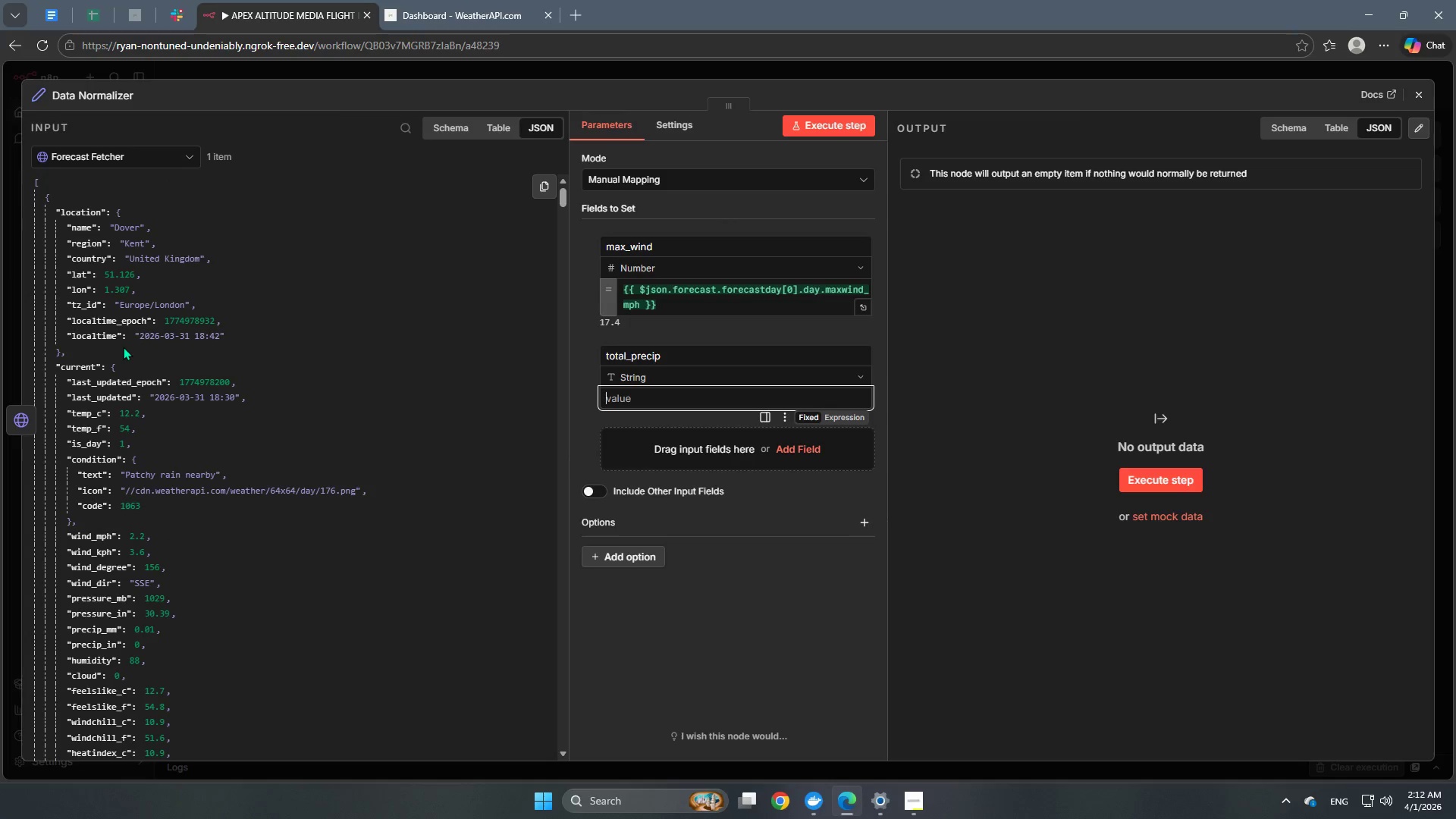 
scroll: coordinate [149, 601], scroll_direction: down, amount: 7.0
 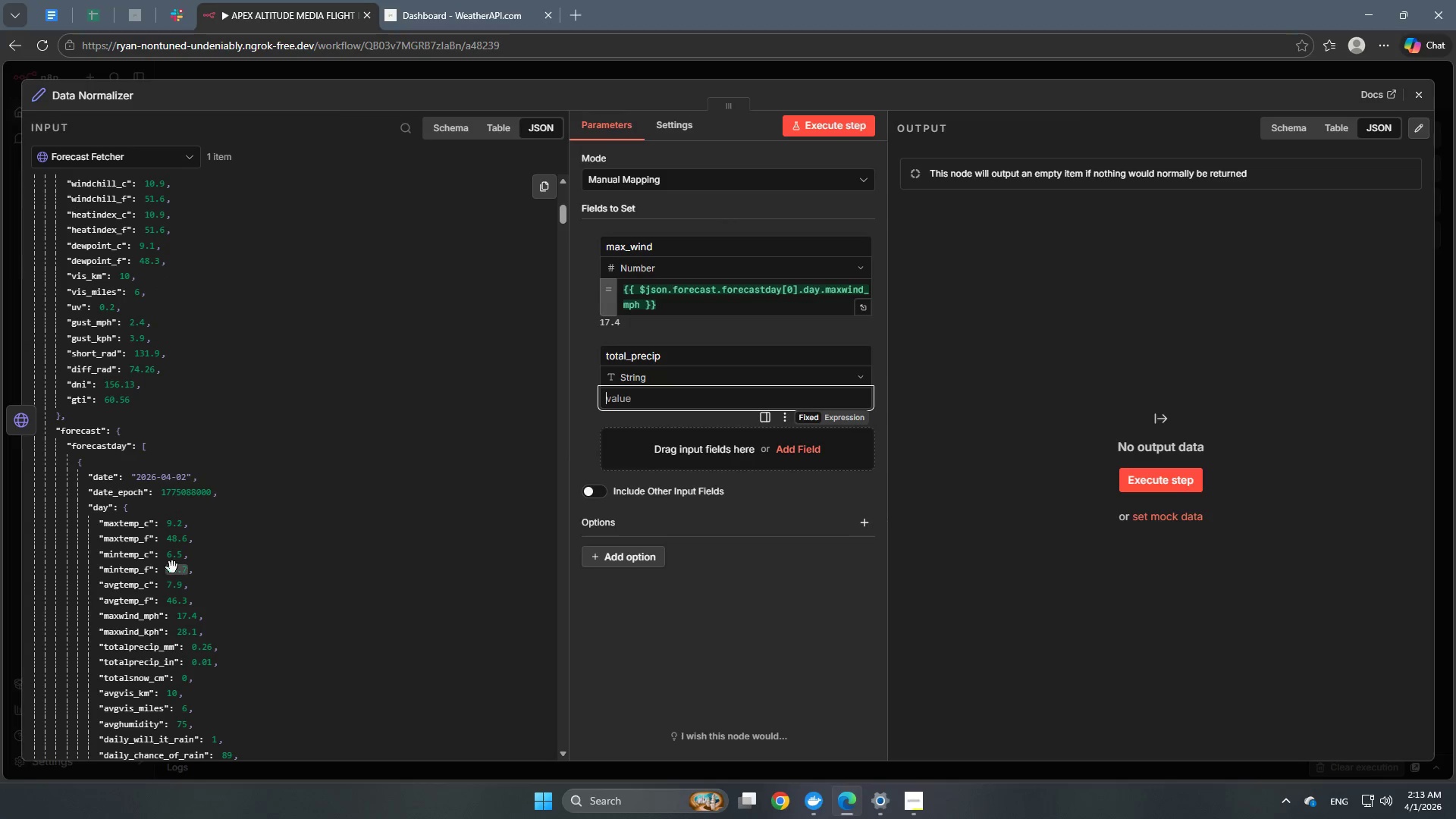 
scroll: coordinate [165, 549], scroll_direction: down, amount: 11.0
 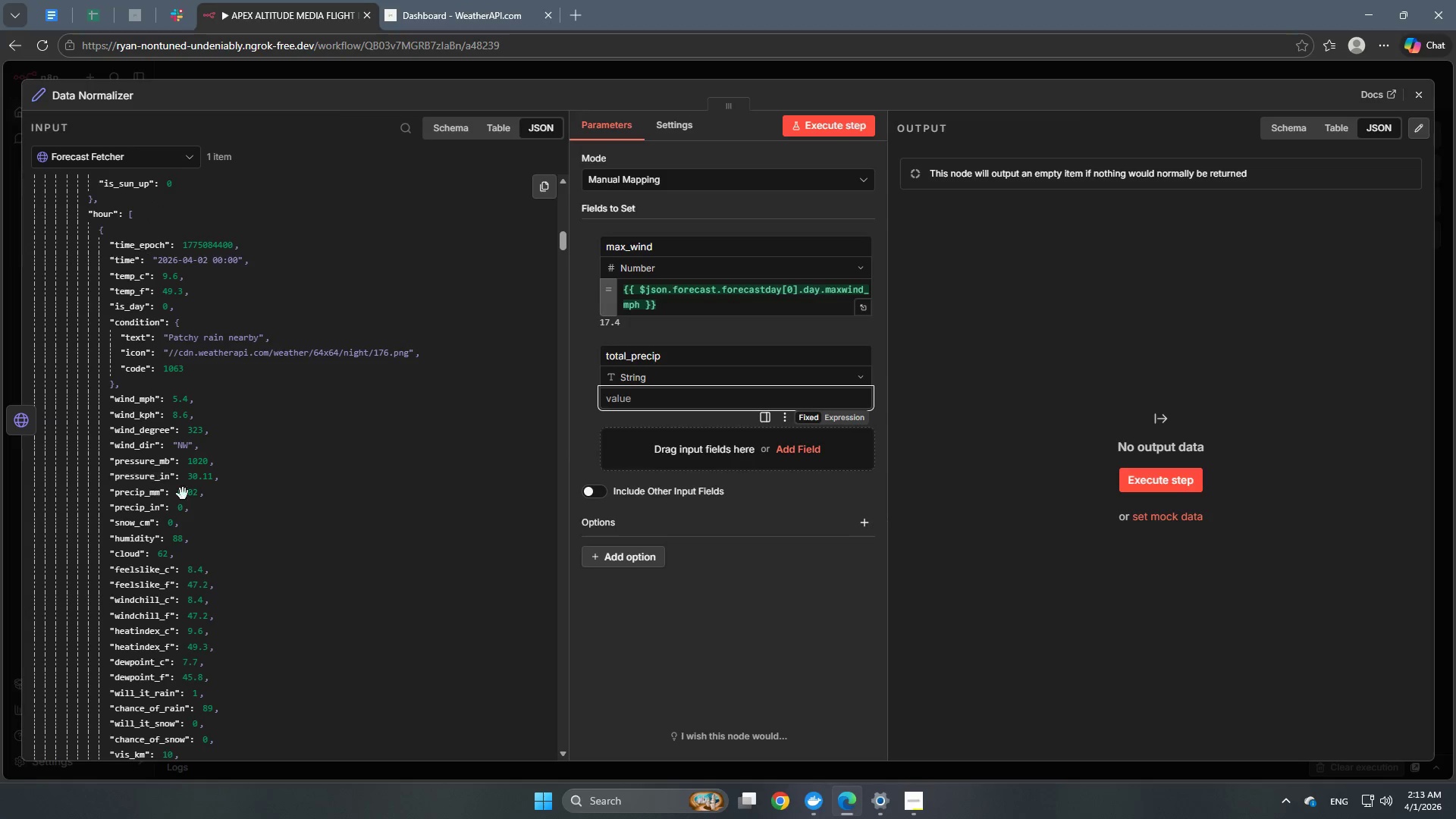 
scroll: coordinate [169, 546], scroll_direction: down, amount: 7.0
 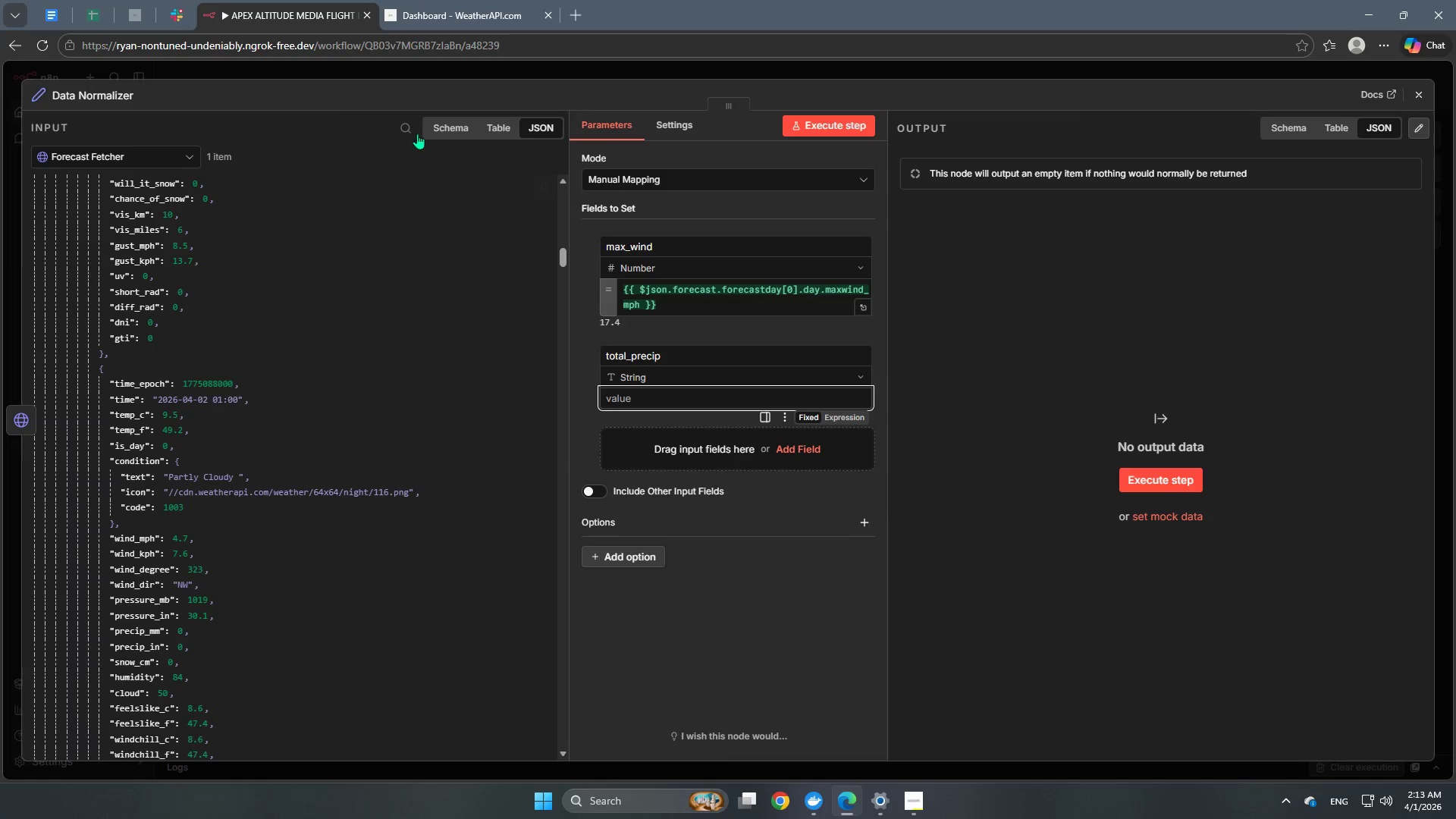 
left_click([410, 122])
 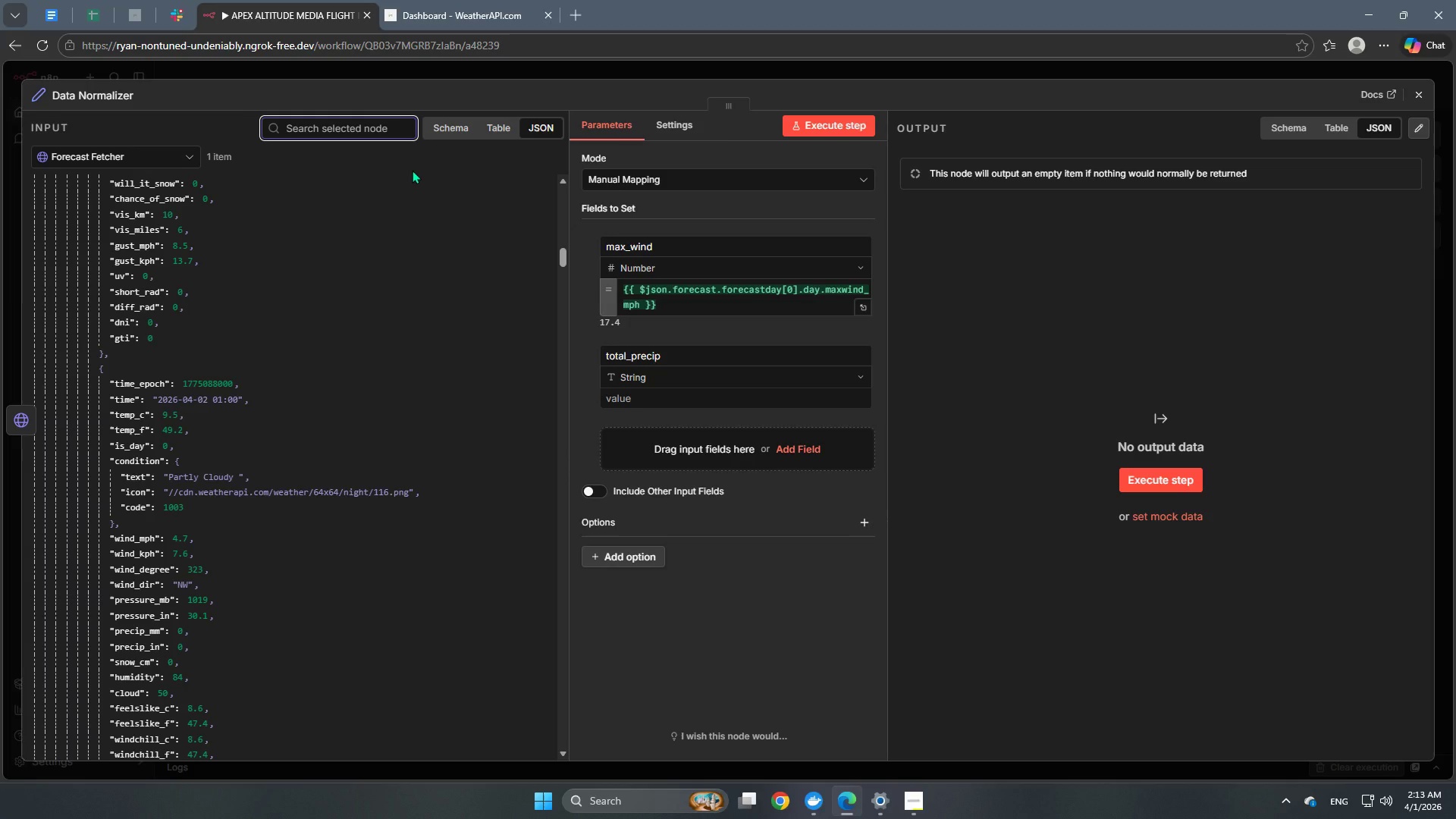 
type(preco[t)
key(Backspace)
key(Backspace)
key(Backspace)
type(ip)
 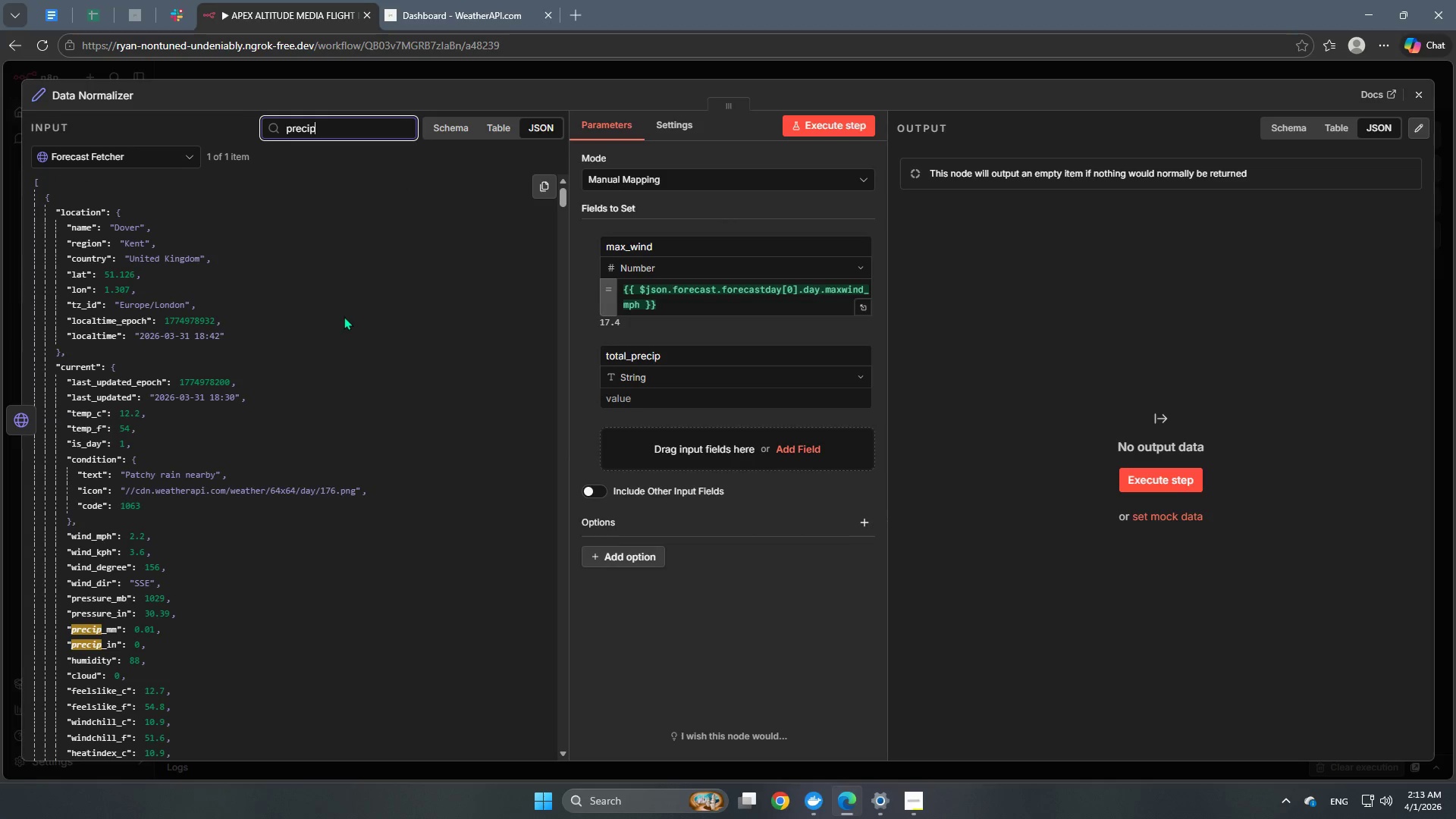 
scroll: coordinate [342, 328], scroll_direction: down, amount: 1.0
 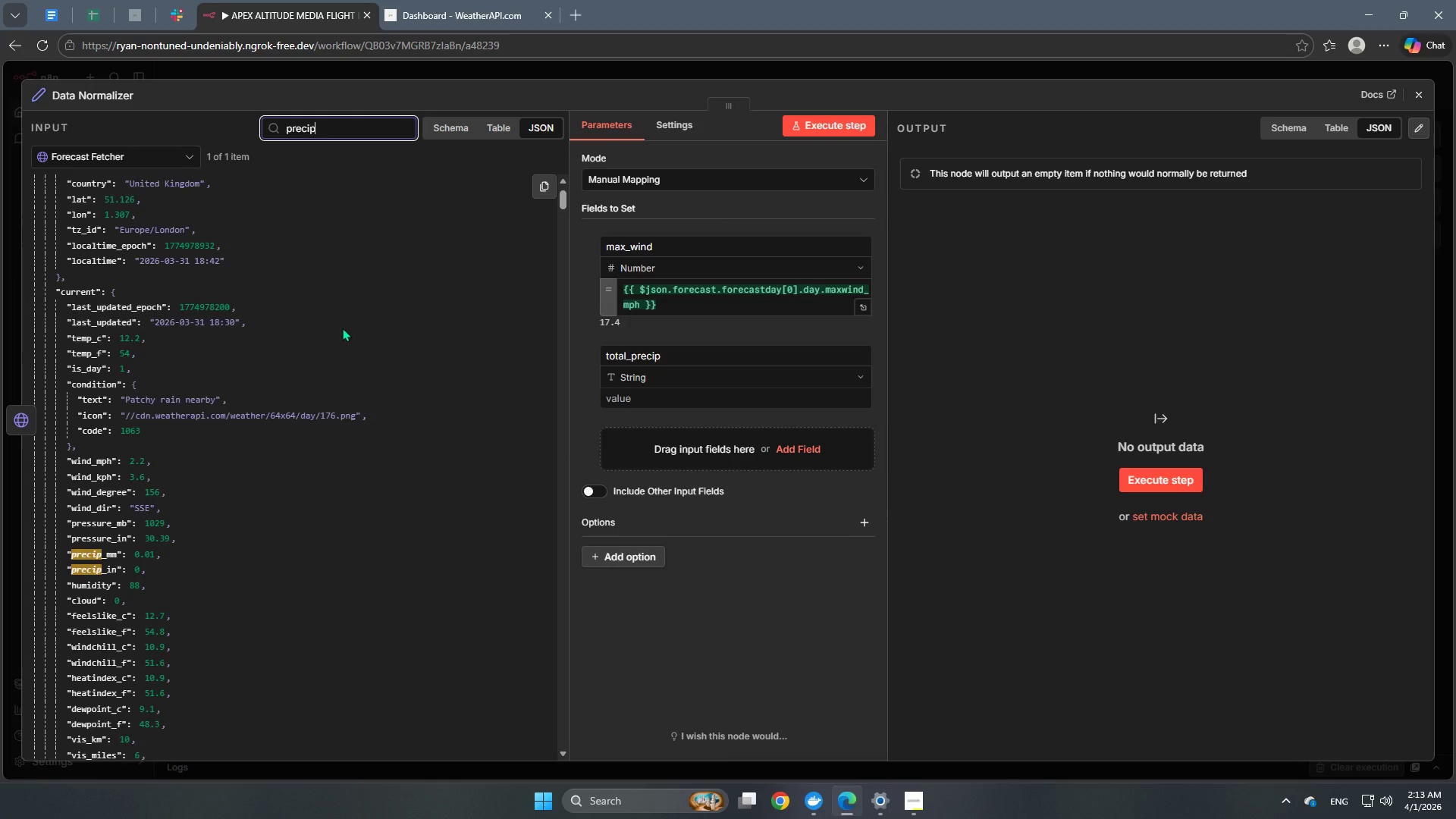 
scroll: coordinate [342, 328], scroll_direction: up, amount: 6.0
 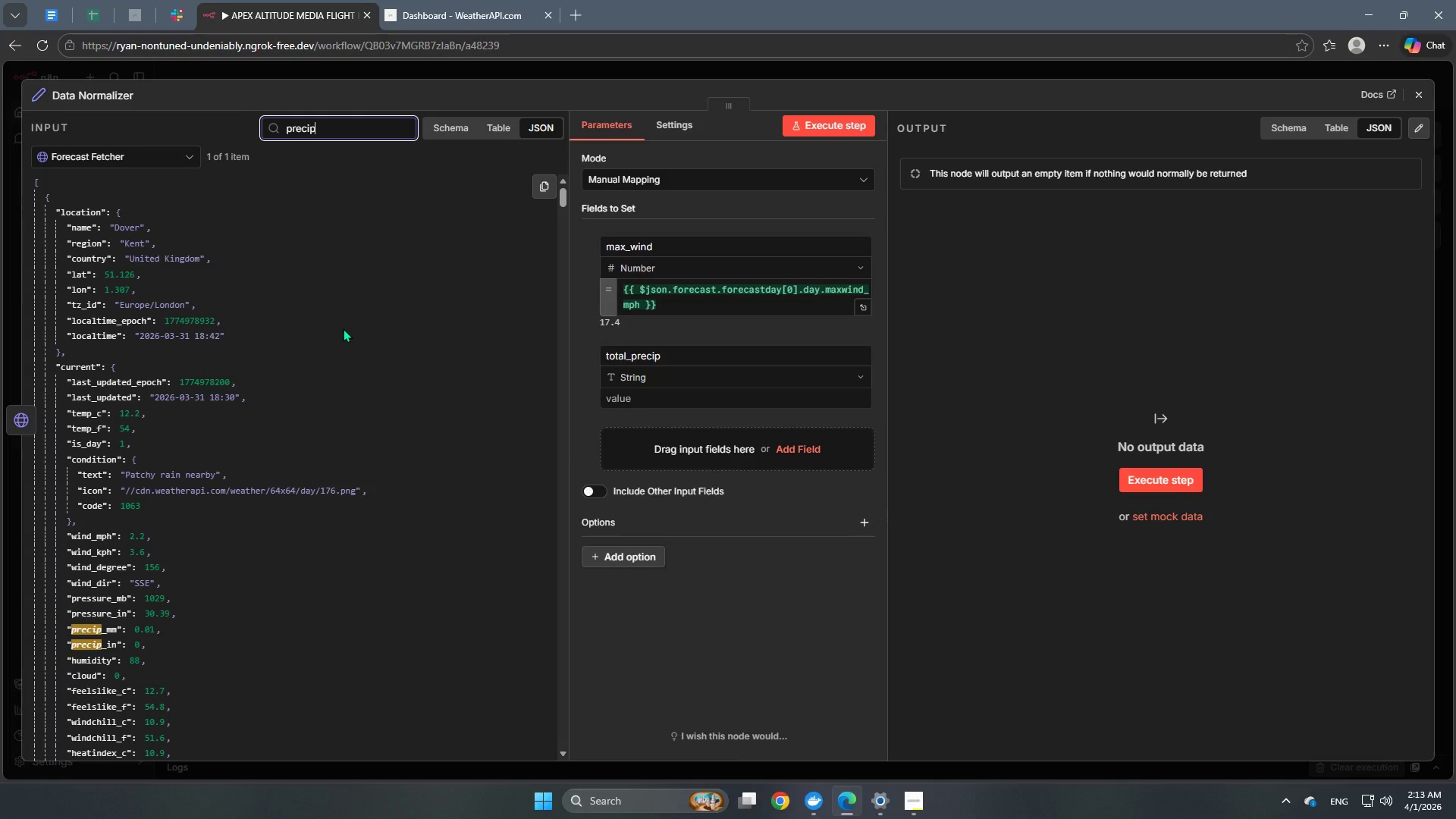 
key(ArrowDown)
 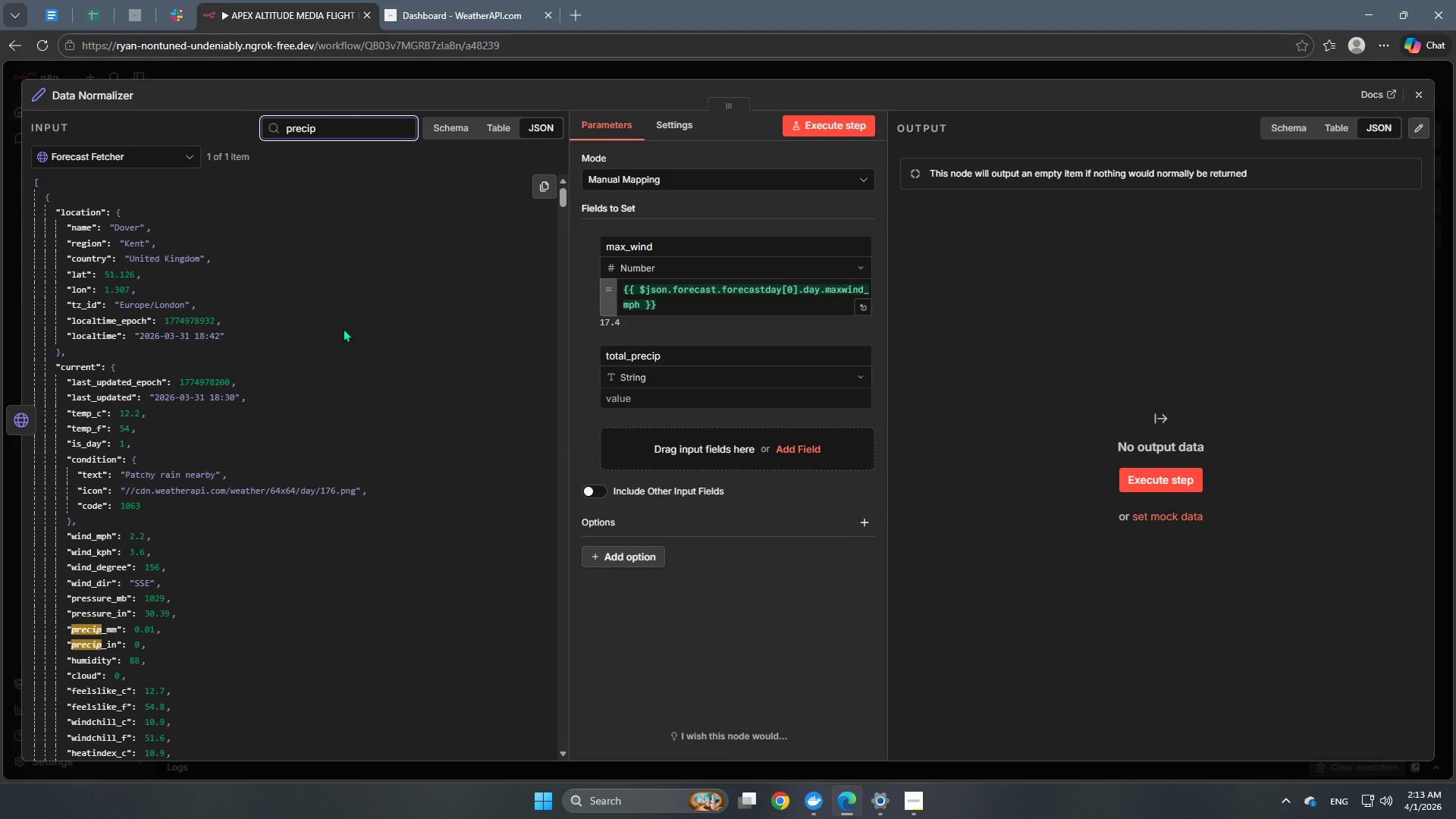 
key(ArrowDown)
 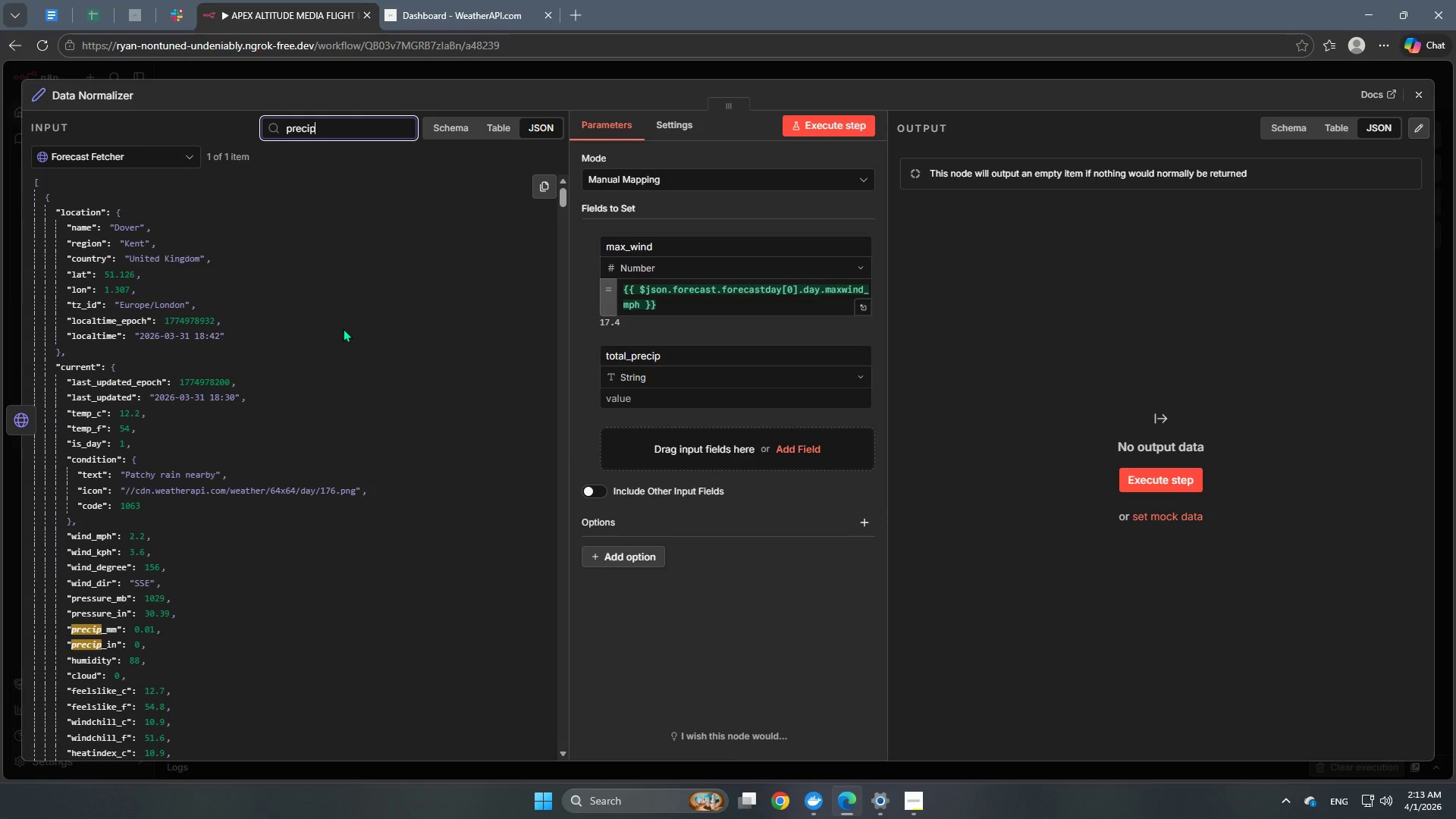 
key(ArrowDown)
 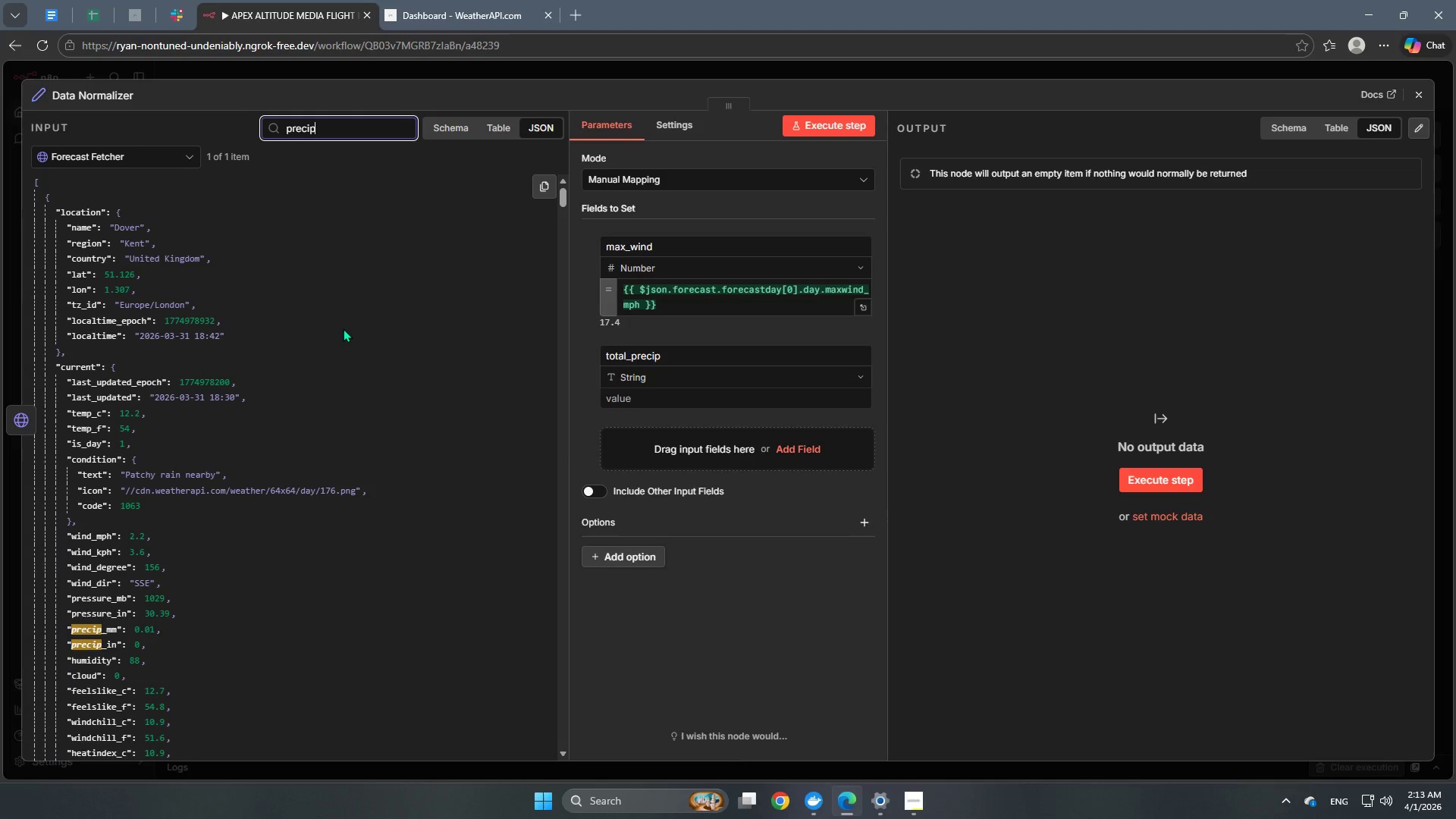 
key(ArrowRight)
 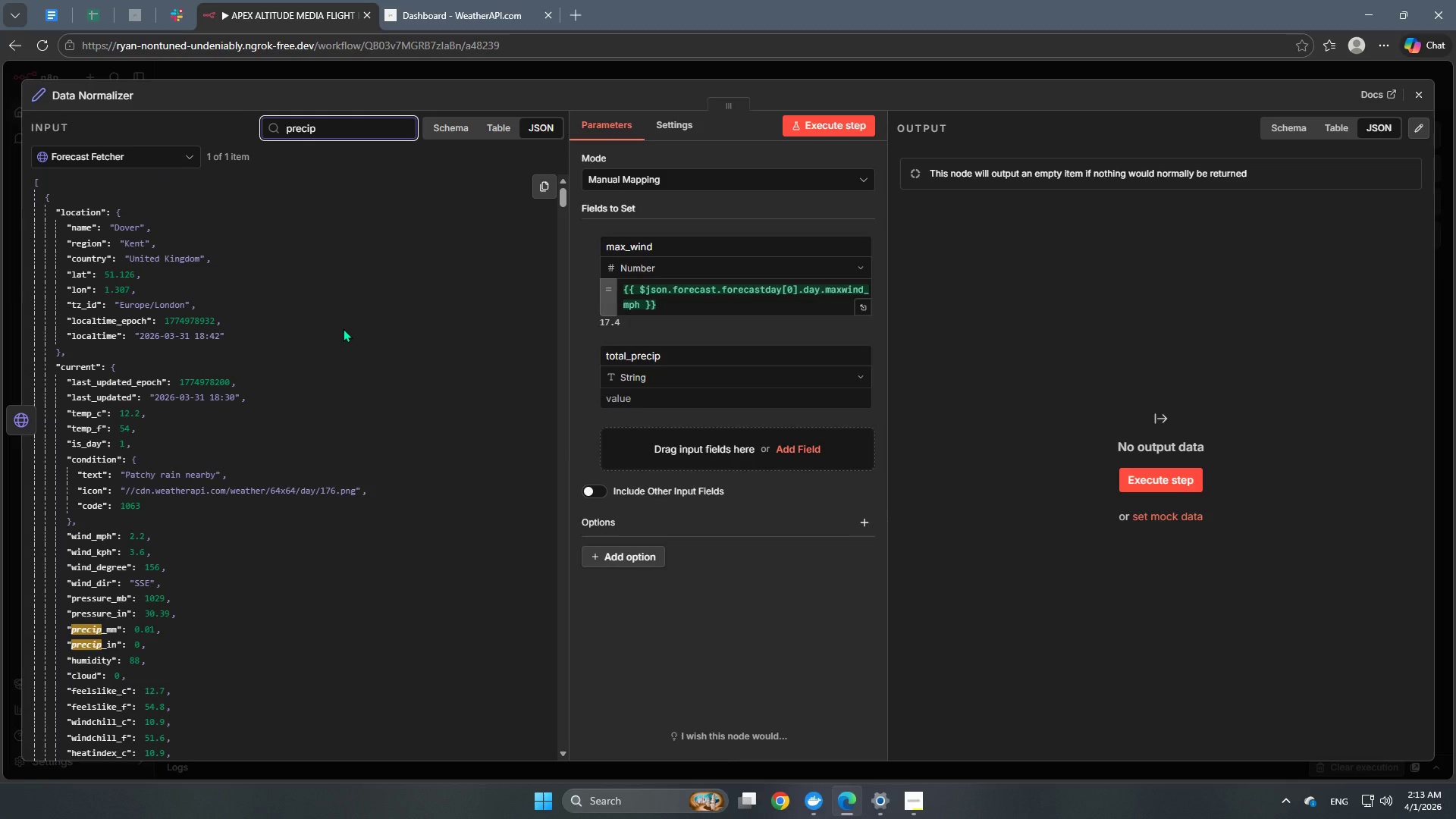 
key(ArrowRight)
 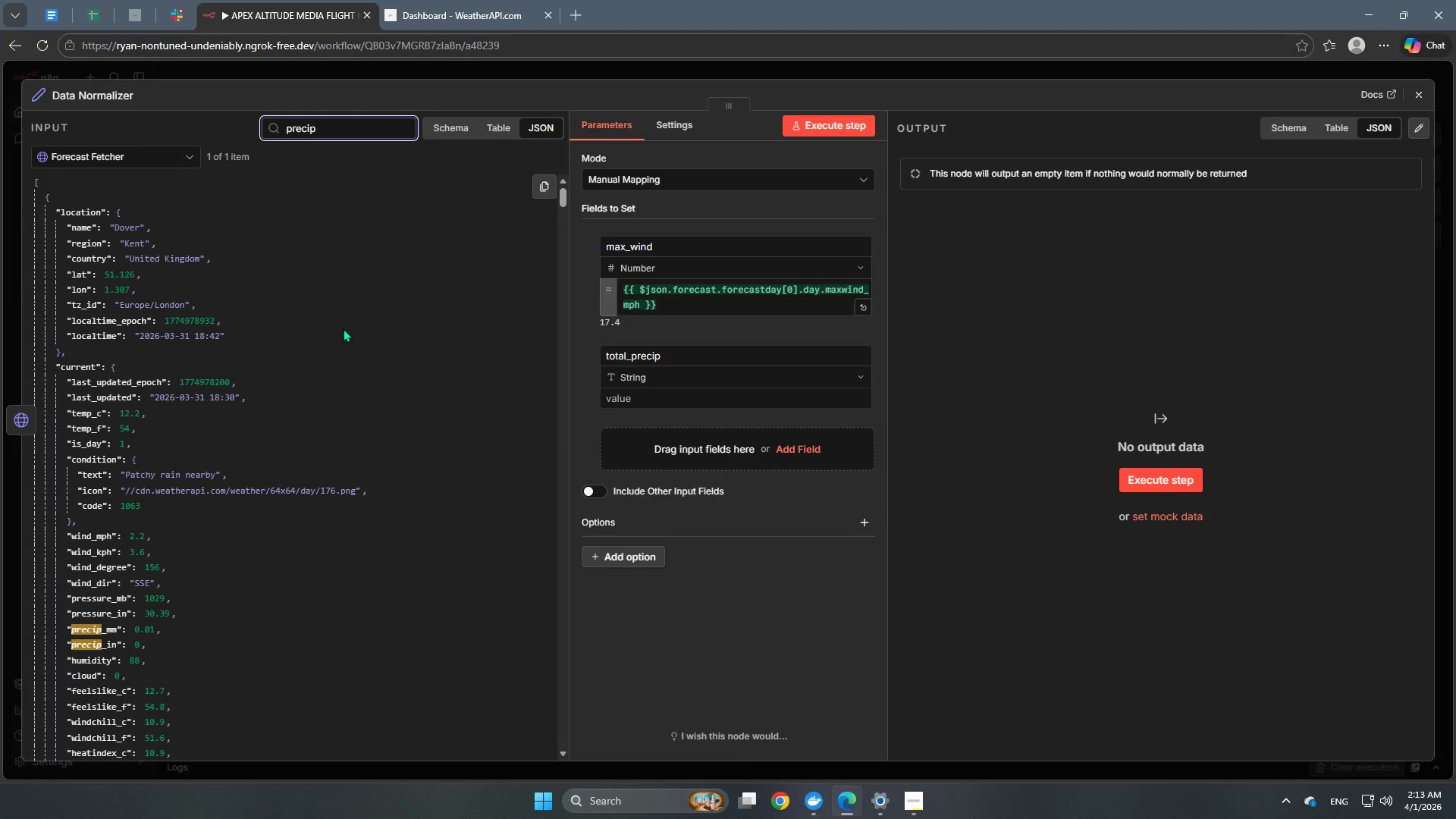 
key(ArrowRight)
 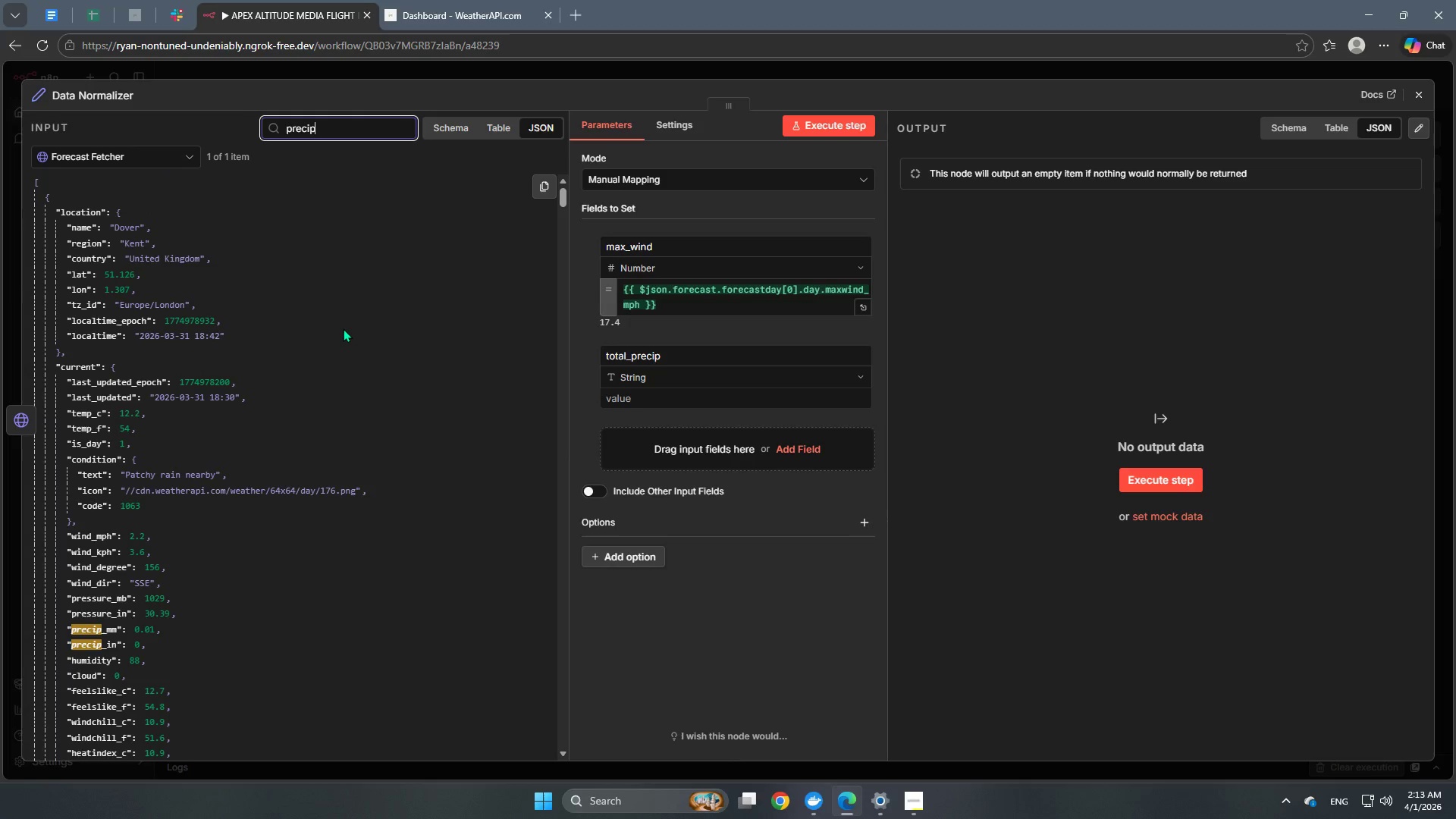 
key(ArrowRight)
 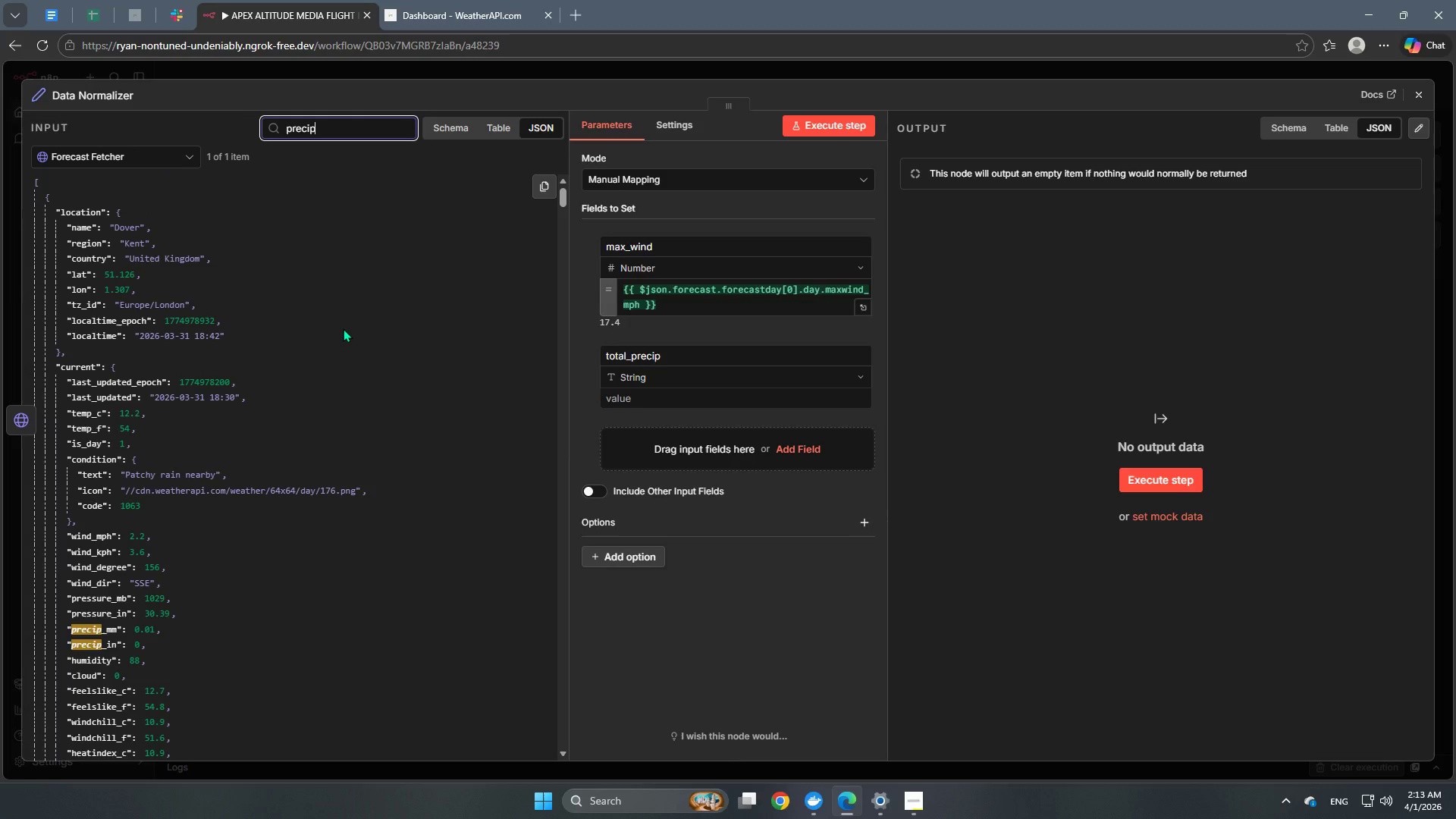 
key(ArrowDown)
 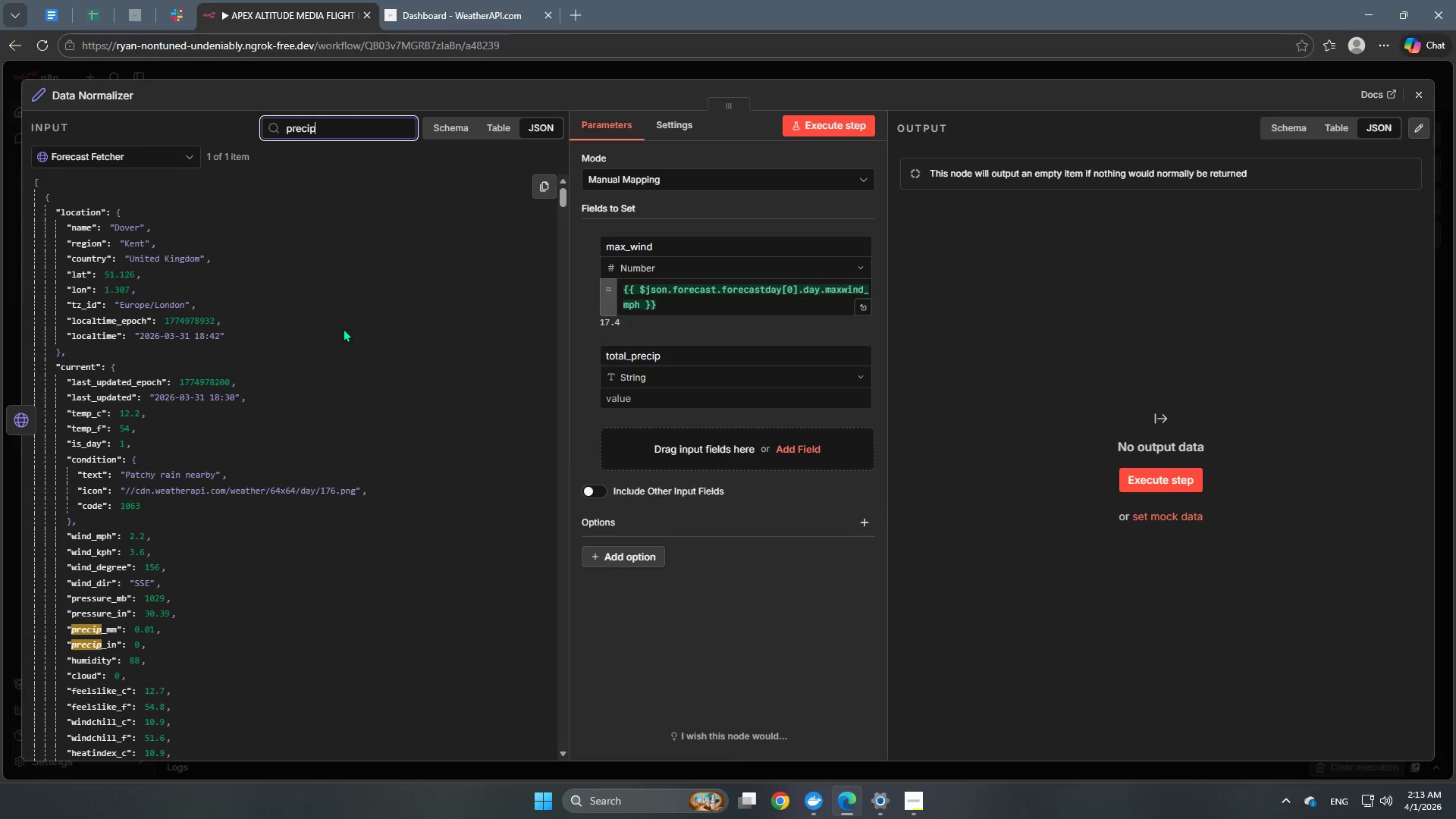 
key(ArrowDown)
 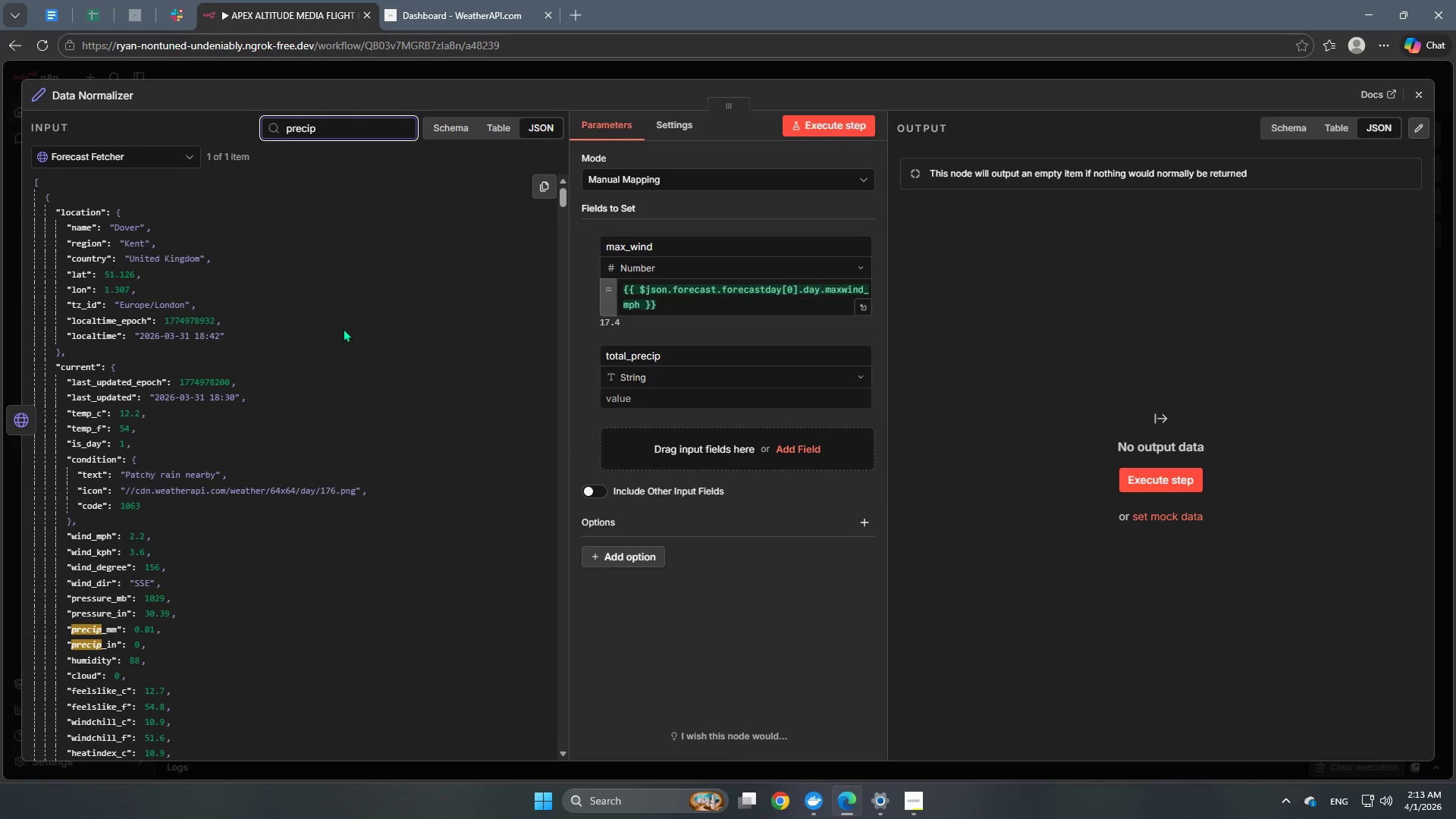 
key(ArrowDown)
 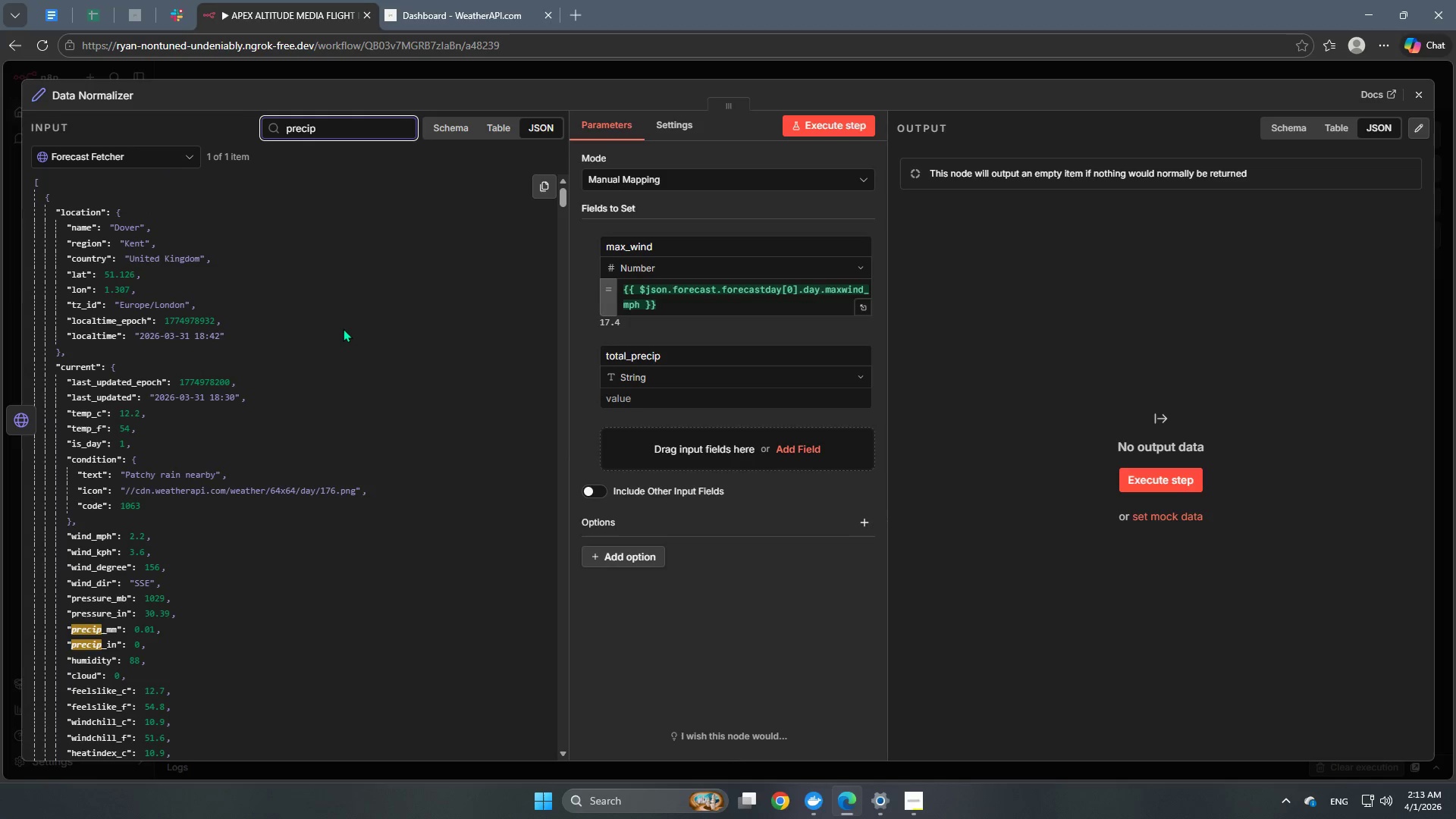 
key(Enter)
 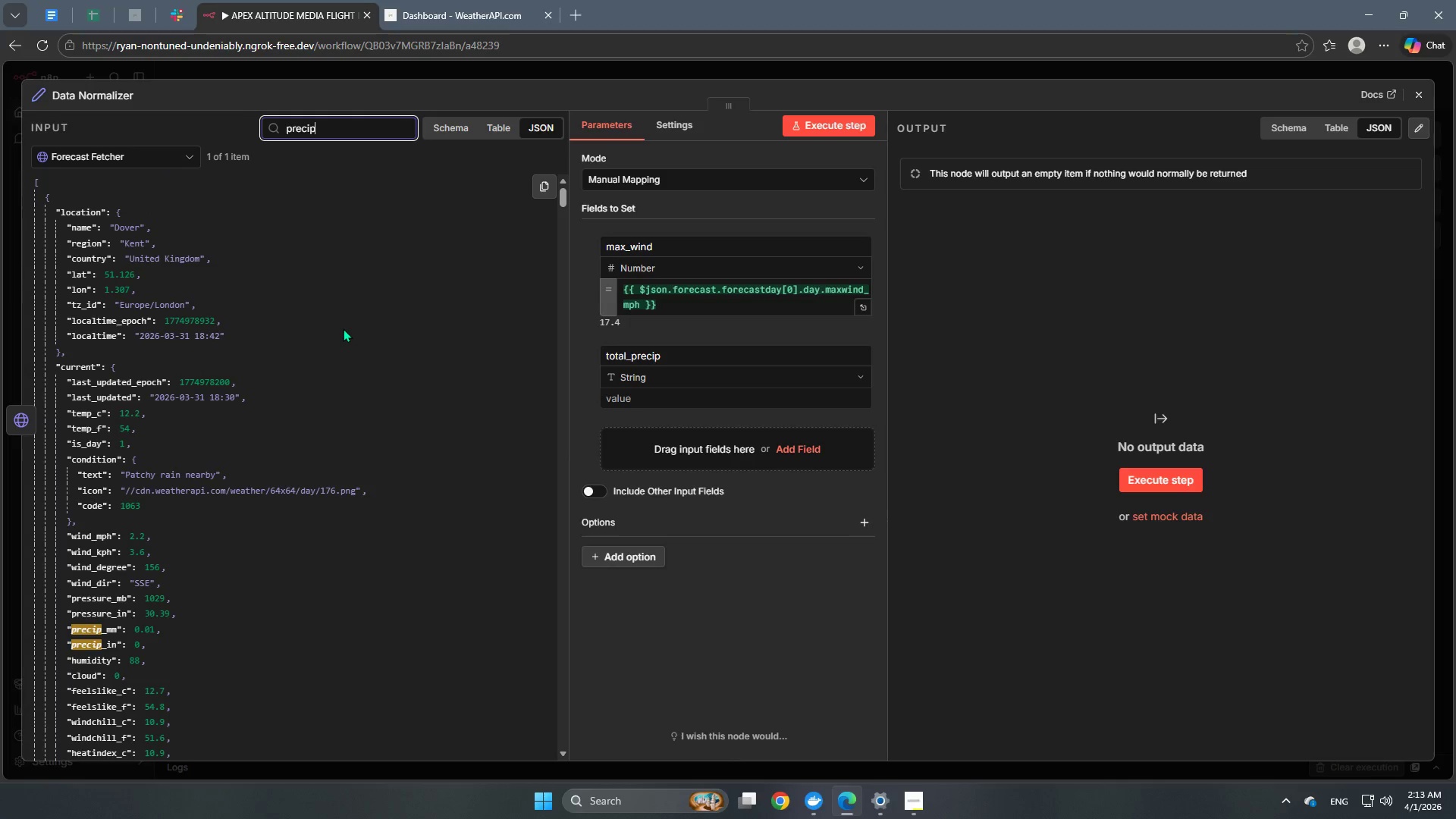 
key(Enter)
 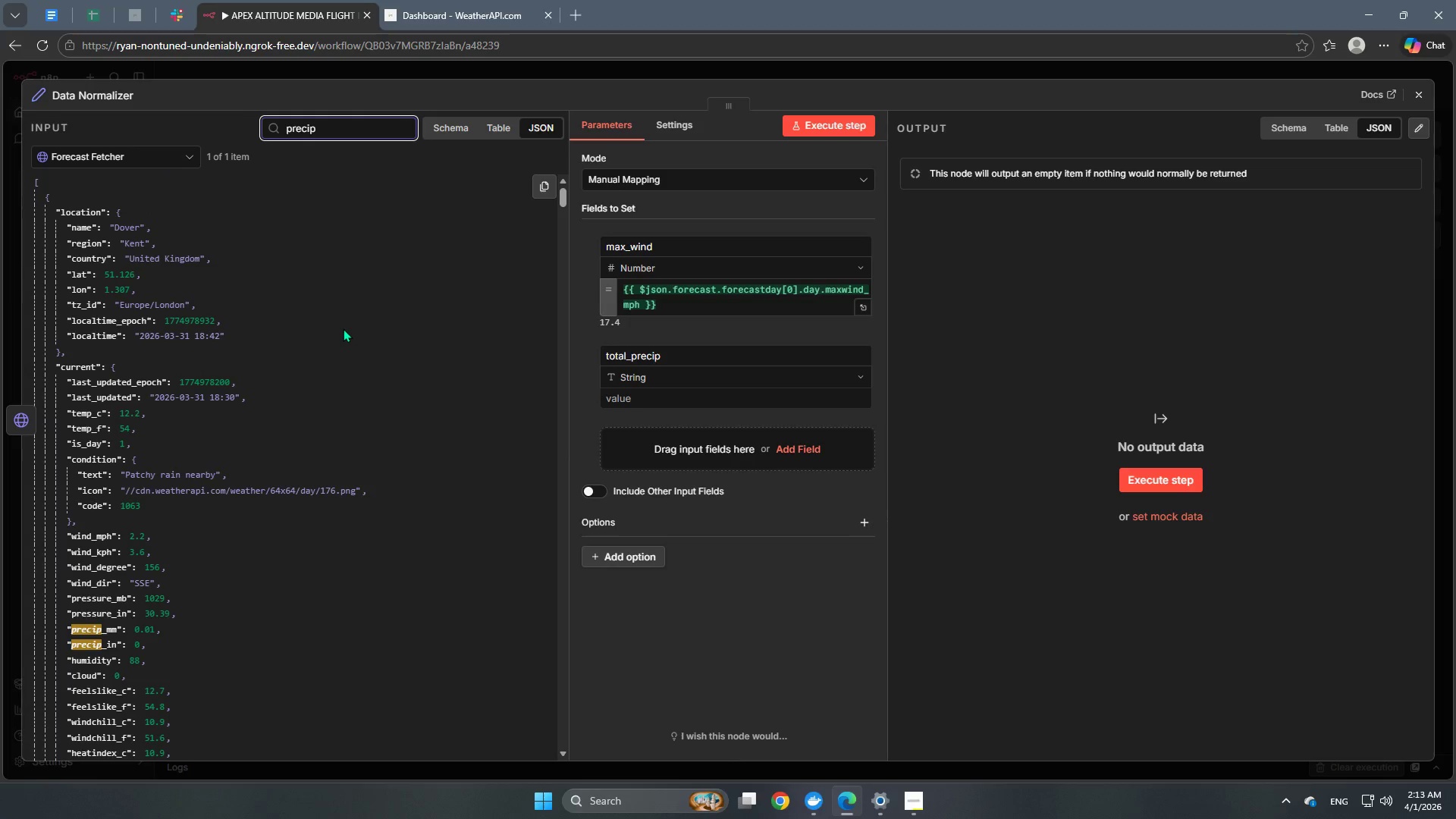 
key(Enter)
 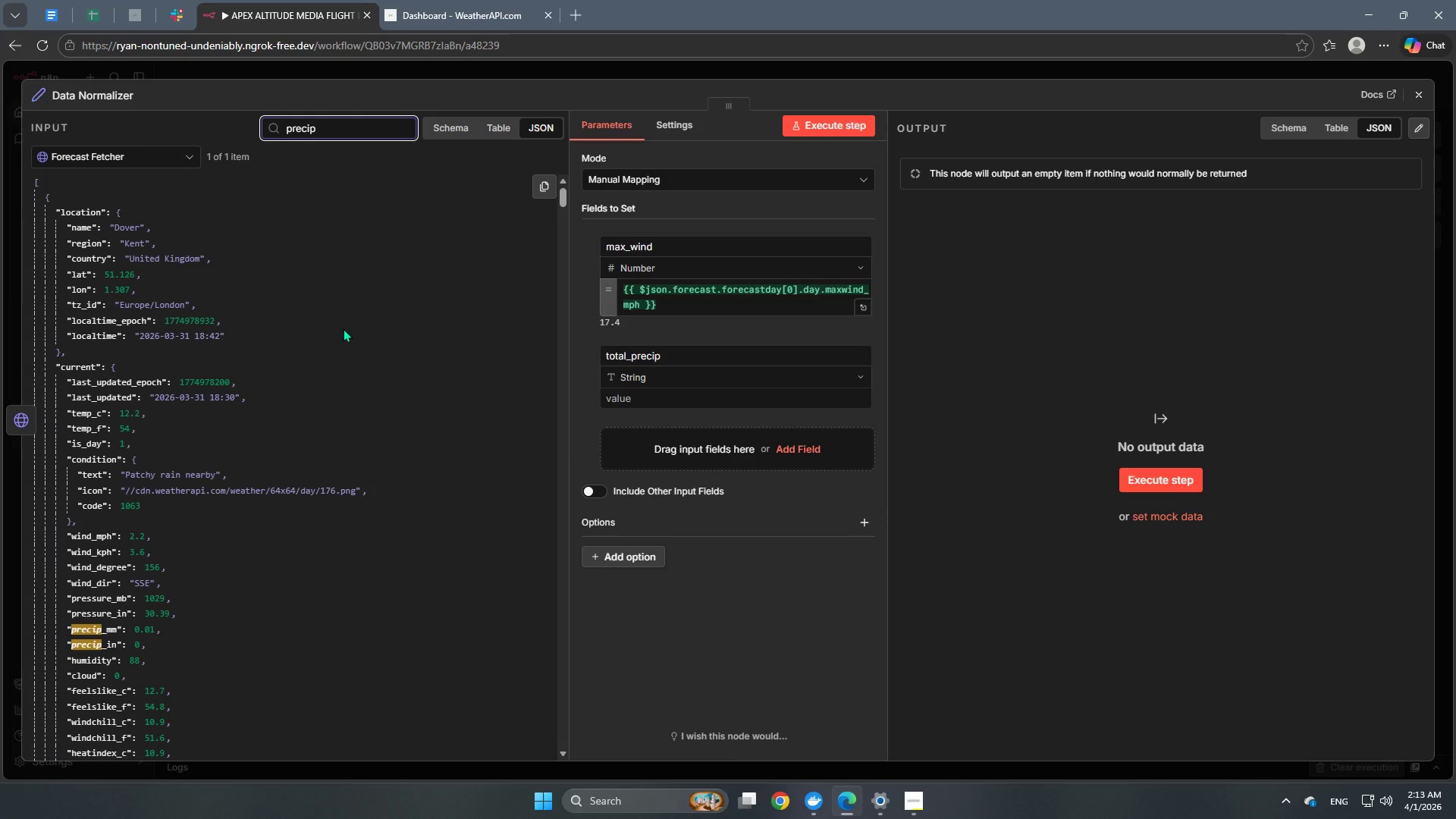 
key(Enter)
 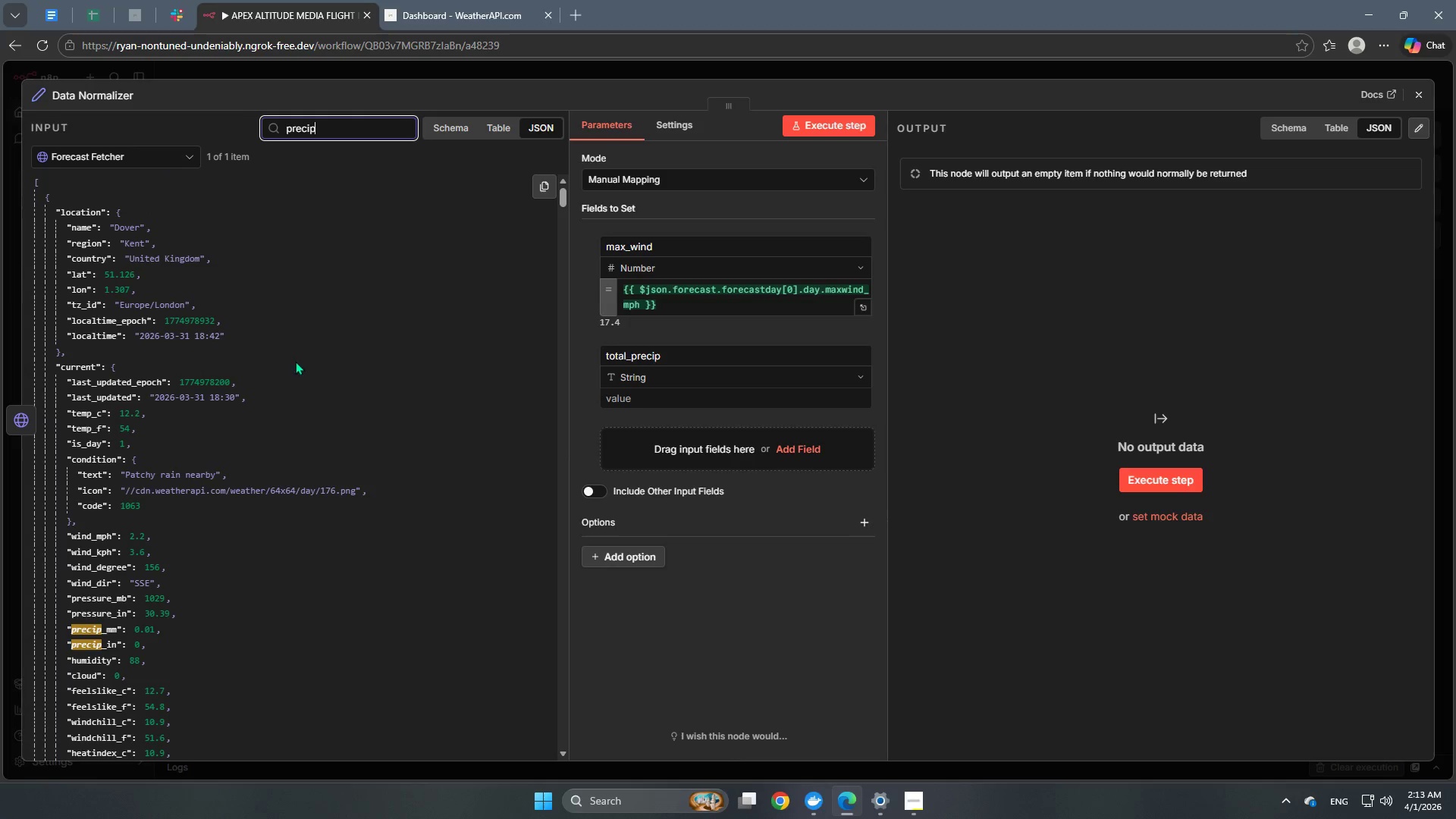 
scroll: coordinate [275, 393], scroll_direction: down, amount: 10.0
 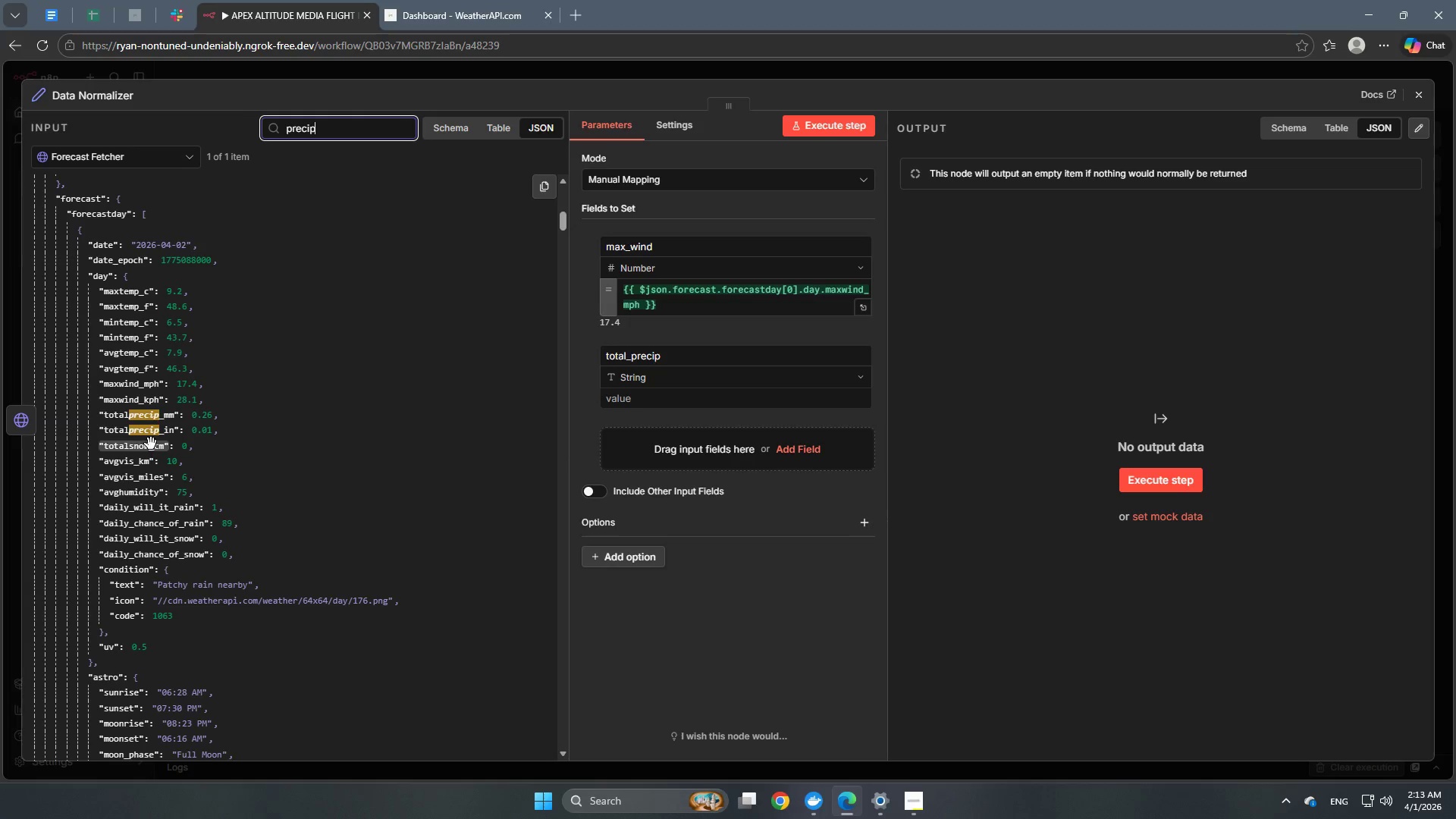 
left_click_drag(start_coordinate=[146, 431], to_coordinate=[676, 395])
 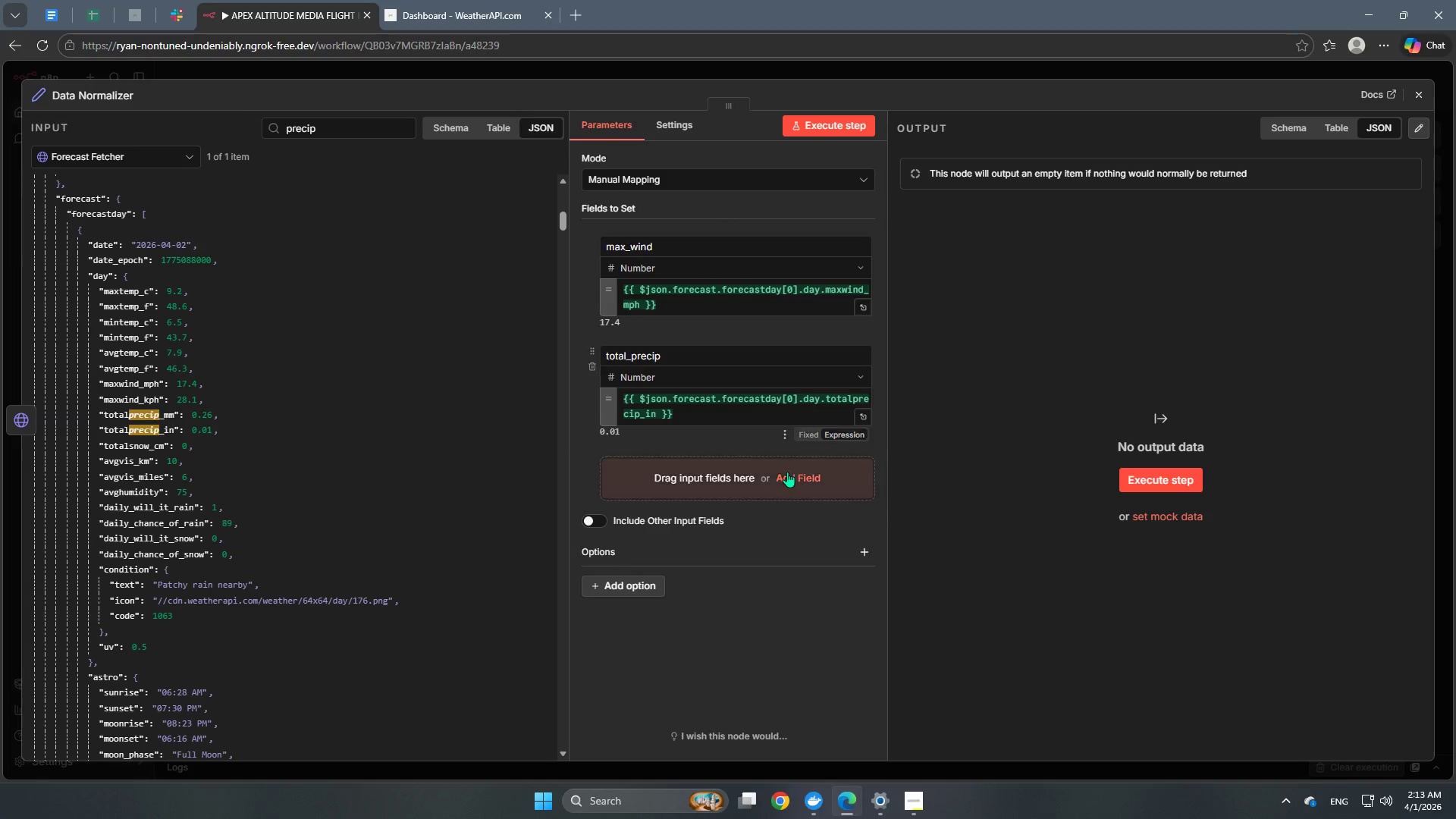 
left_click([734, 479])
 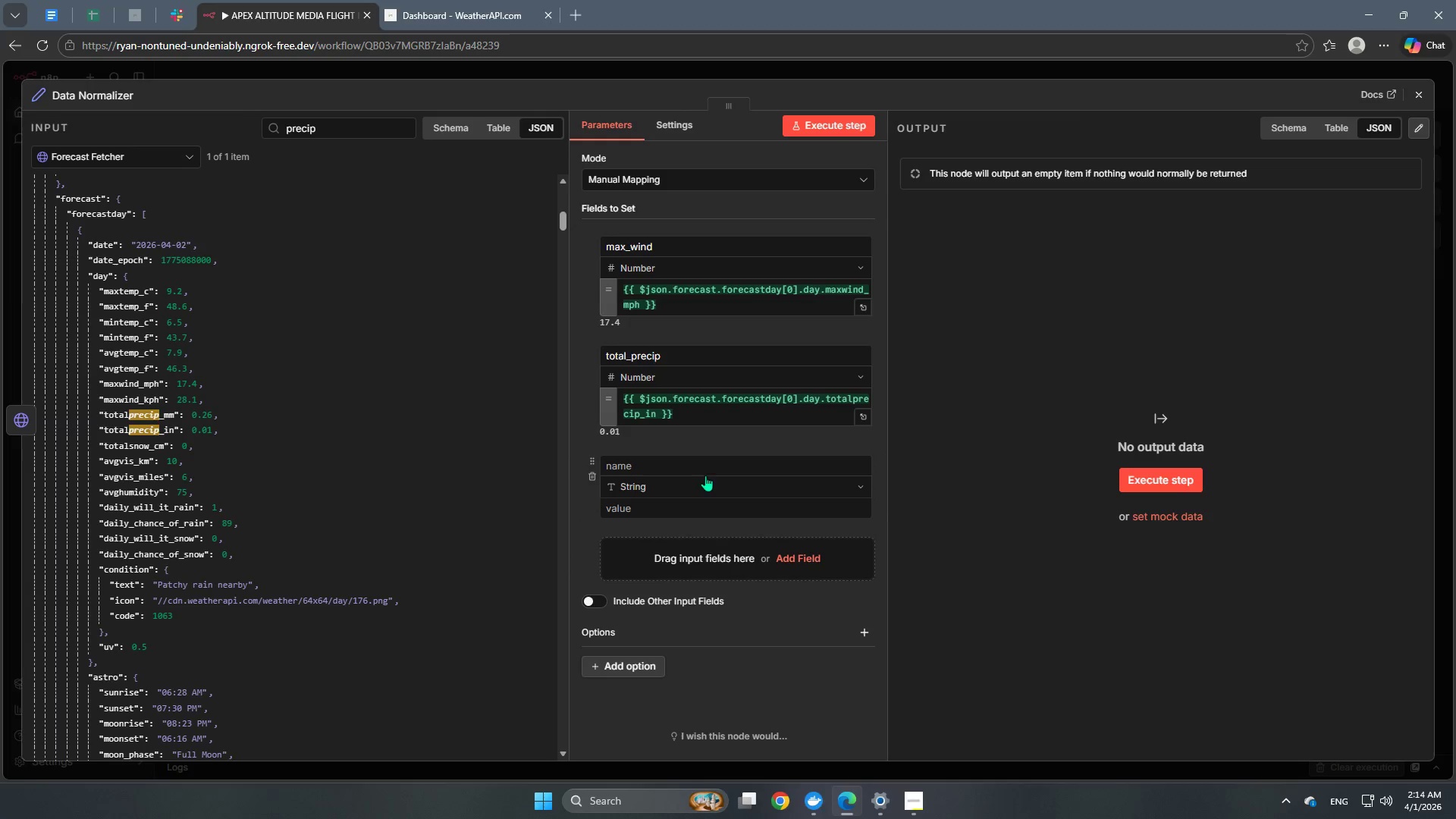 
left_click([707, 465])
 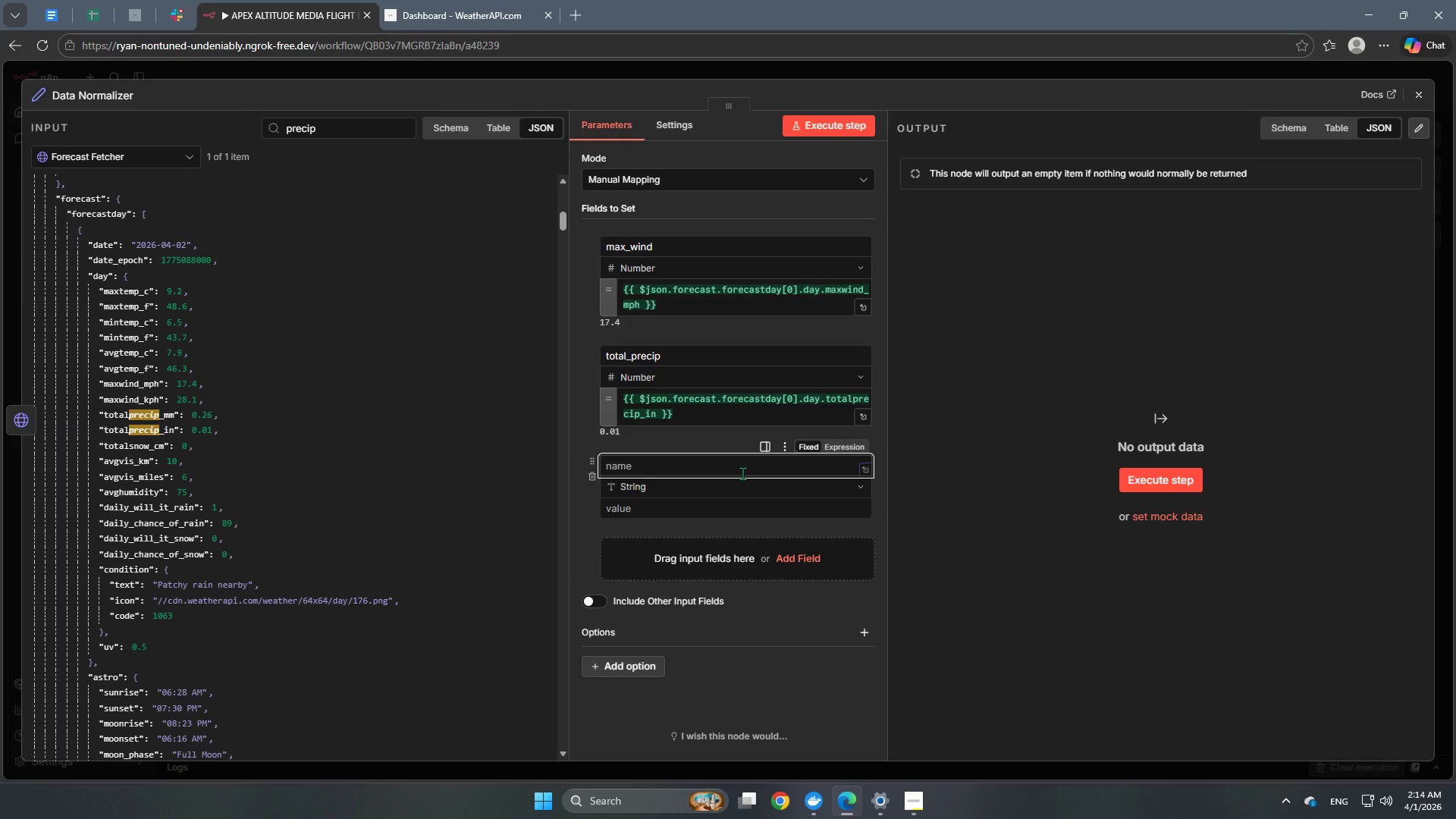 
type(visibv)
key(Backspace)
type(ilty)
key(Backspace)
type(visibility_miles)
 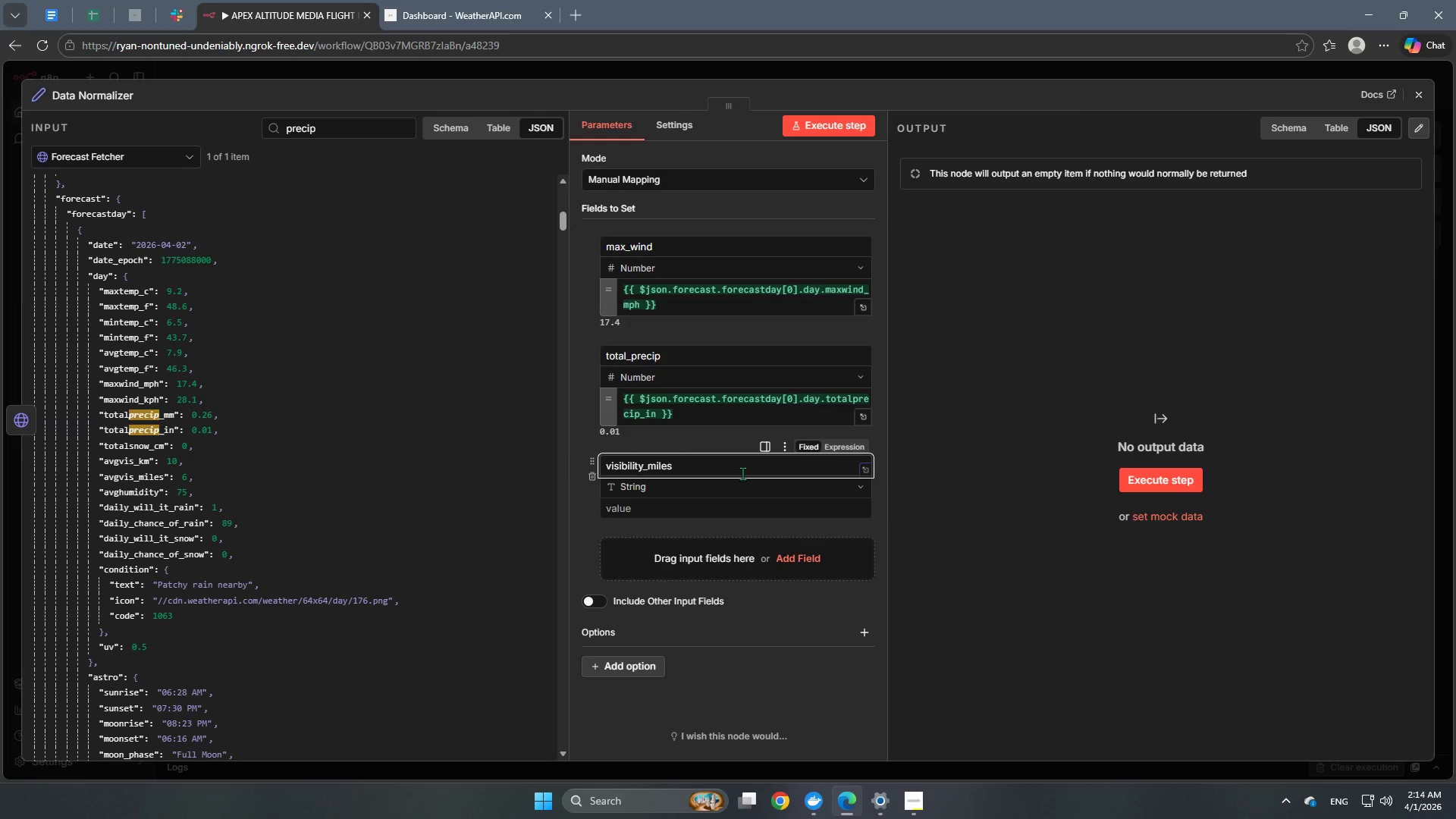 
left_click([717, 513])
 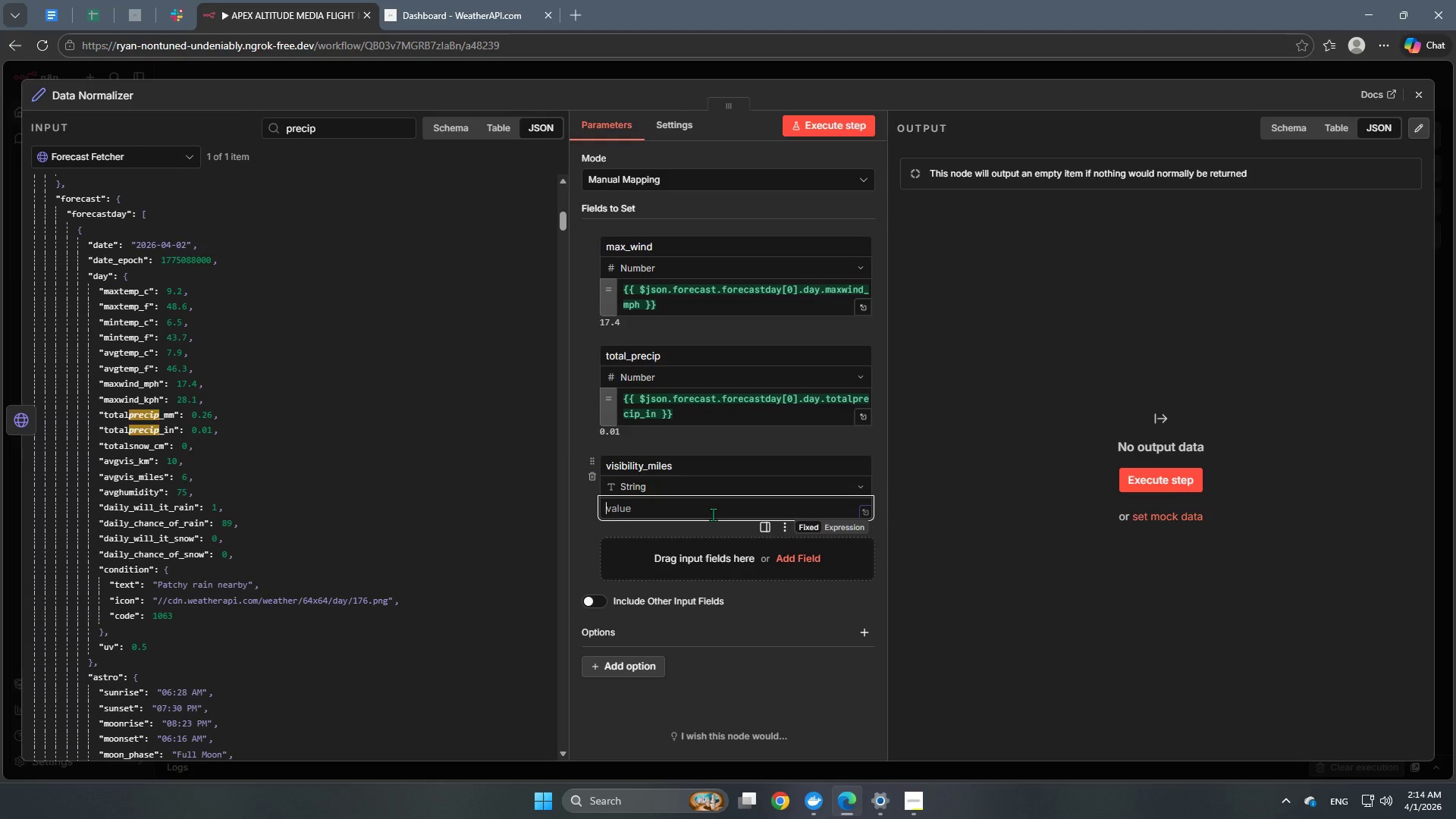 
wait(6.19)
 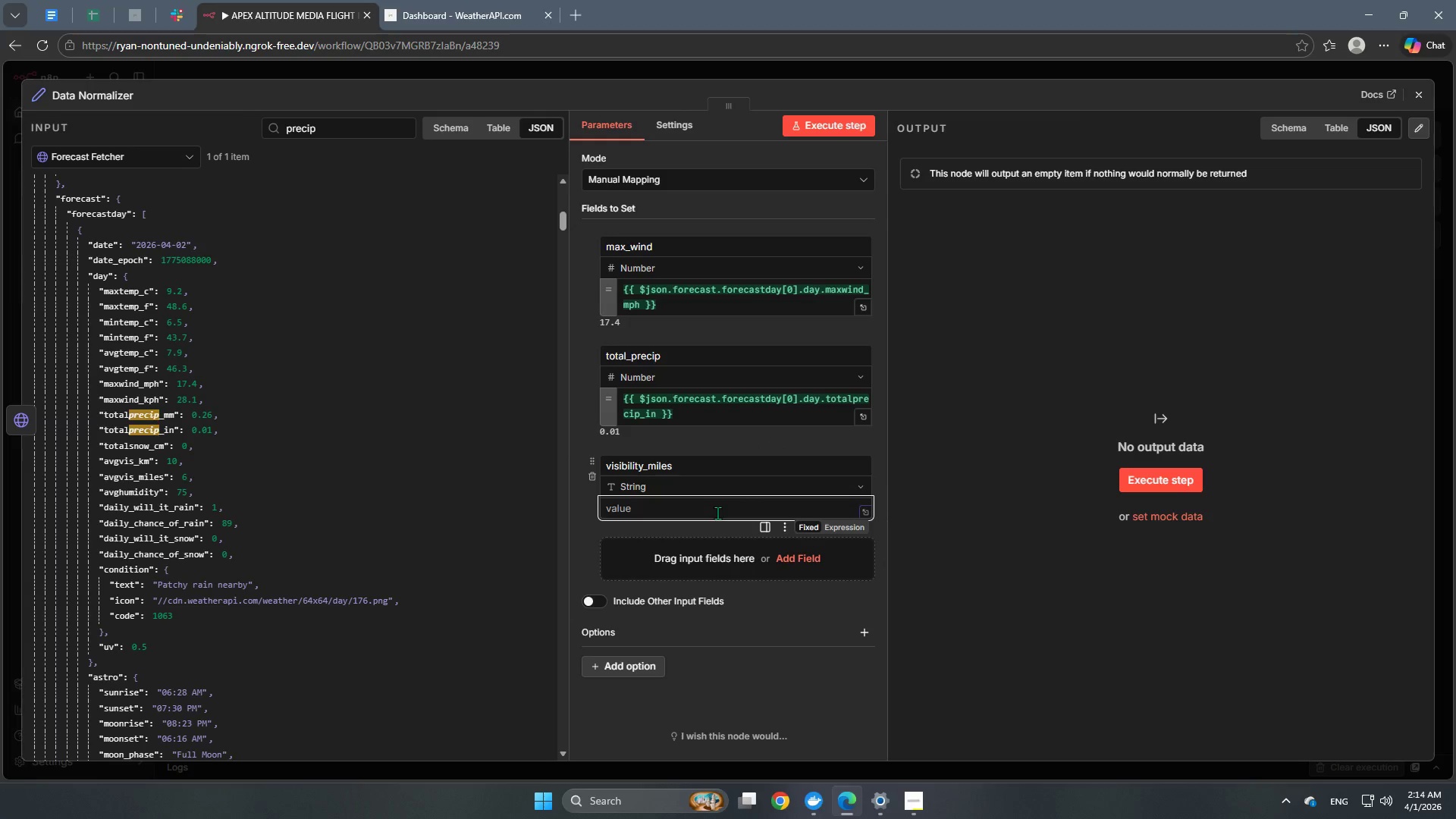 
left_click_drag(start_coordinate=[333, 127], to_coordinate=[239, 127])
 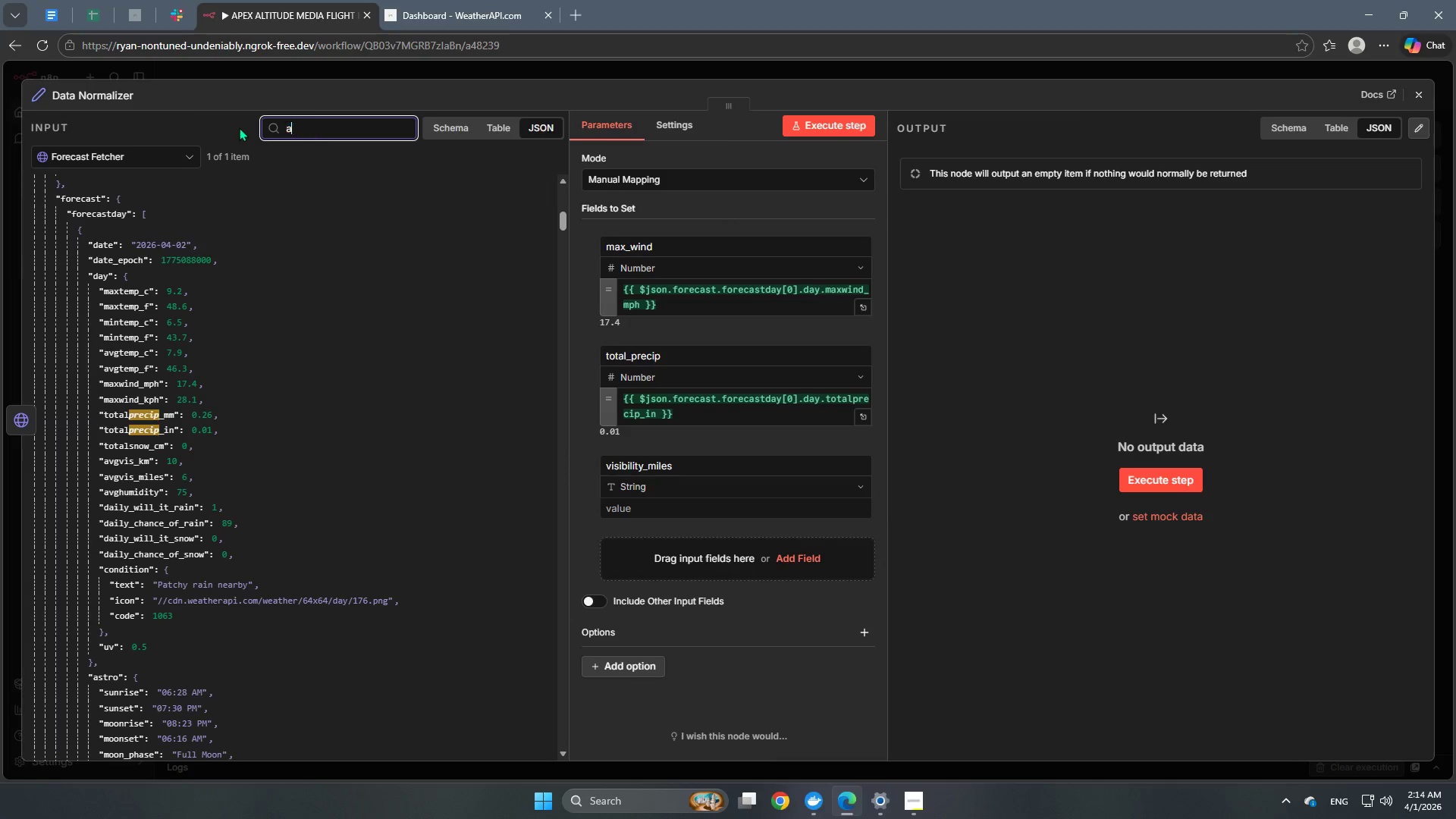 
type(avg)
 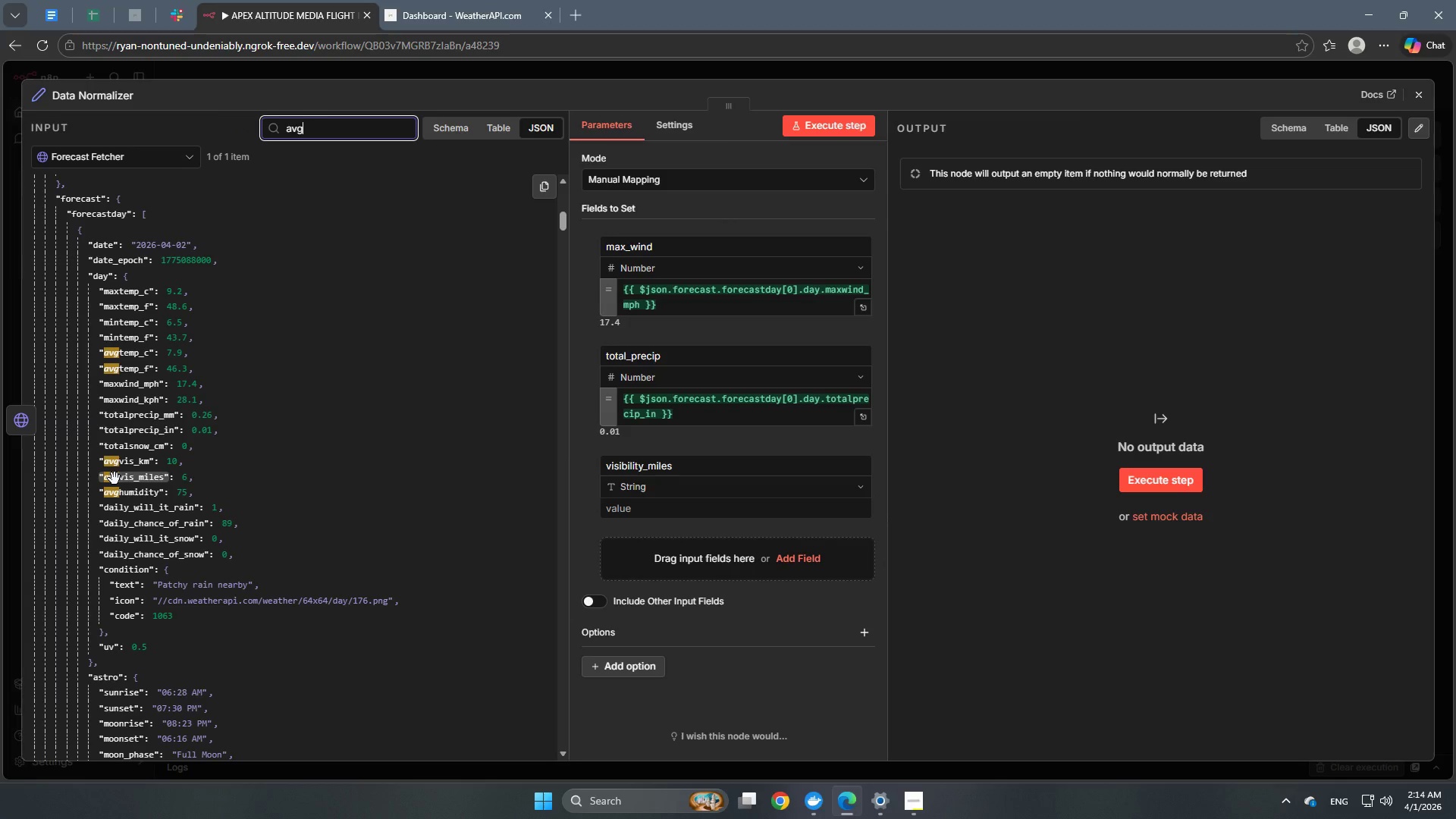 
left_click_drag(start_coordinate=[118, 480], to_coordinate=[690, 515])
 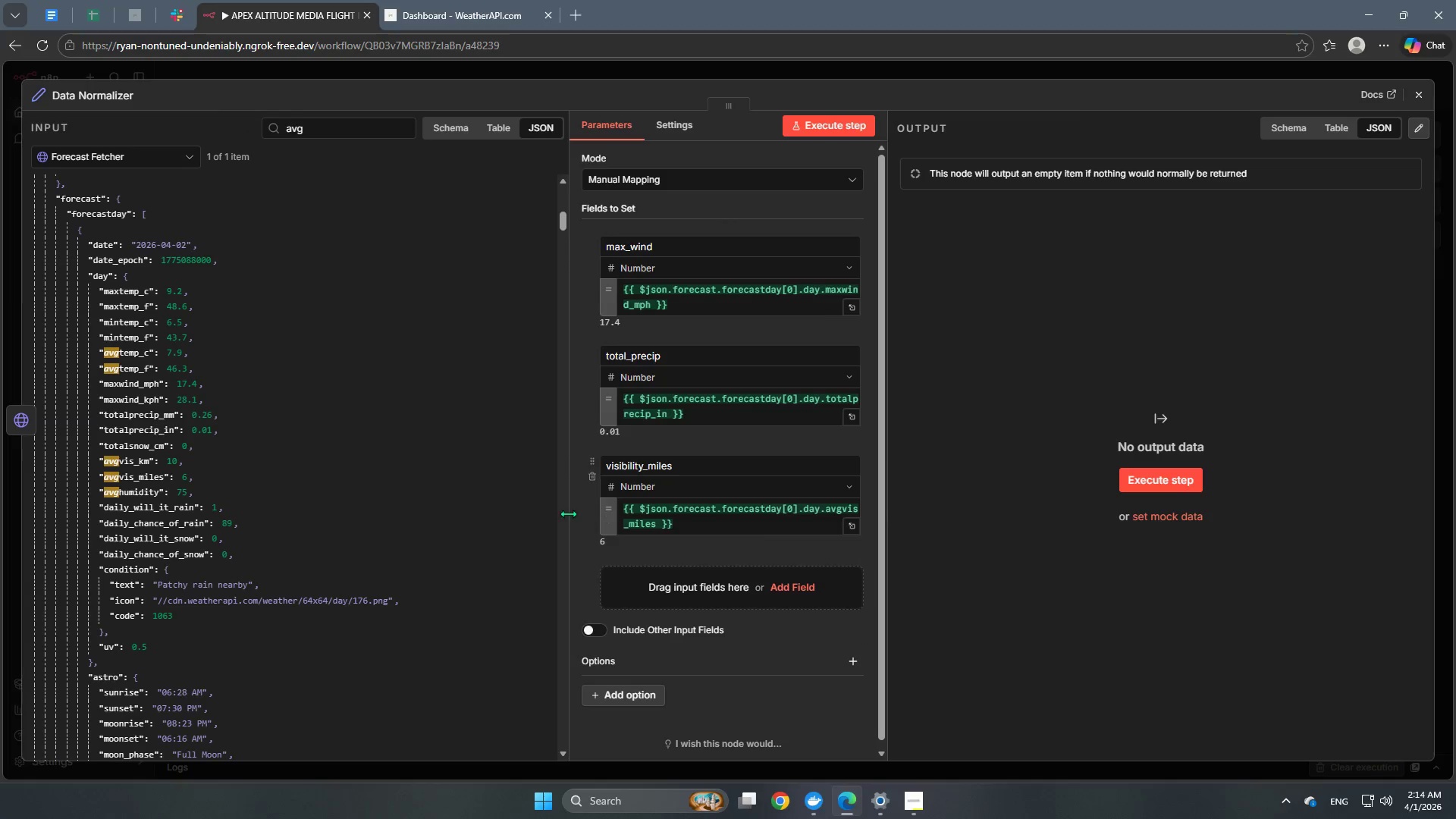 
left_click([566, 513])
 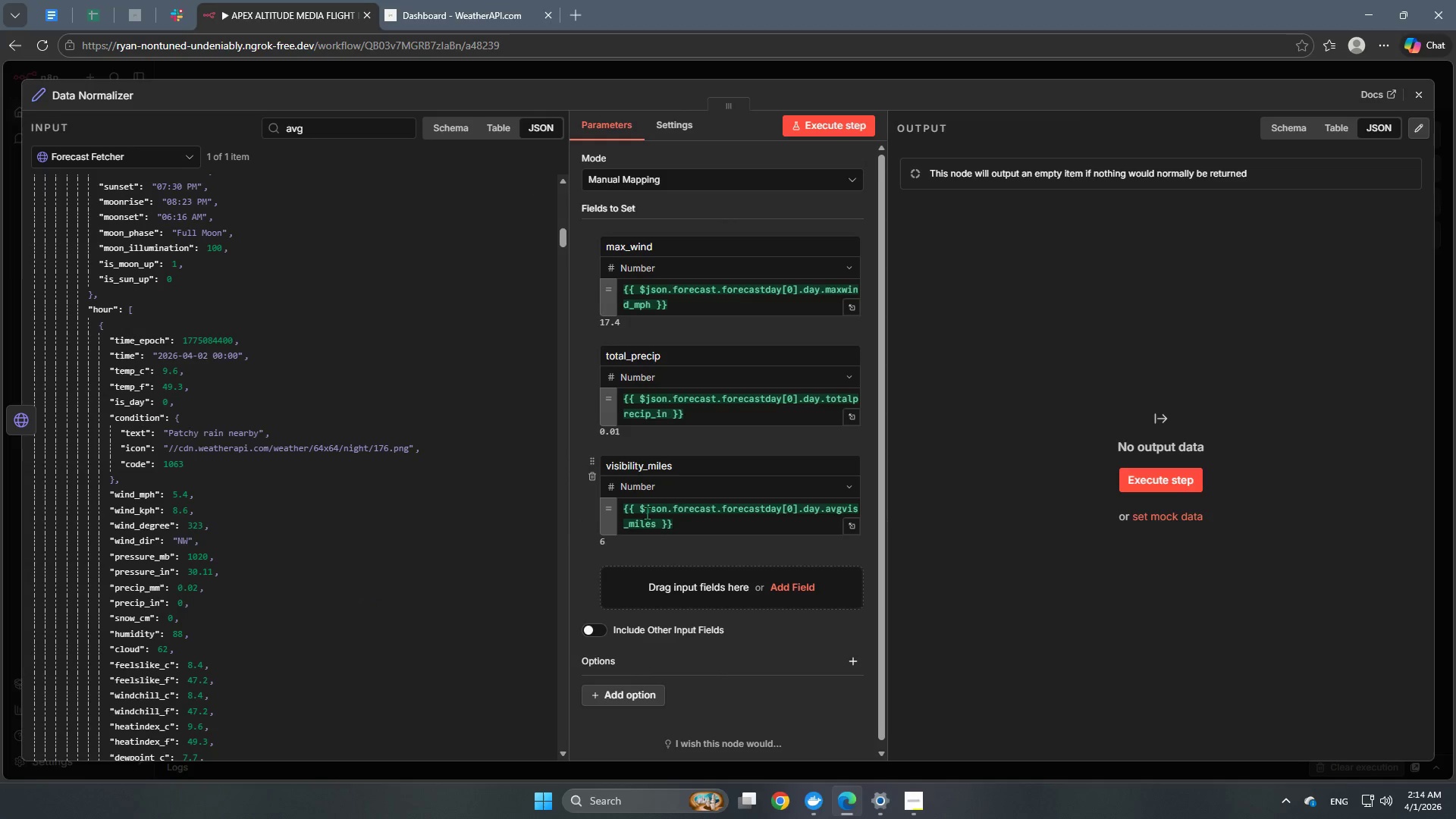 
scroll: coordinate [679, 513], scroll_direction: down, amount: 2.0
 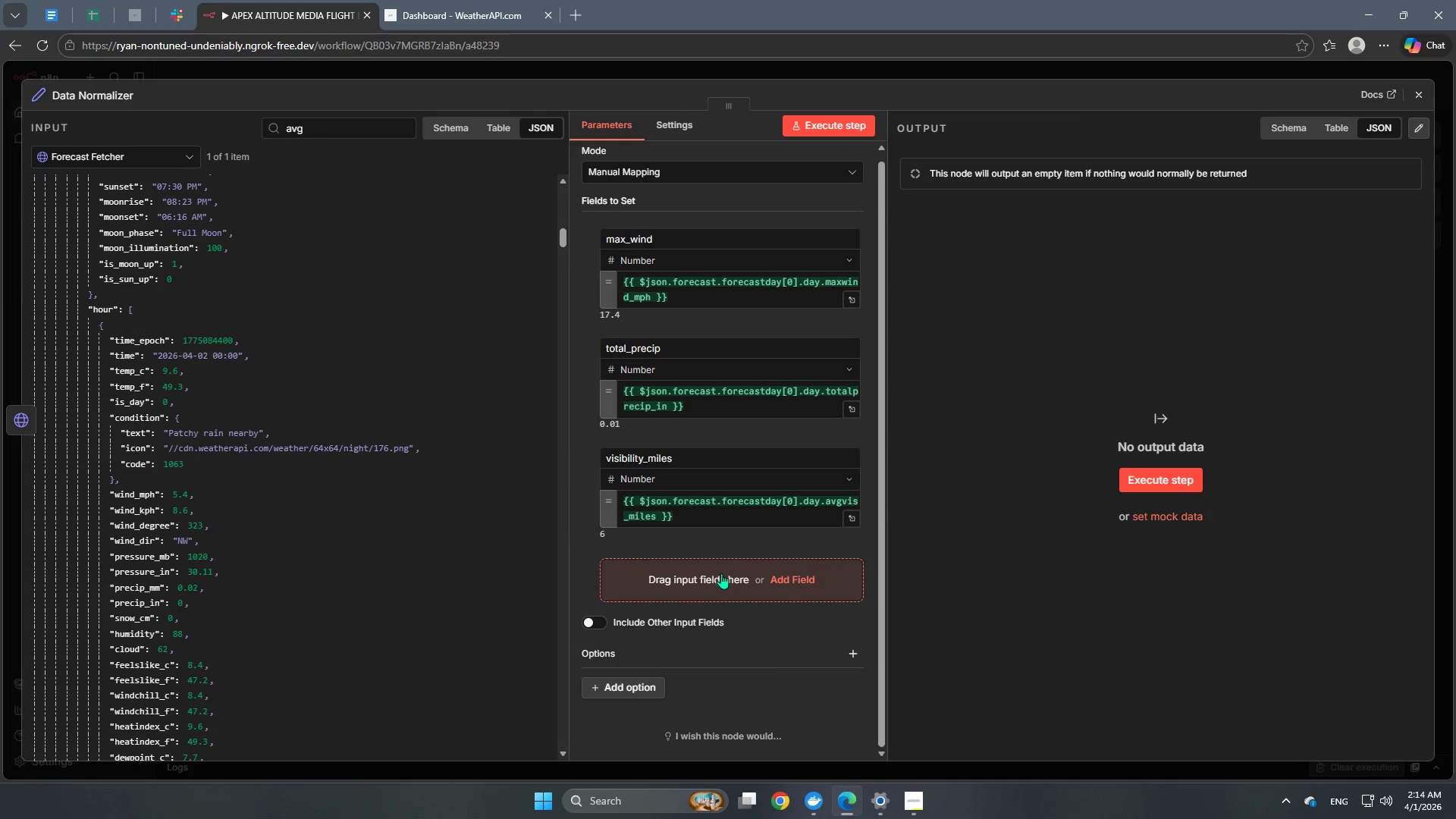 
left_click([721, 573])
 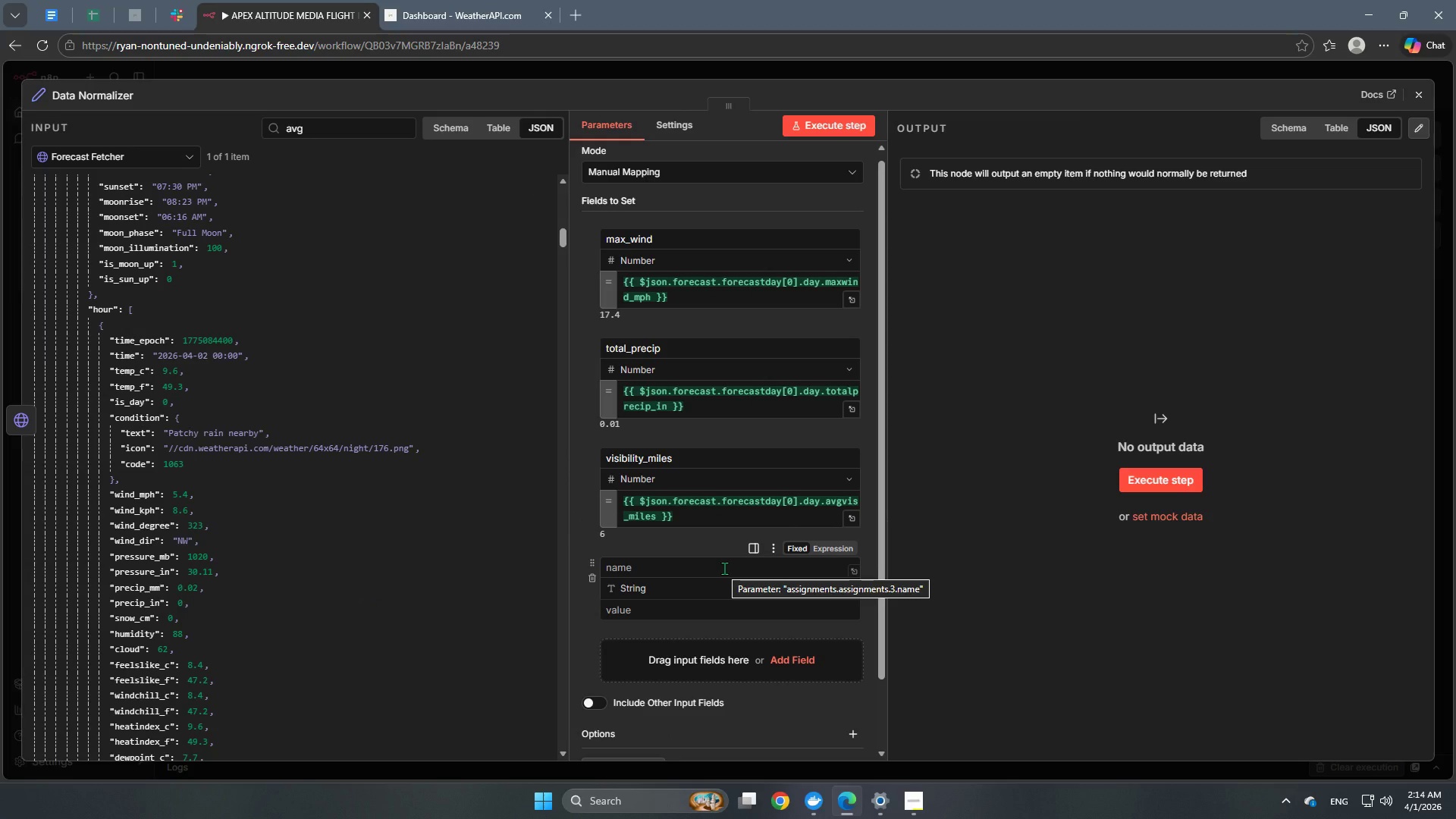 
wait(17.16)
 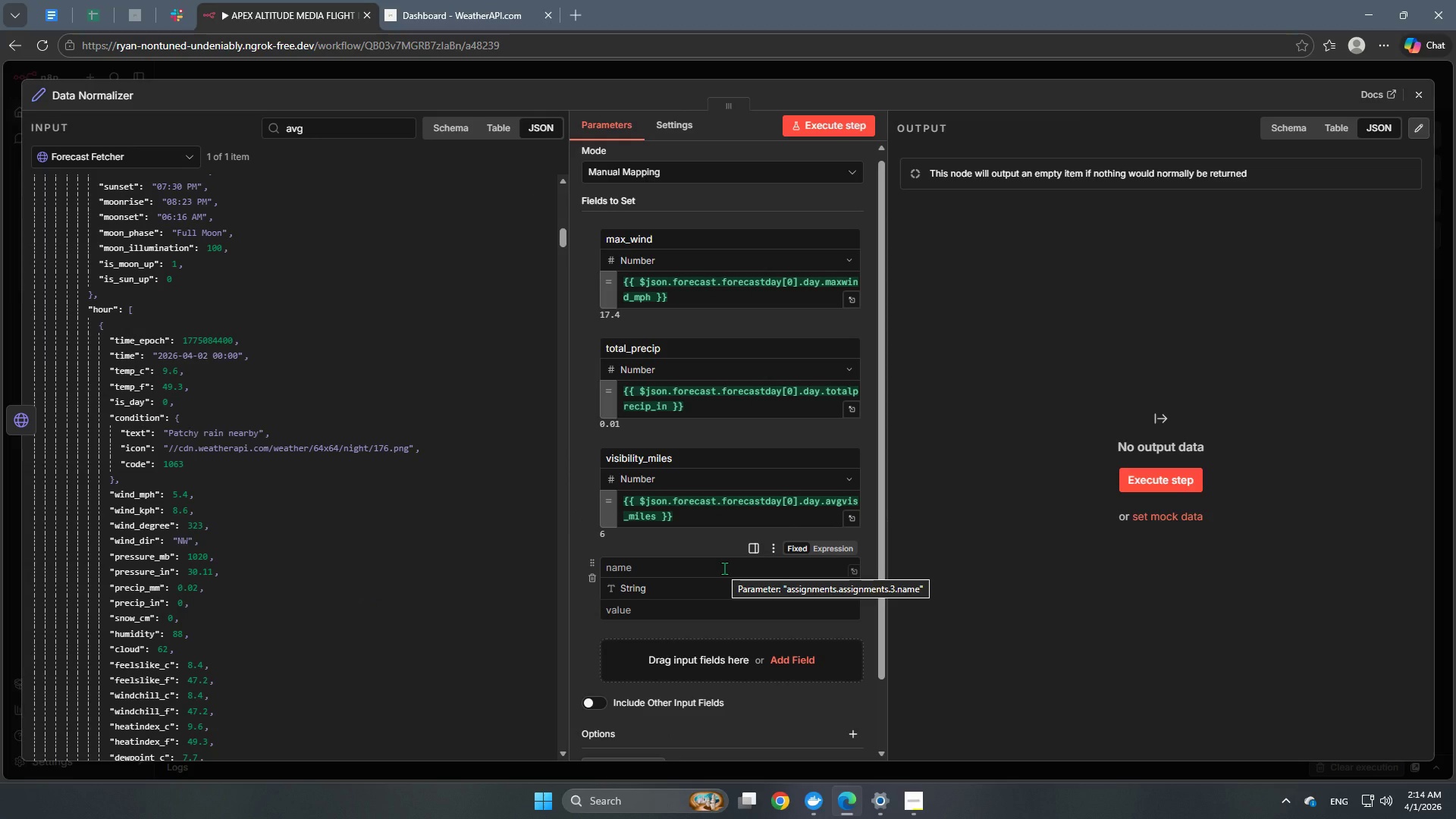 
double_click([654, 566])
 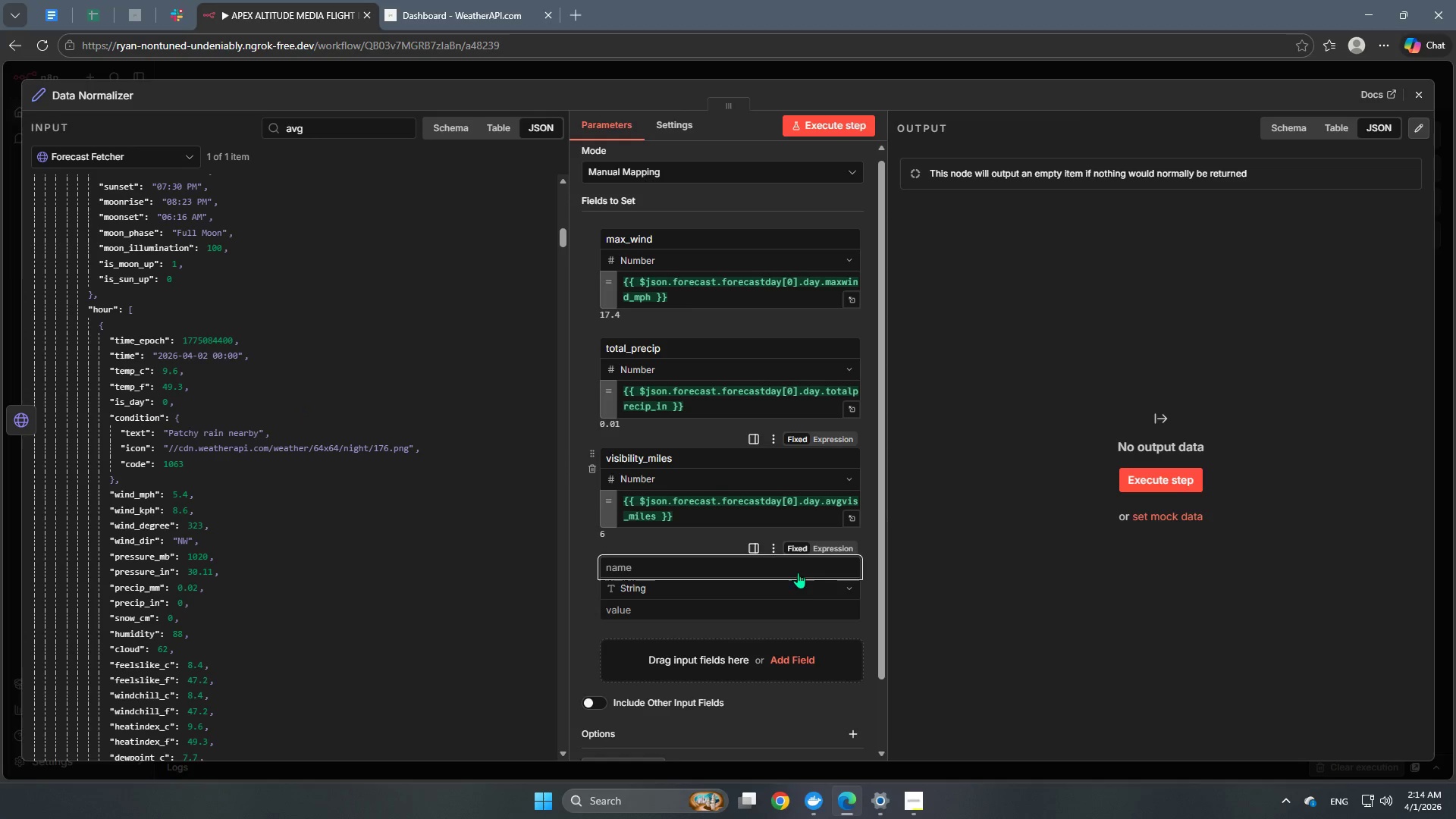 
wait(12.25)
 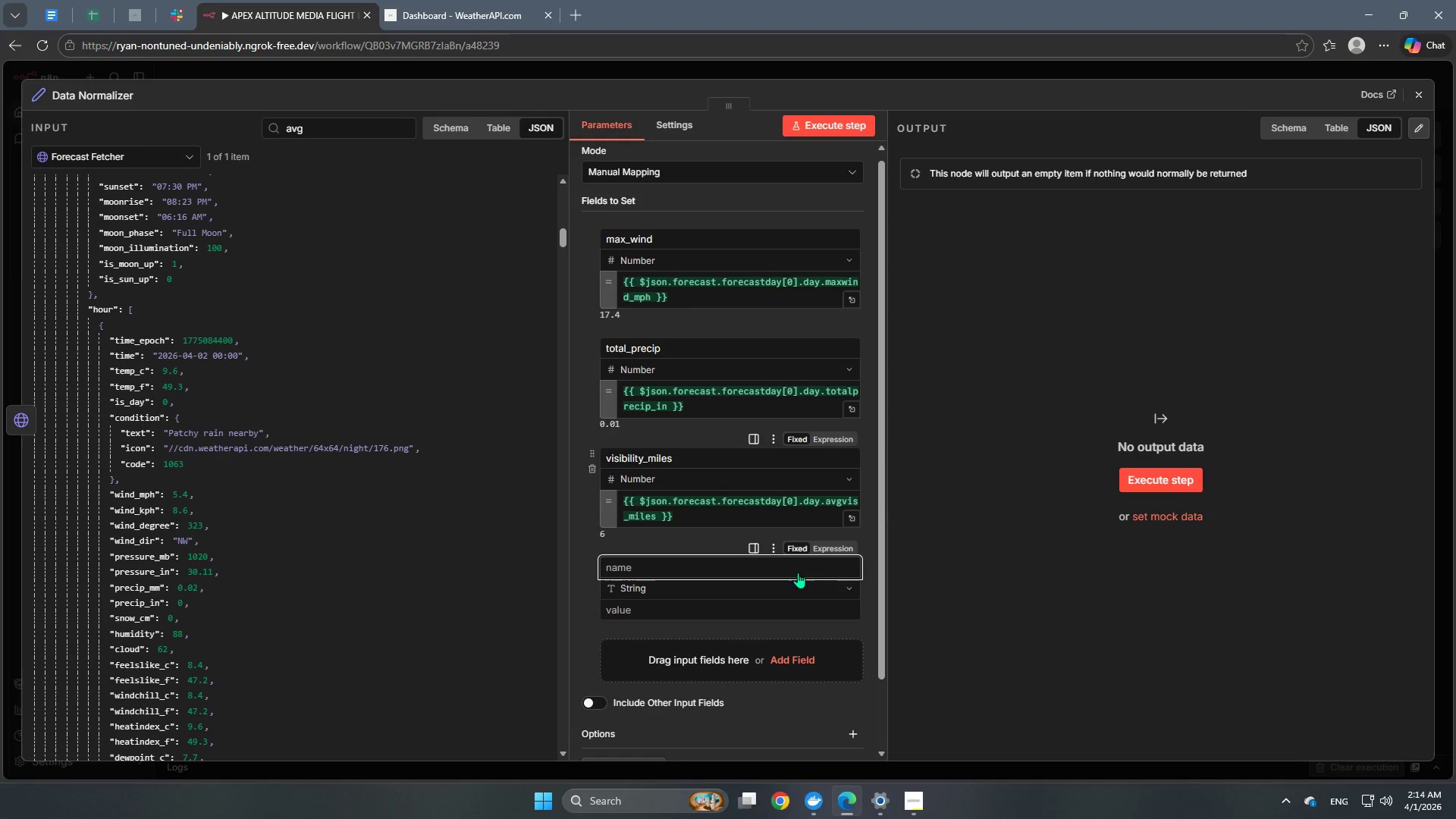 
type(api_date_returned)
 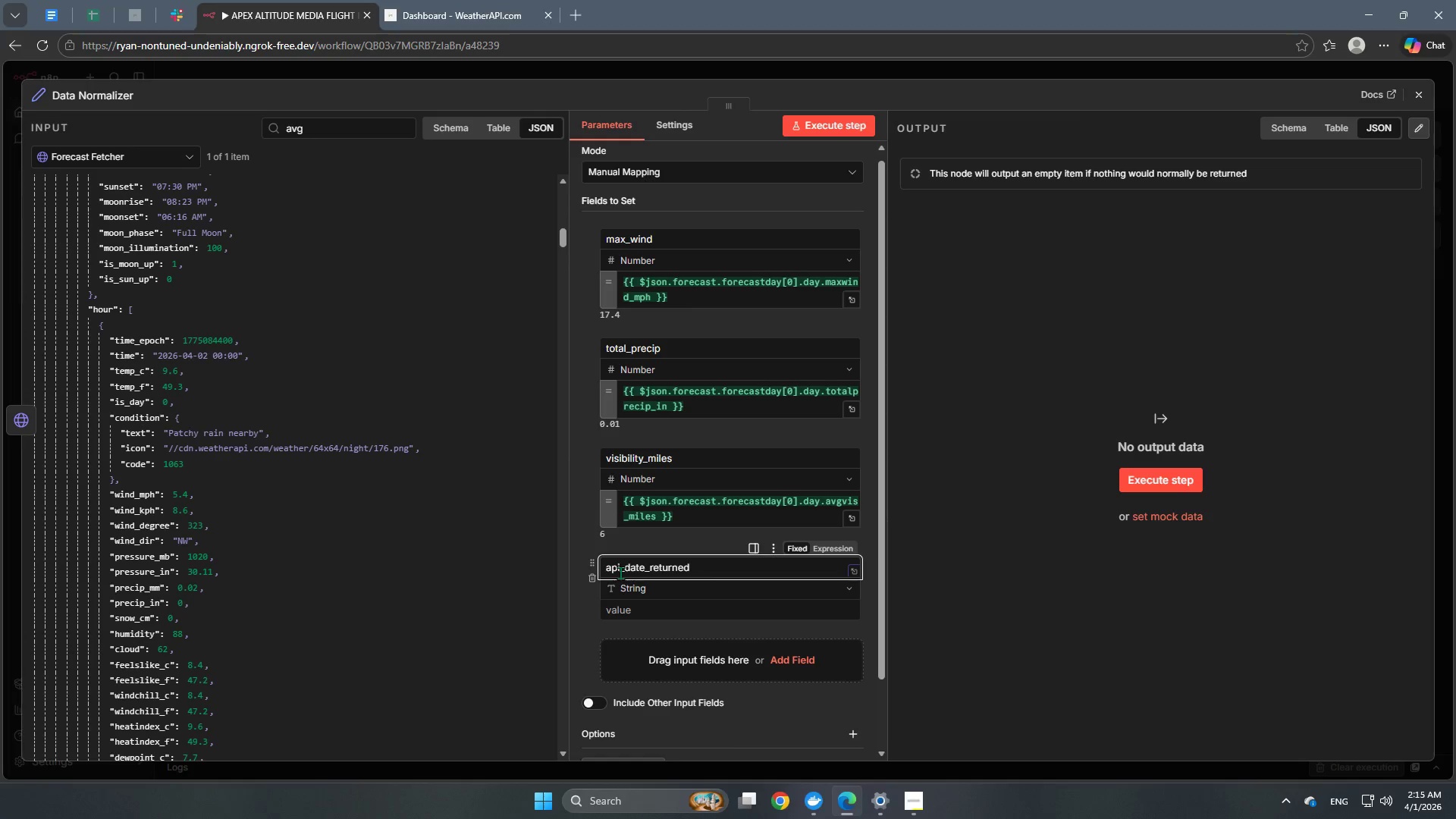 
left_click([717, 608])
 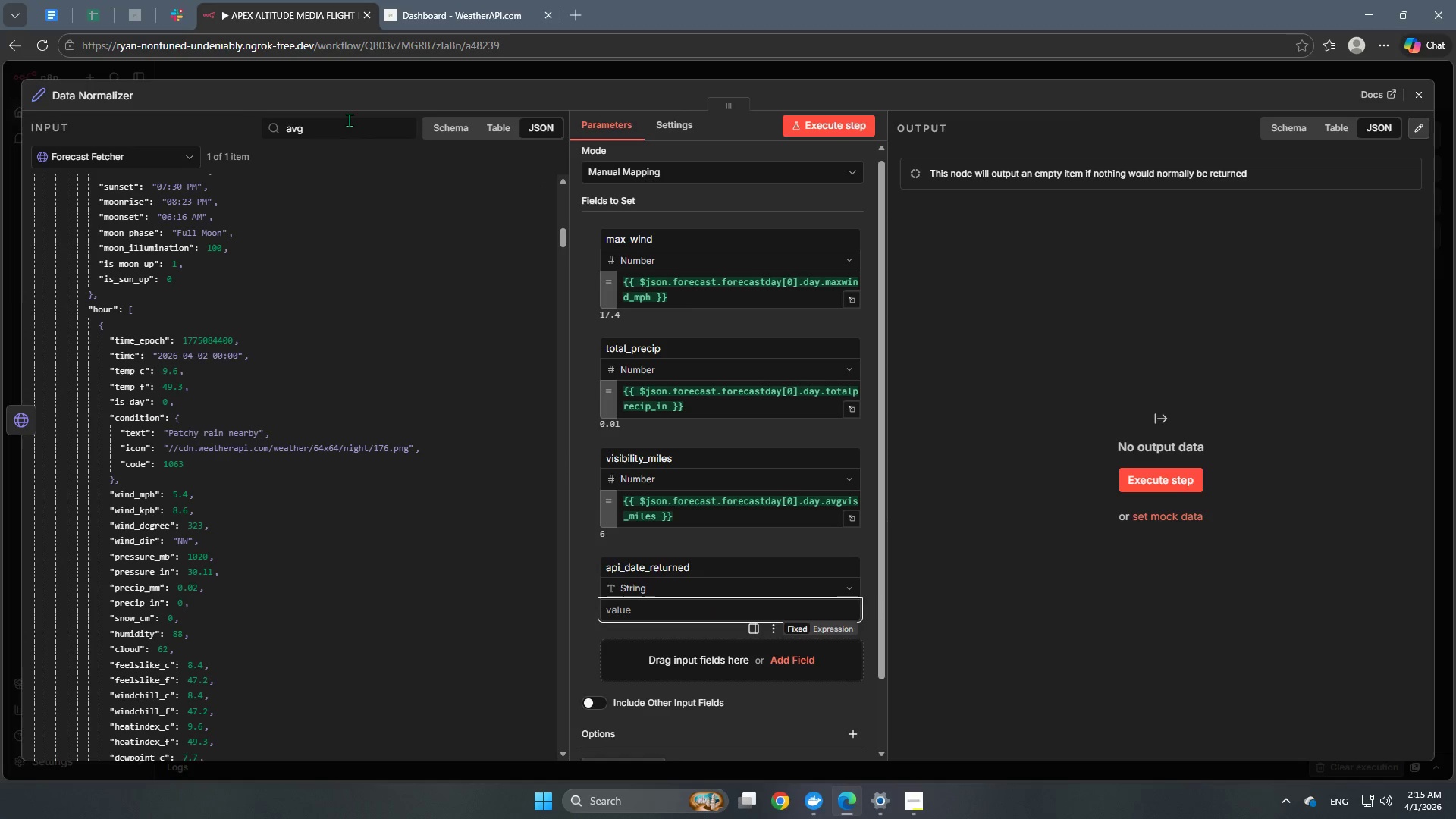 
left_click_drag(start_coordinate=[348, 120], to_coordinate=[246, 122])
 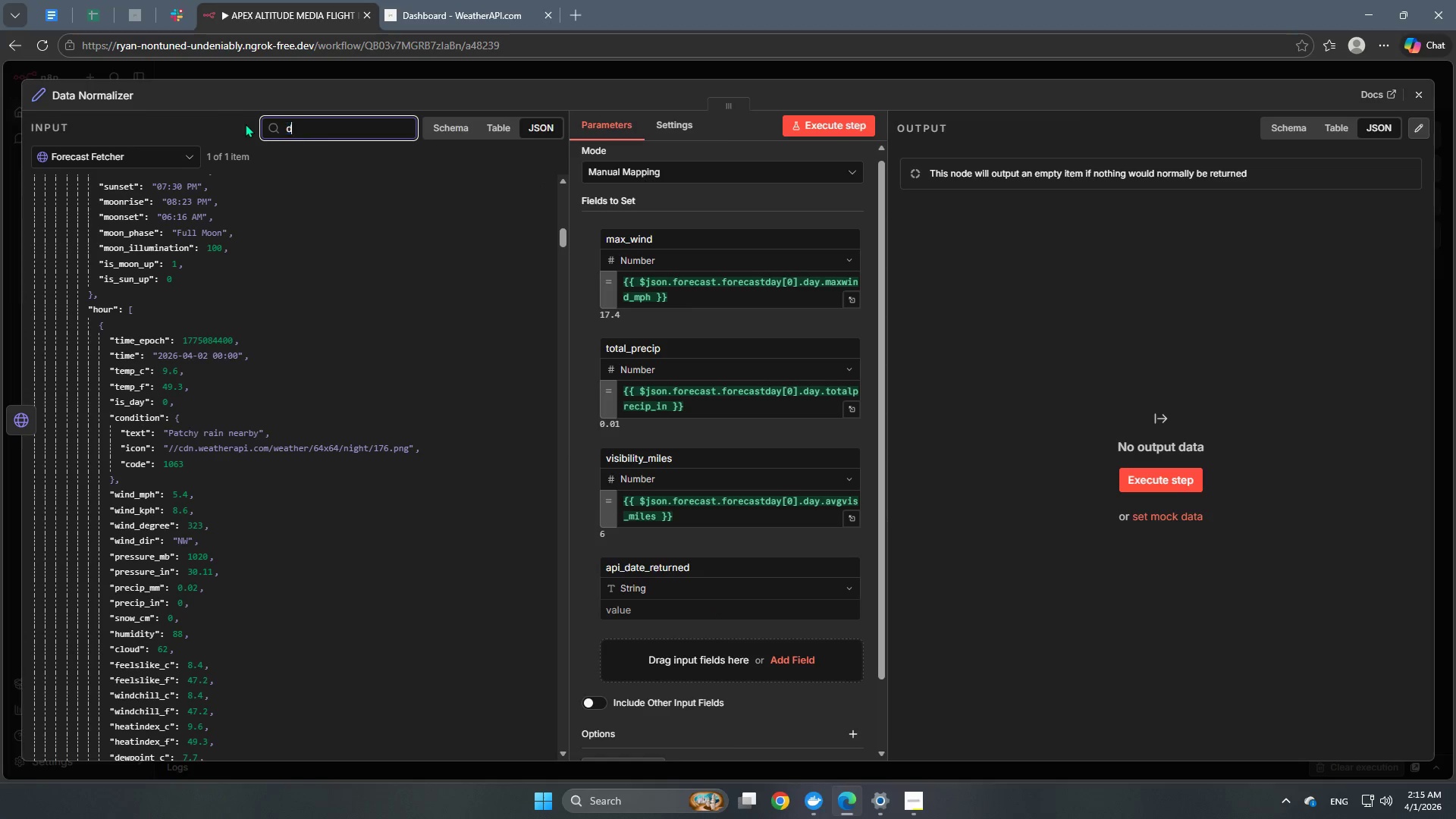 
type(date)
key(NumpadEnter)
 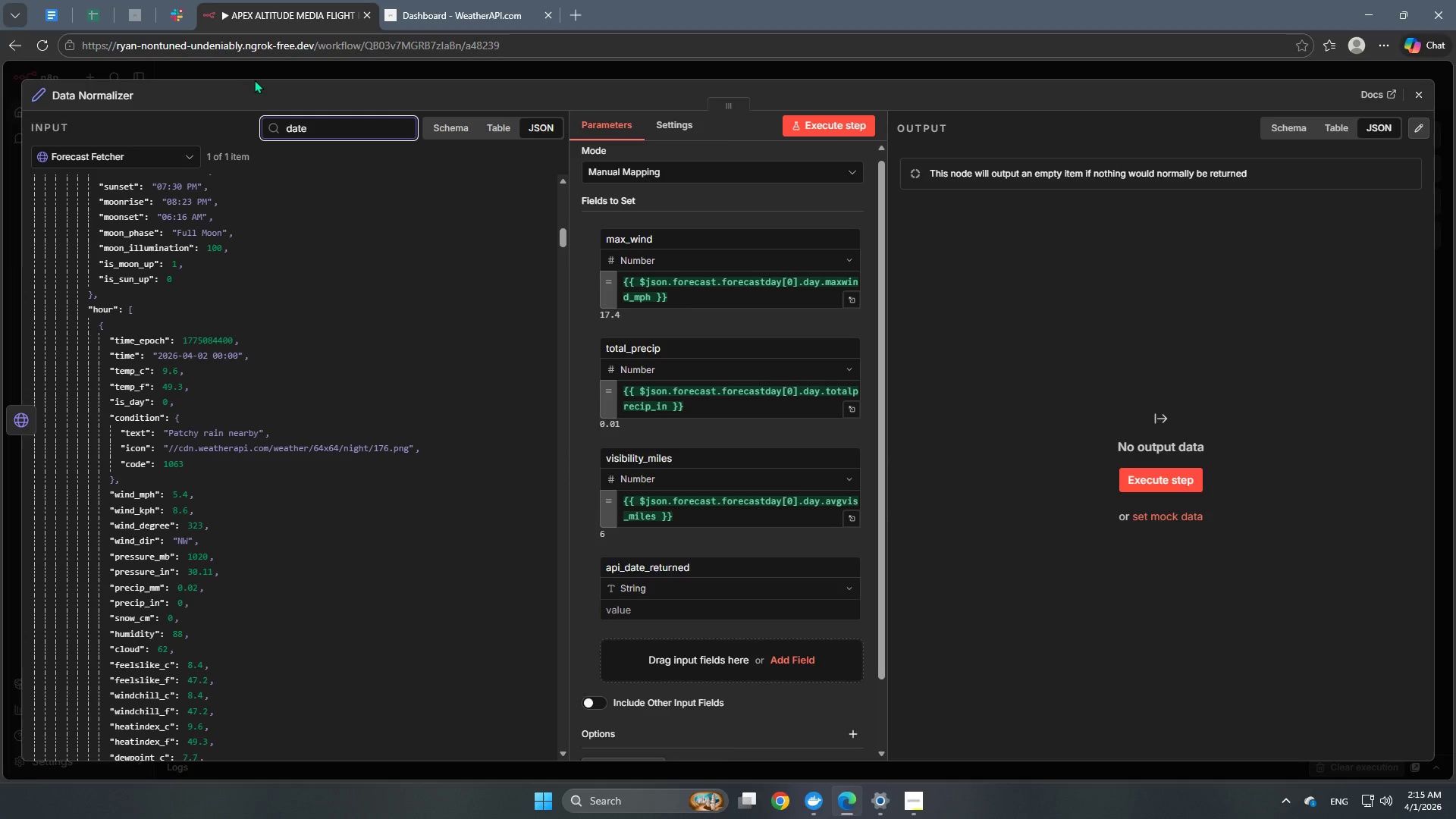 
scroll: coordinate [177, 460], scroll_direction: up, amount: 12.0
 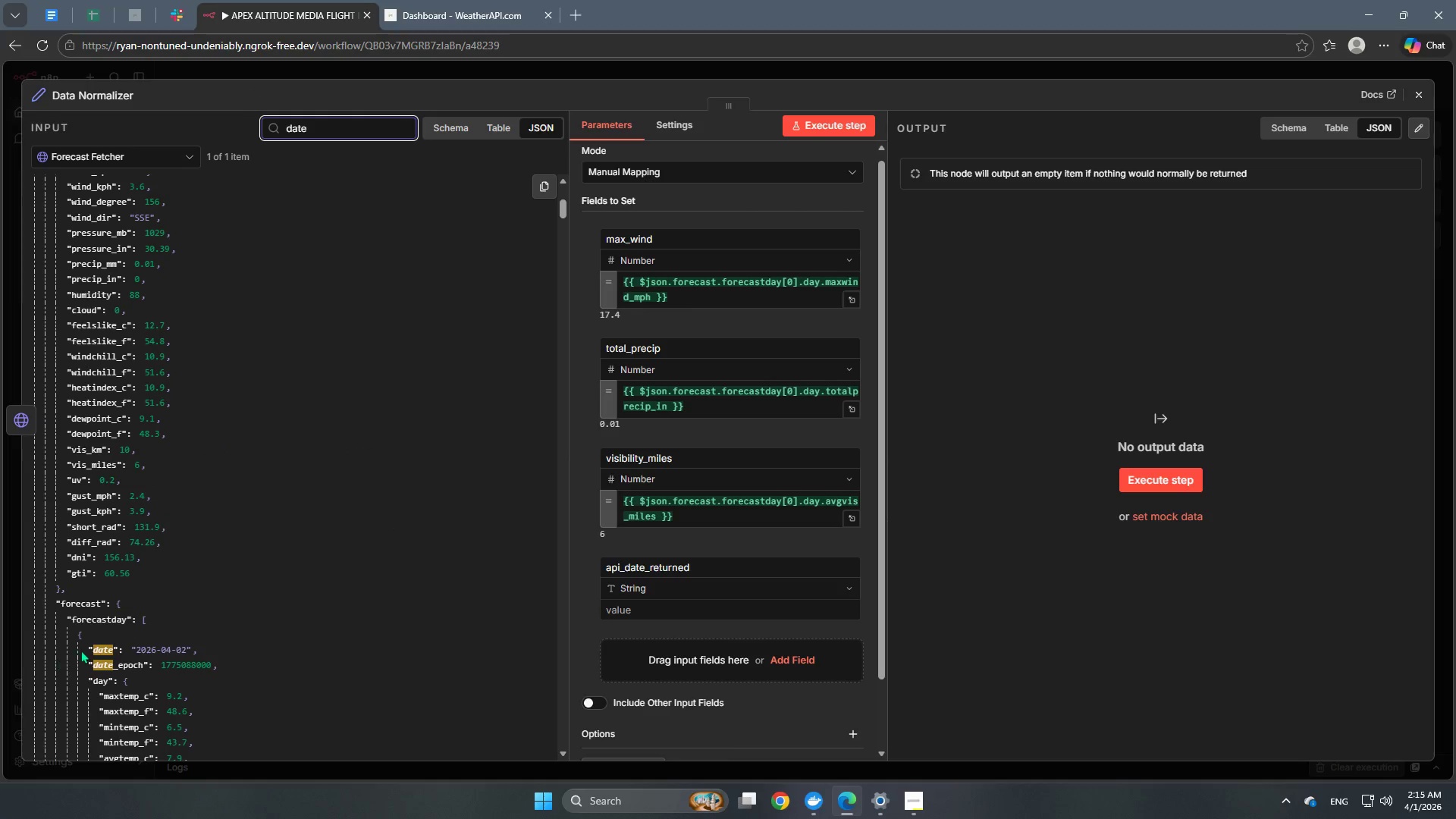 
left_click_drag(start_coordinate=[100, 652], to_coordinate=[673, 607])
 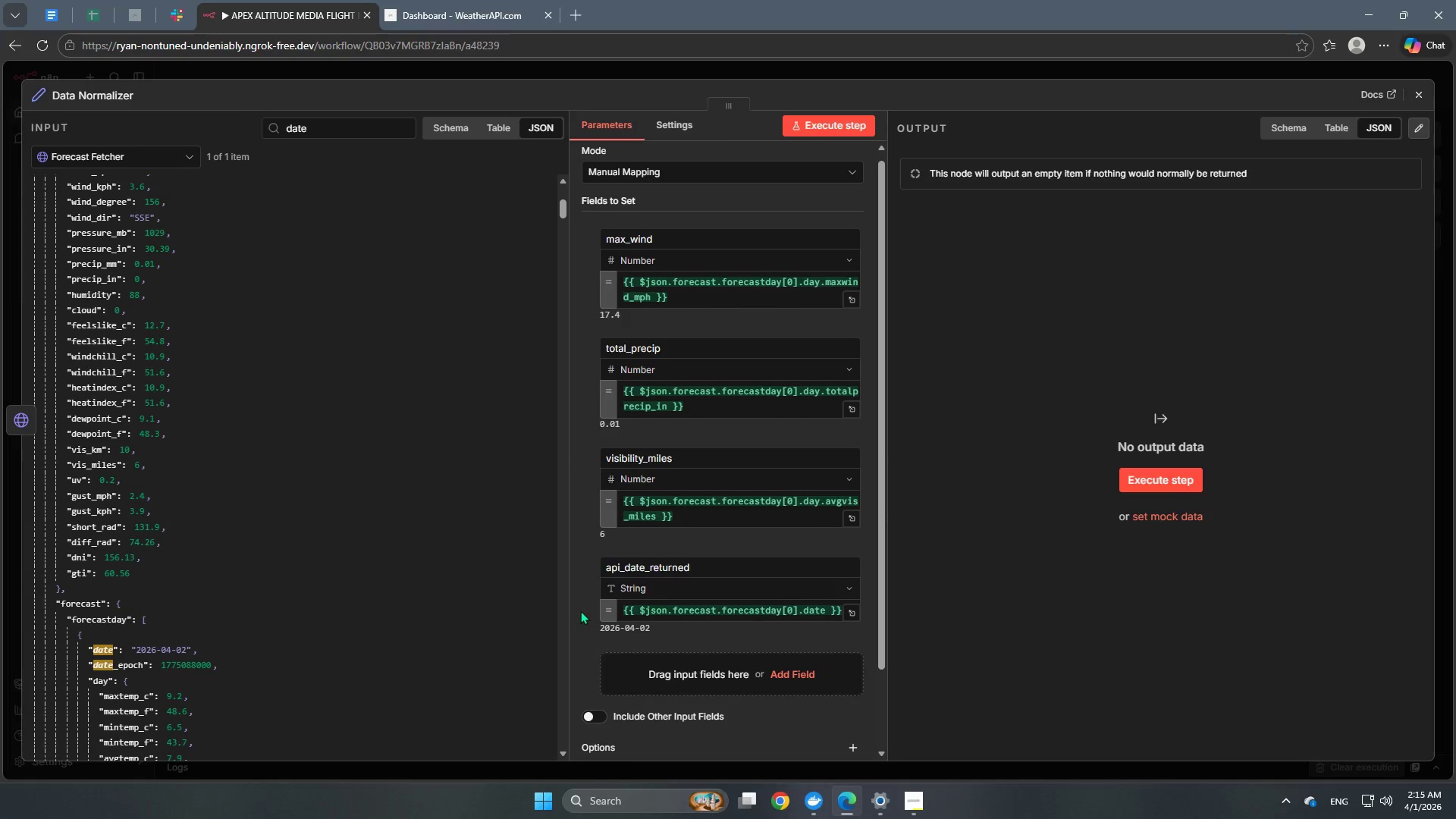 
left_click([581, 607])
 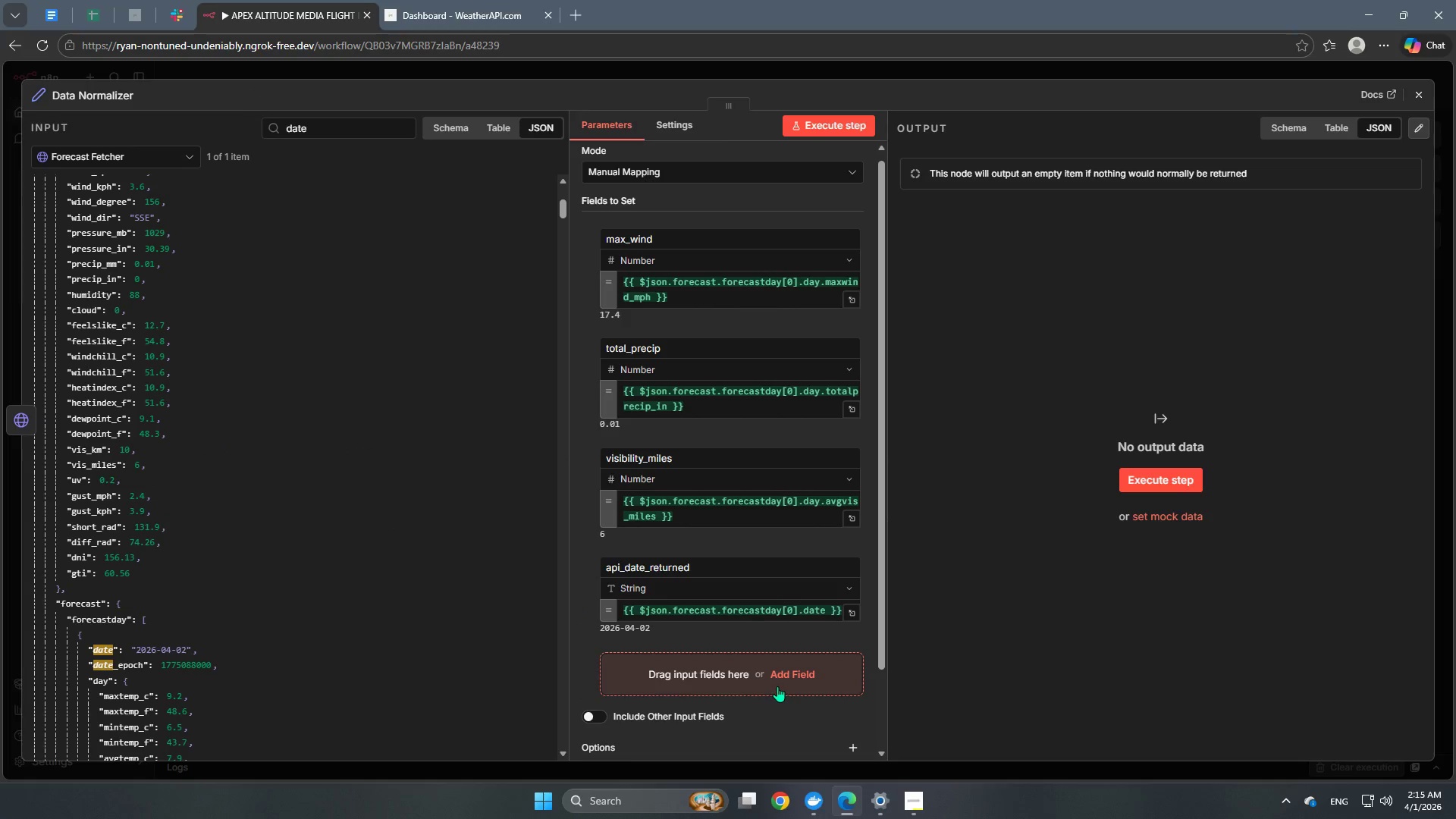 
left_click([785, 679])
 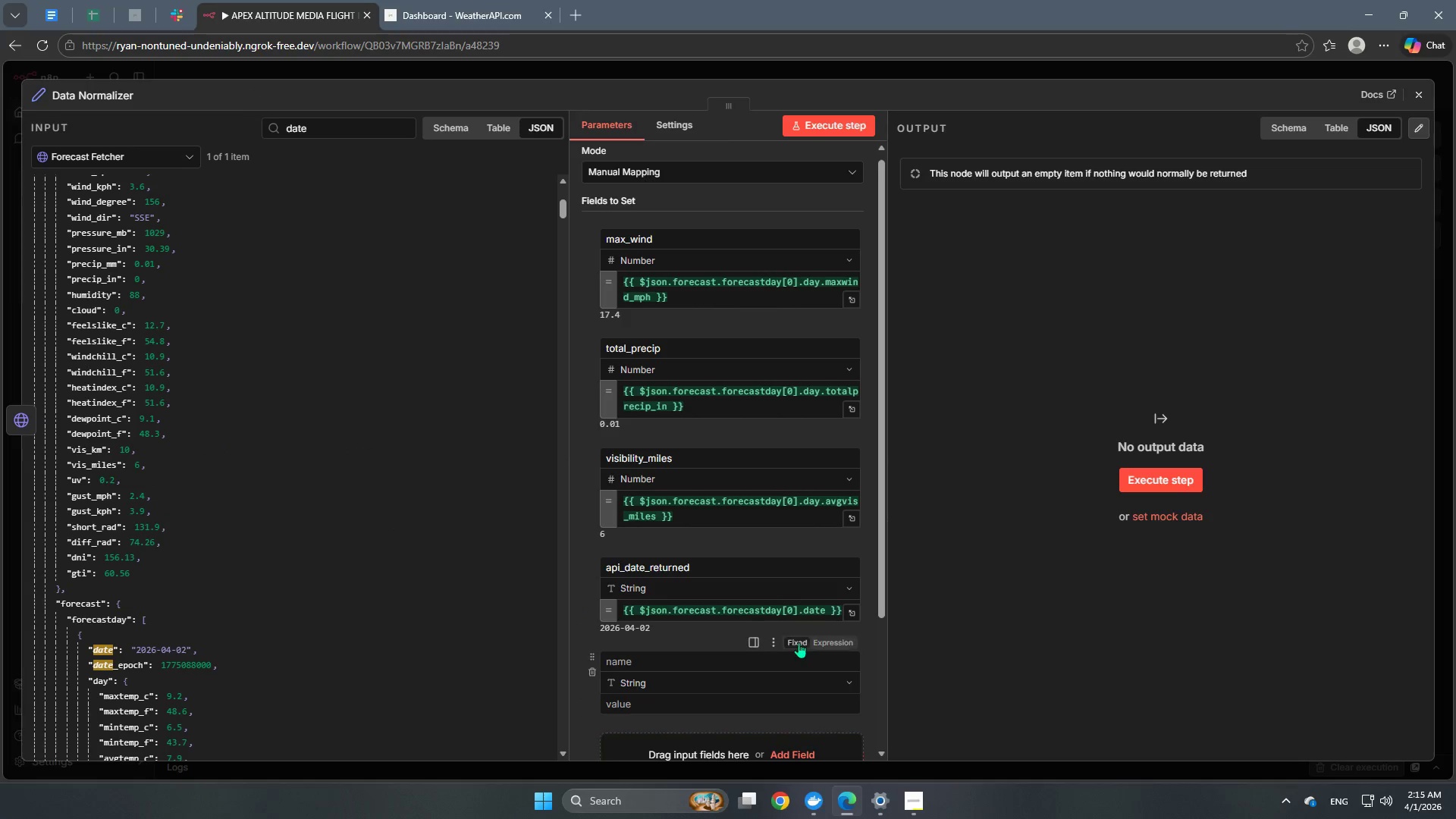 
scroll: coordinate [799, 642], scroll_direction: down, amount: 3.0
 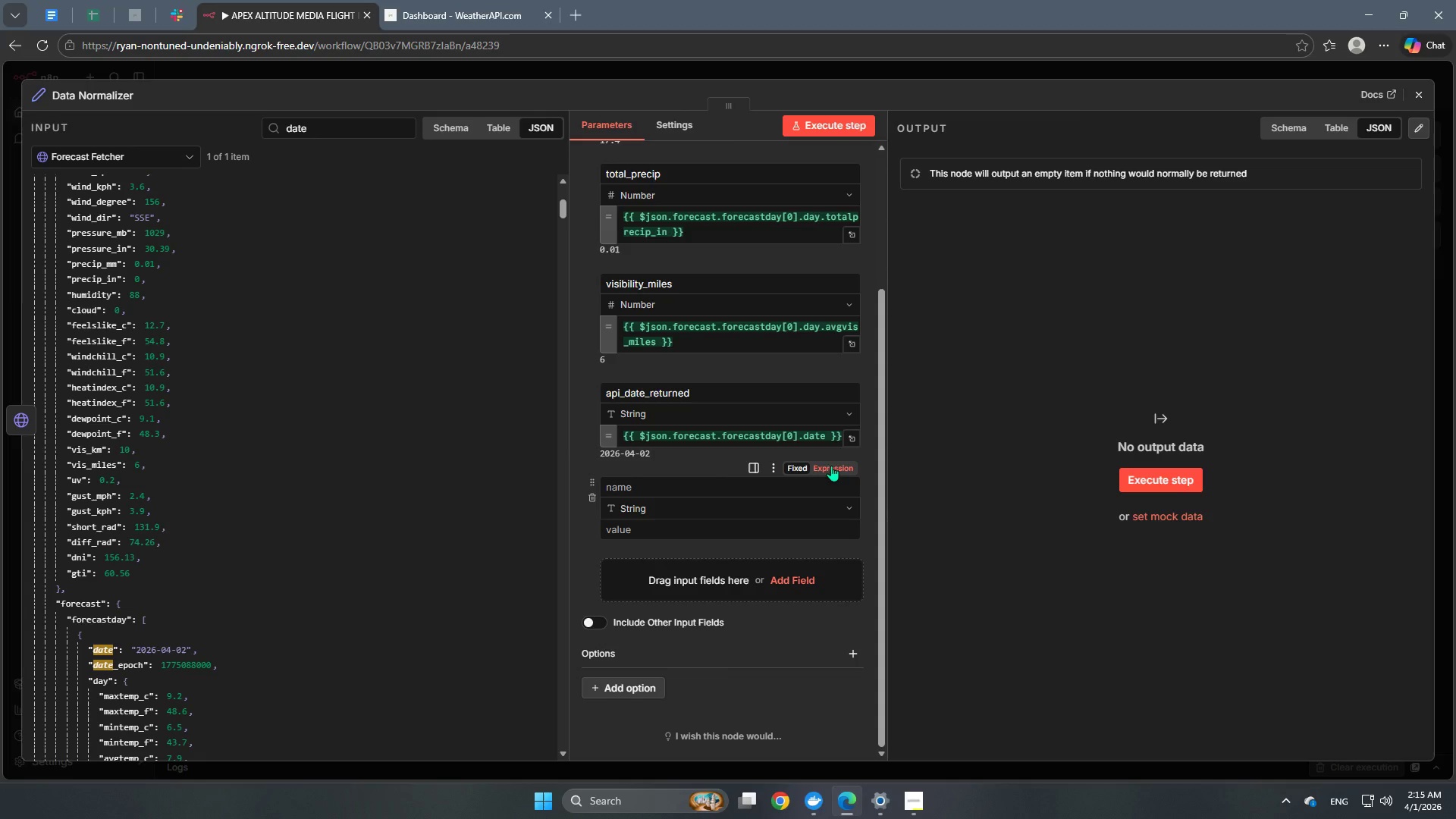 
left_click([833, 468])
 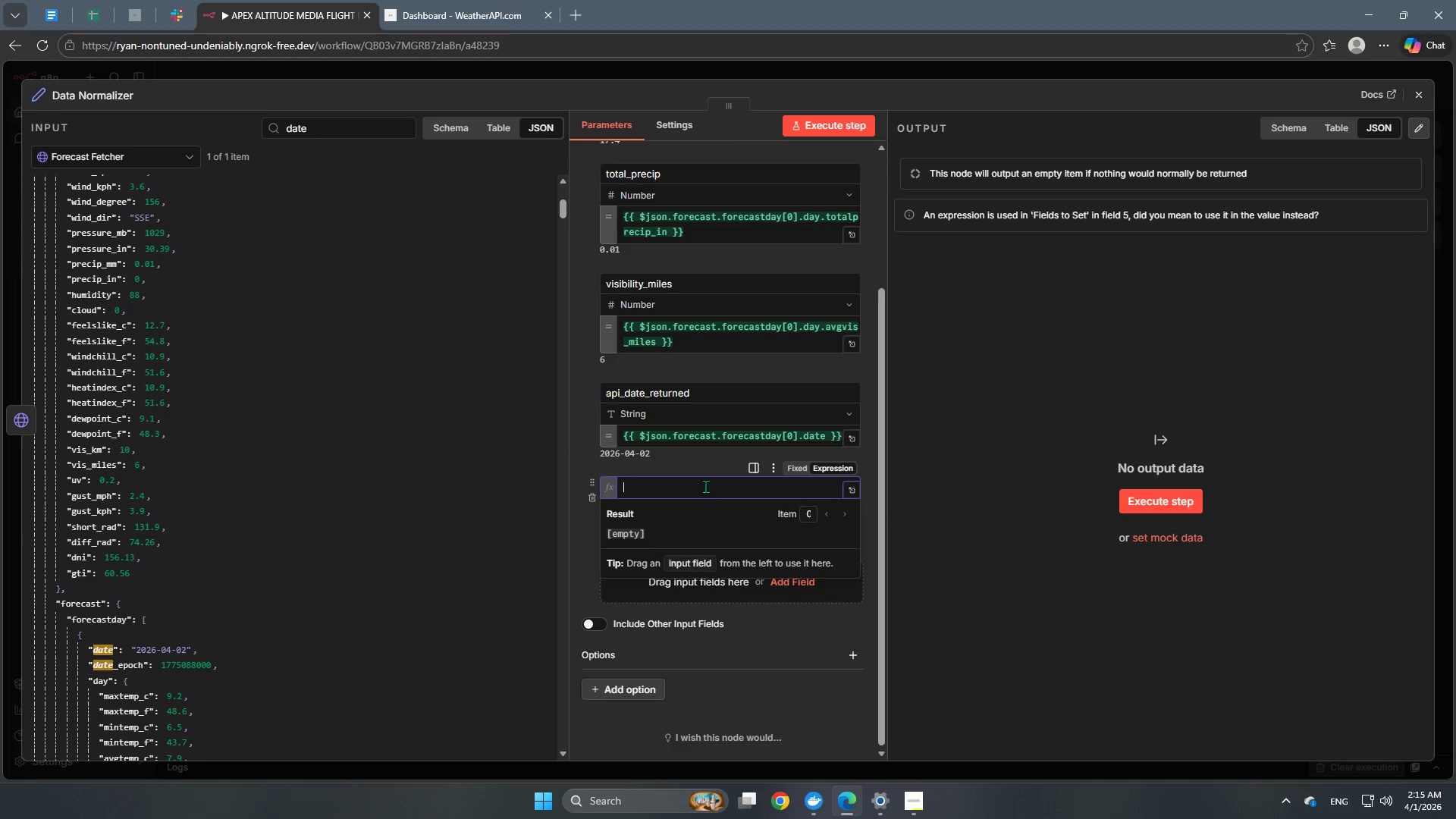 
left_click([707, 459])
 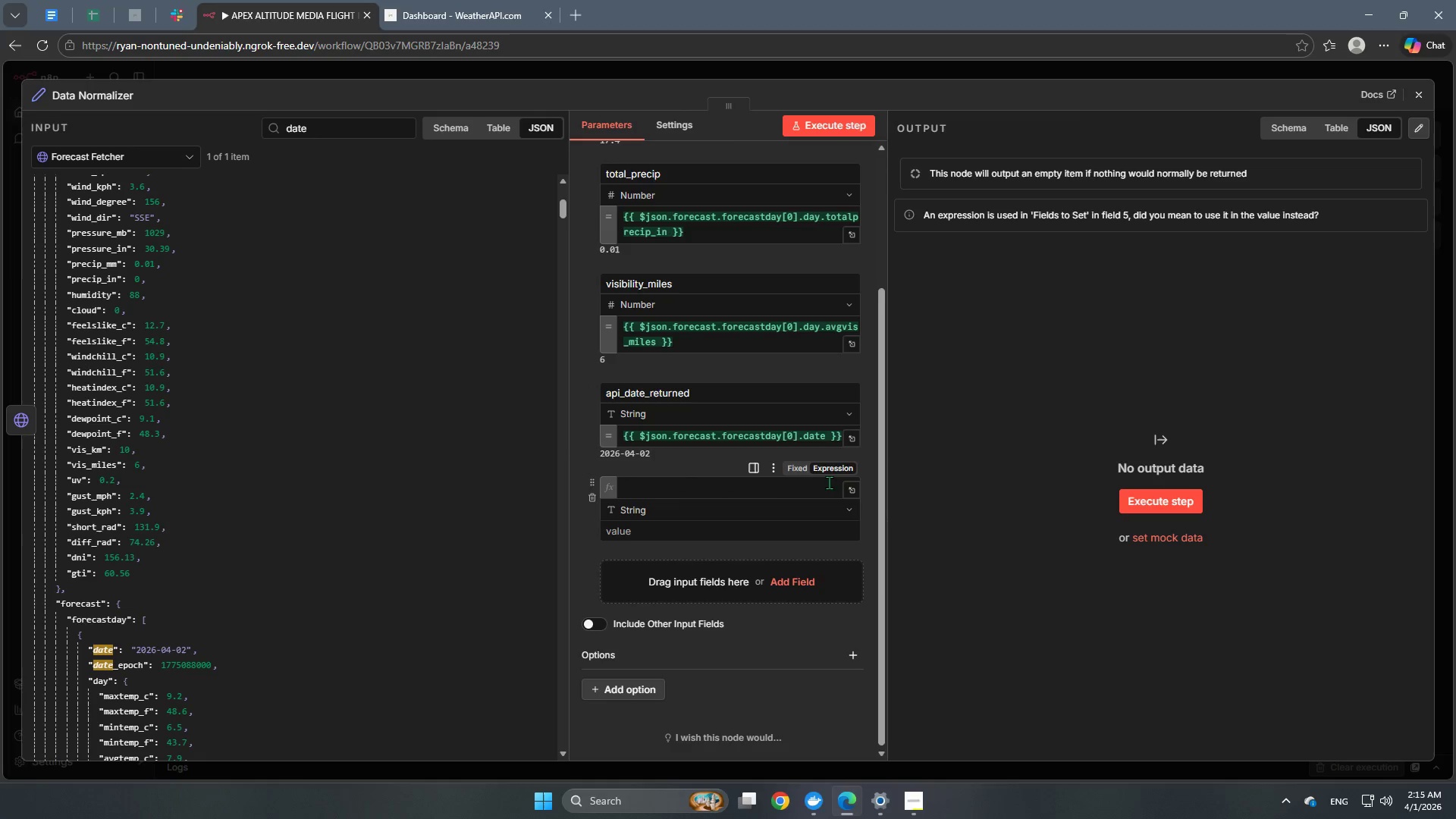 
left_click([748, 489])
 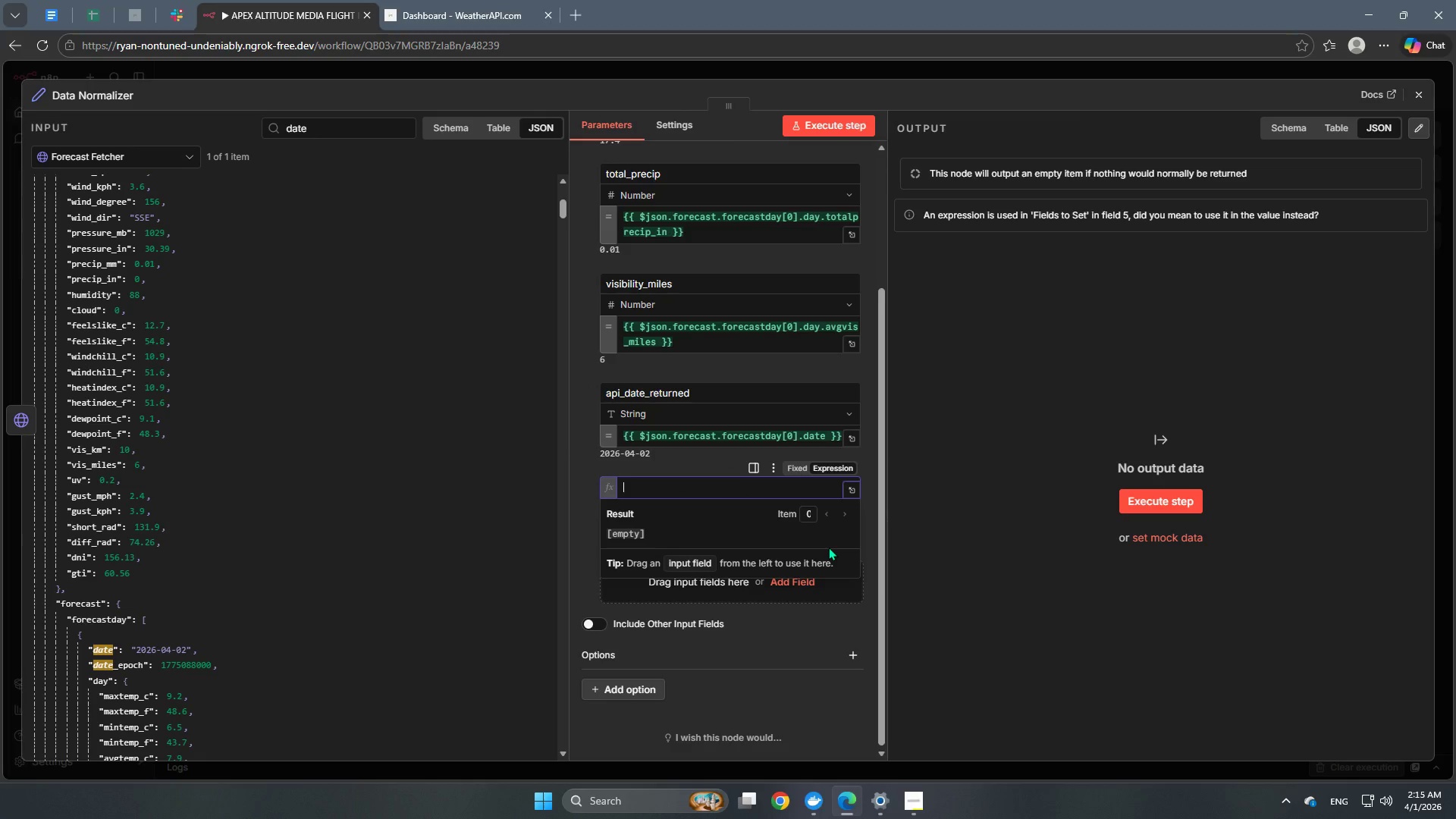 
wait(11.78)
 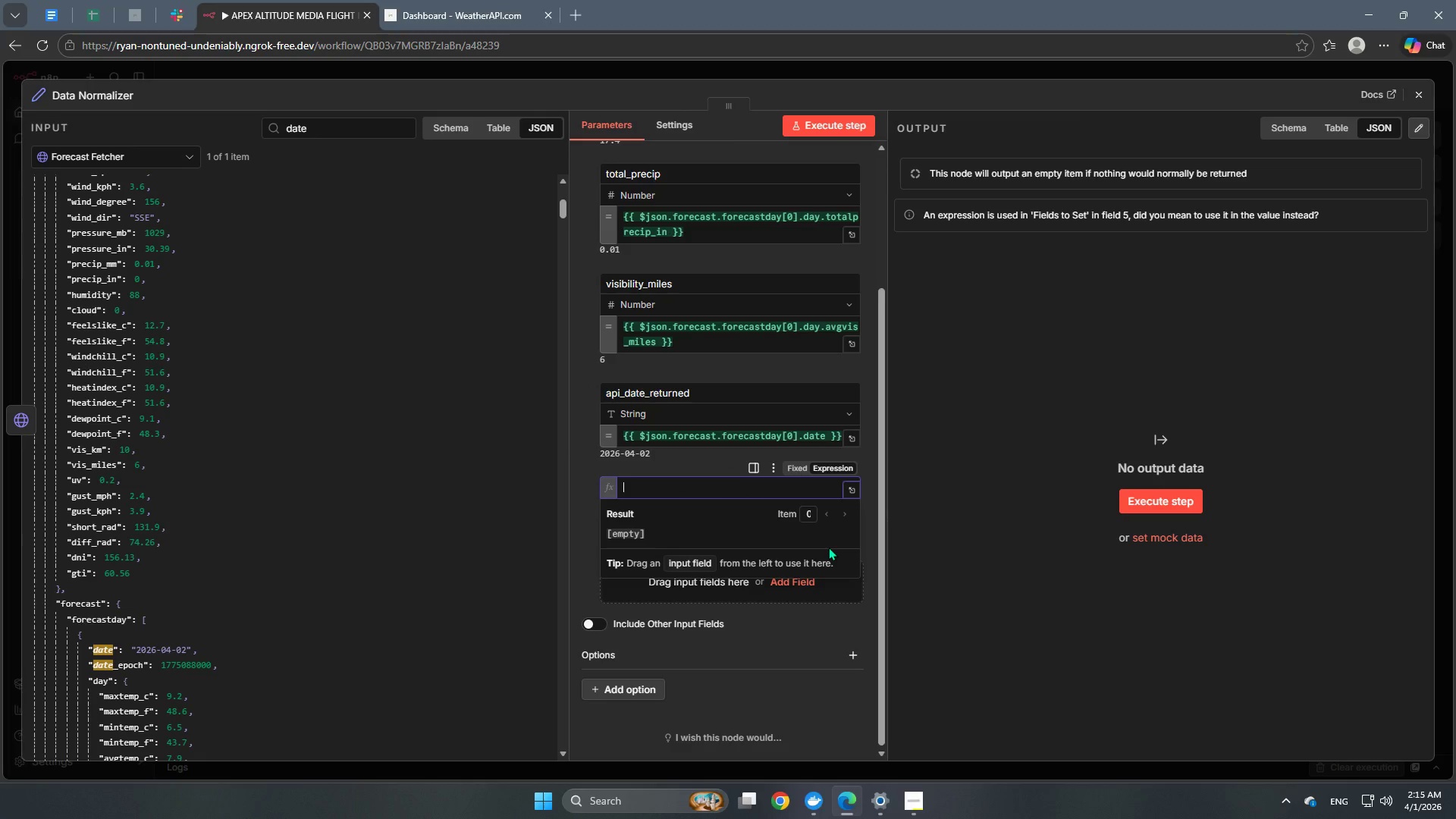 
left_click([576, 507])
 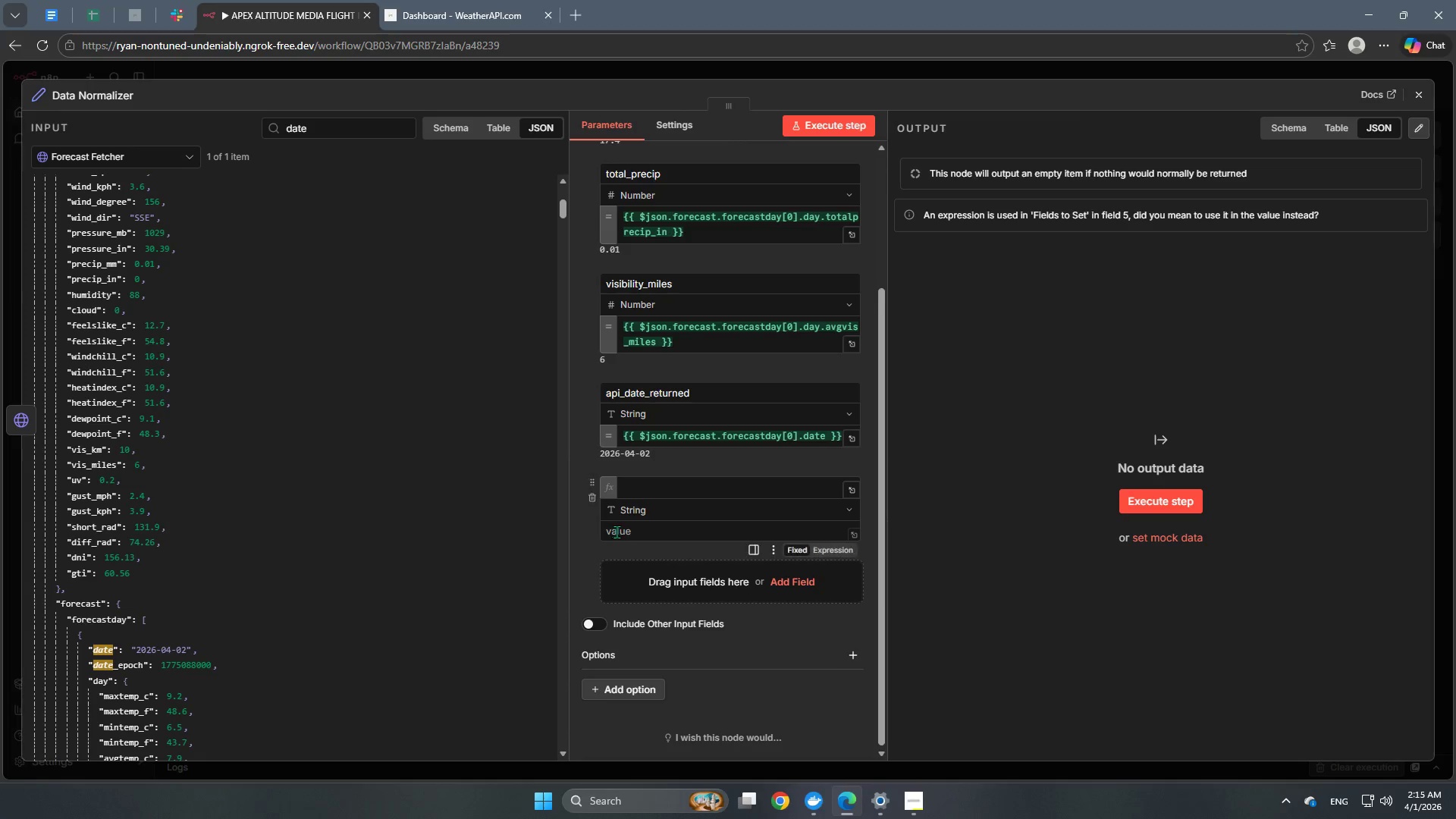 
left_click([623, 529])
 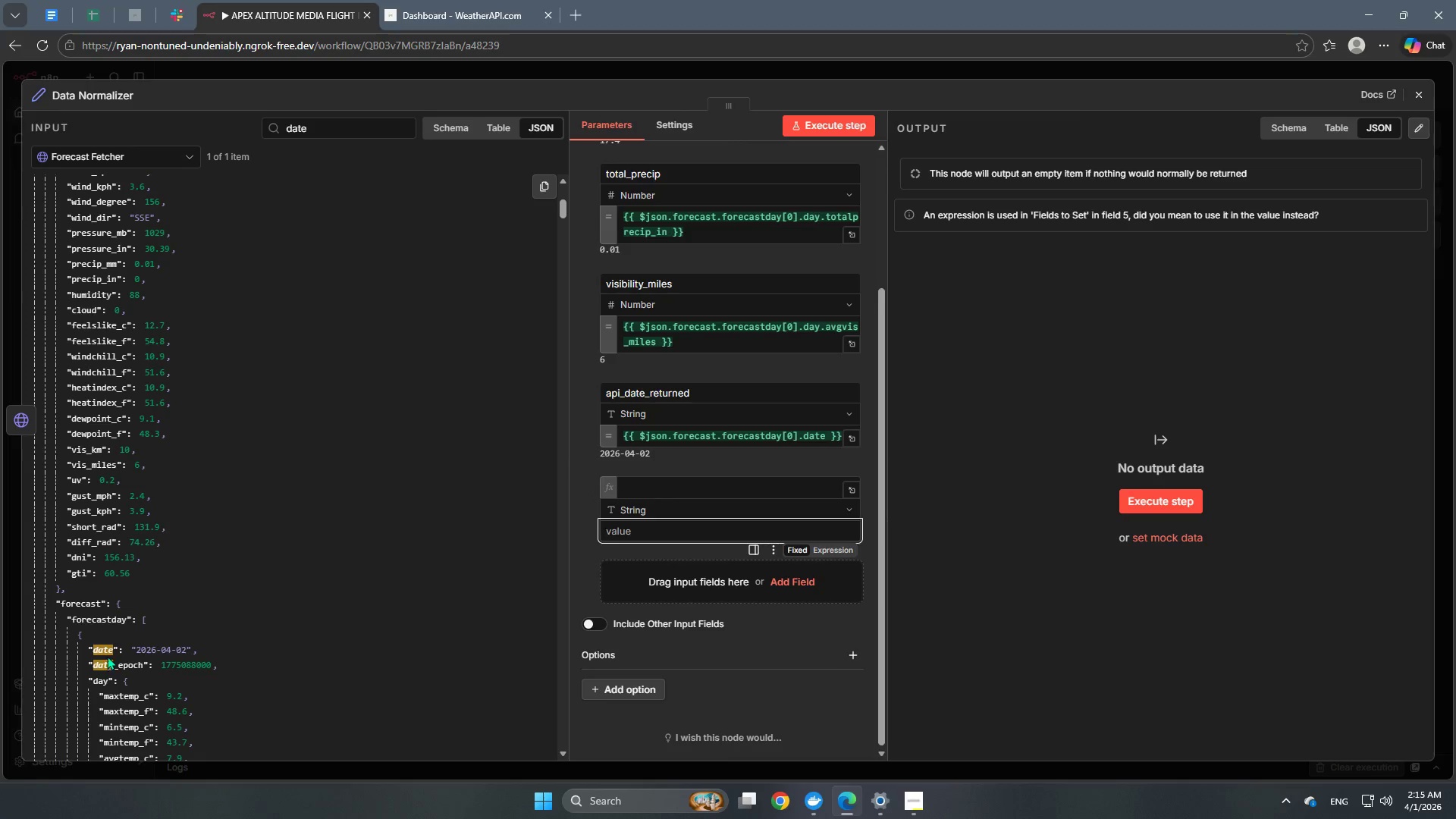 
left_click_drag(start_coordinate=[103, 651], to_coordinate=[636, 532])
 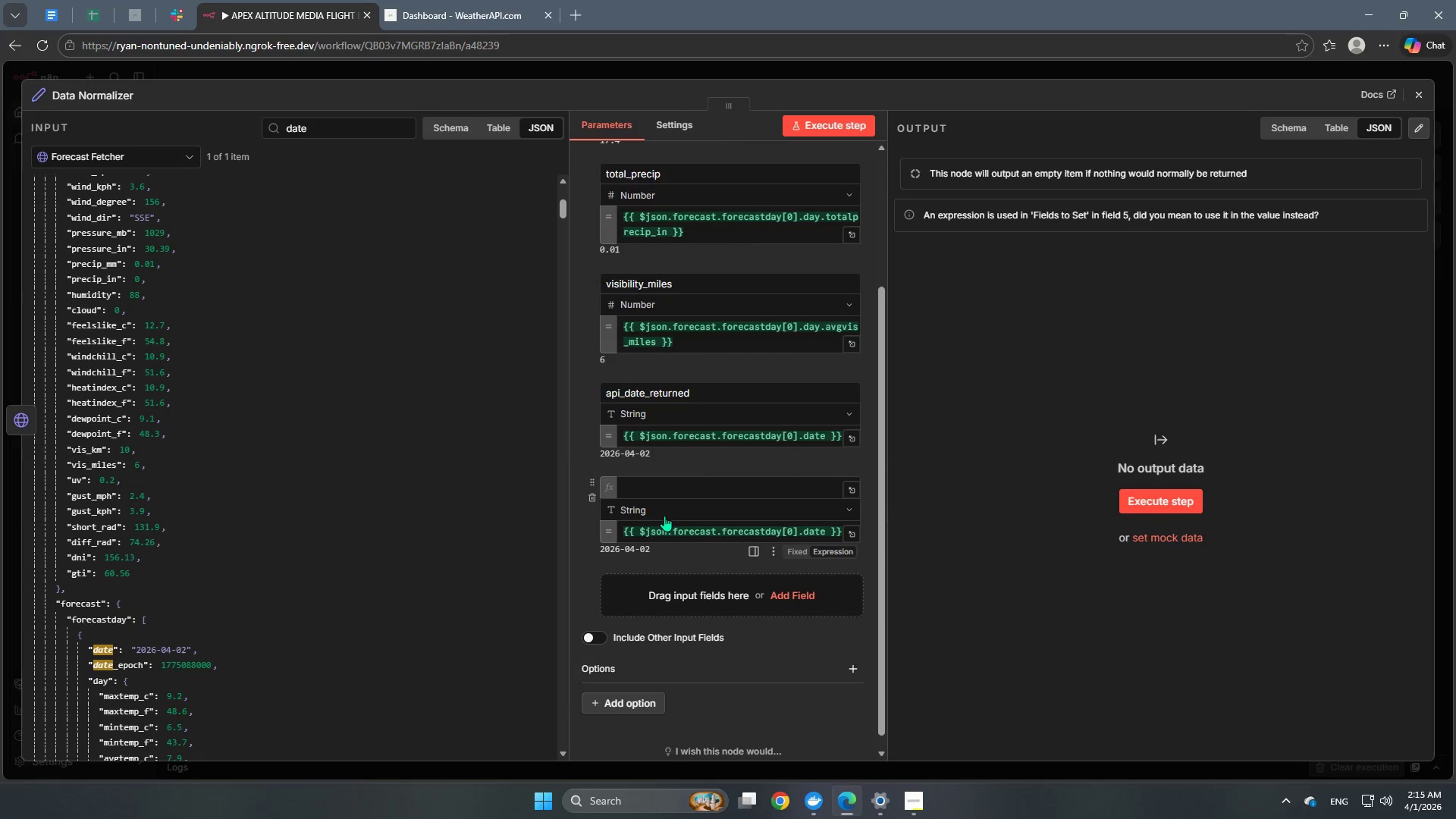 
left_click([670, 511])
 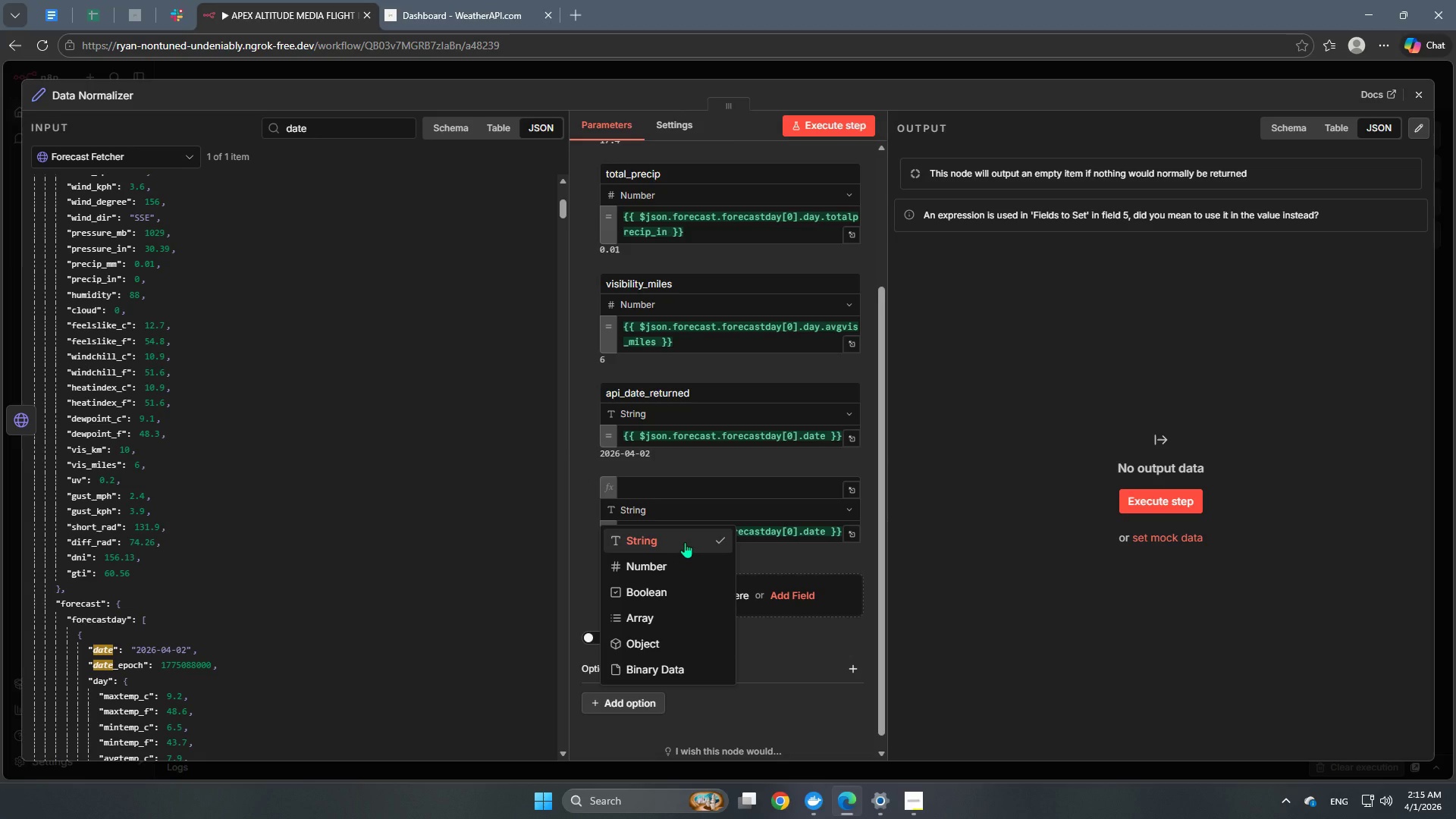 
left_click([701, 536])
 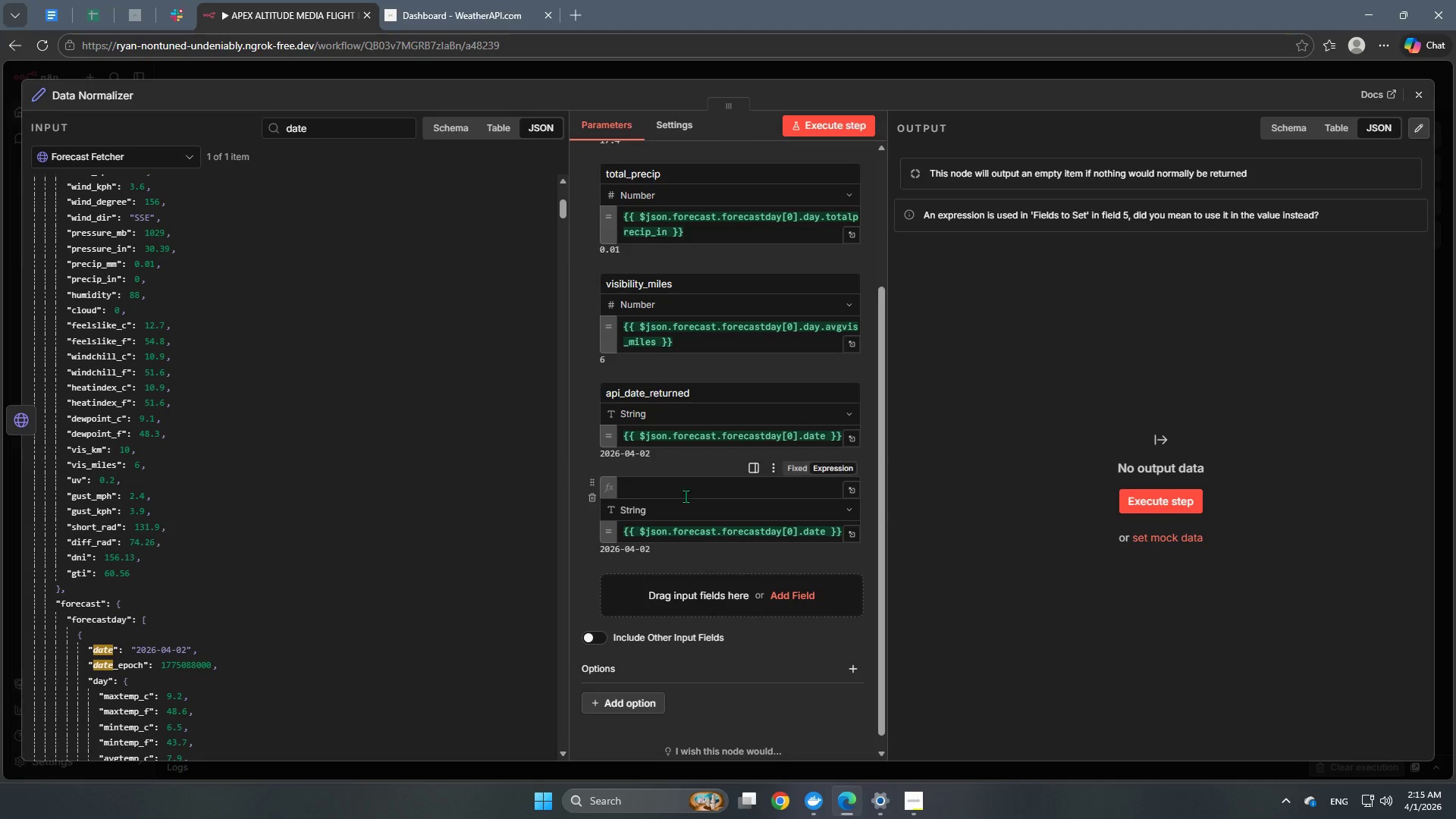 
left_click([680, 510])
 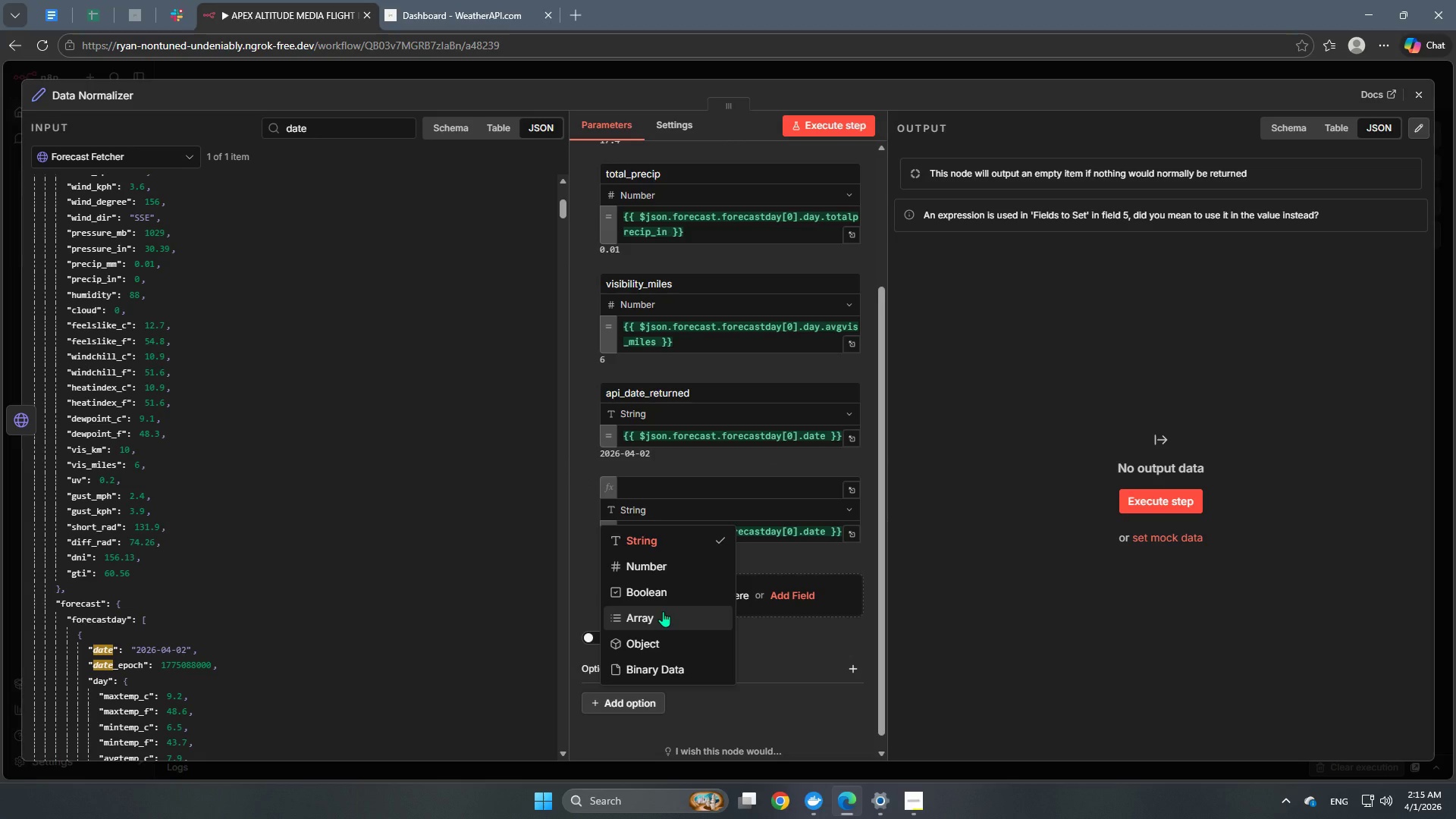 
left_click([659, 566])
 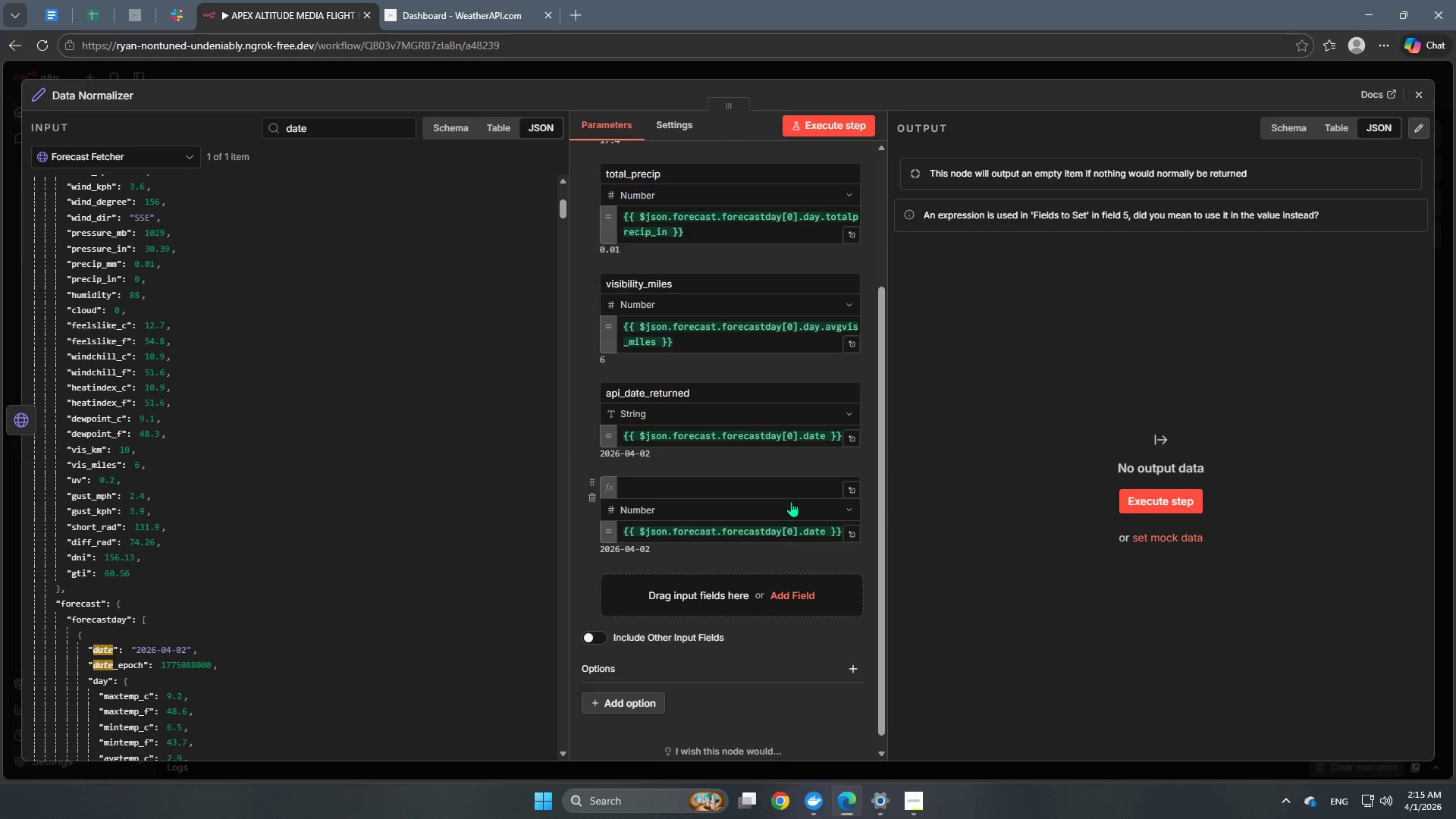 
scroll: coordinate [788, 526], scroll_direction: down, amount: 1.0
 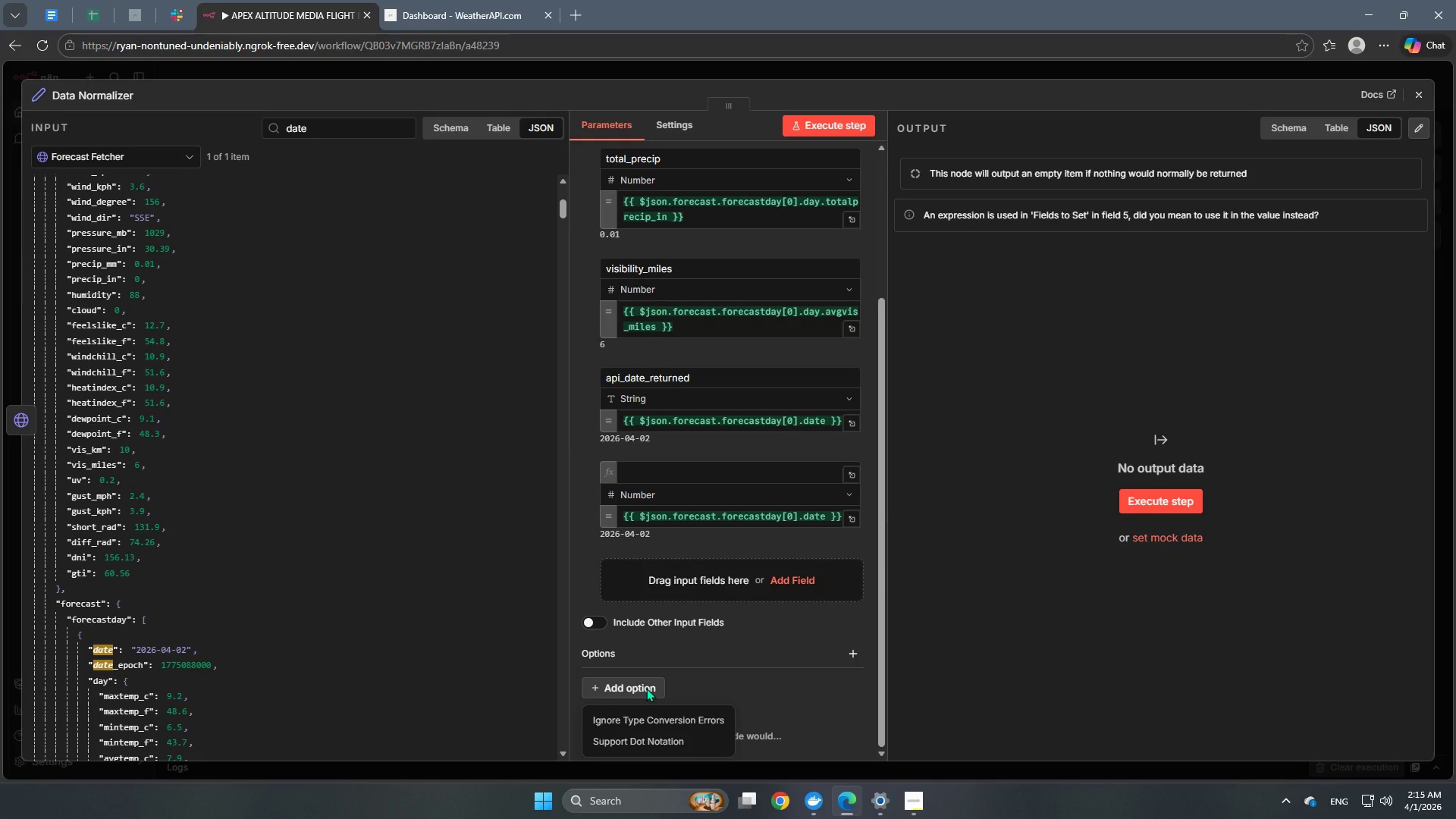 
left_click([646, 688])
 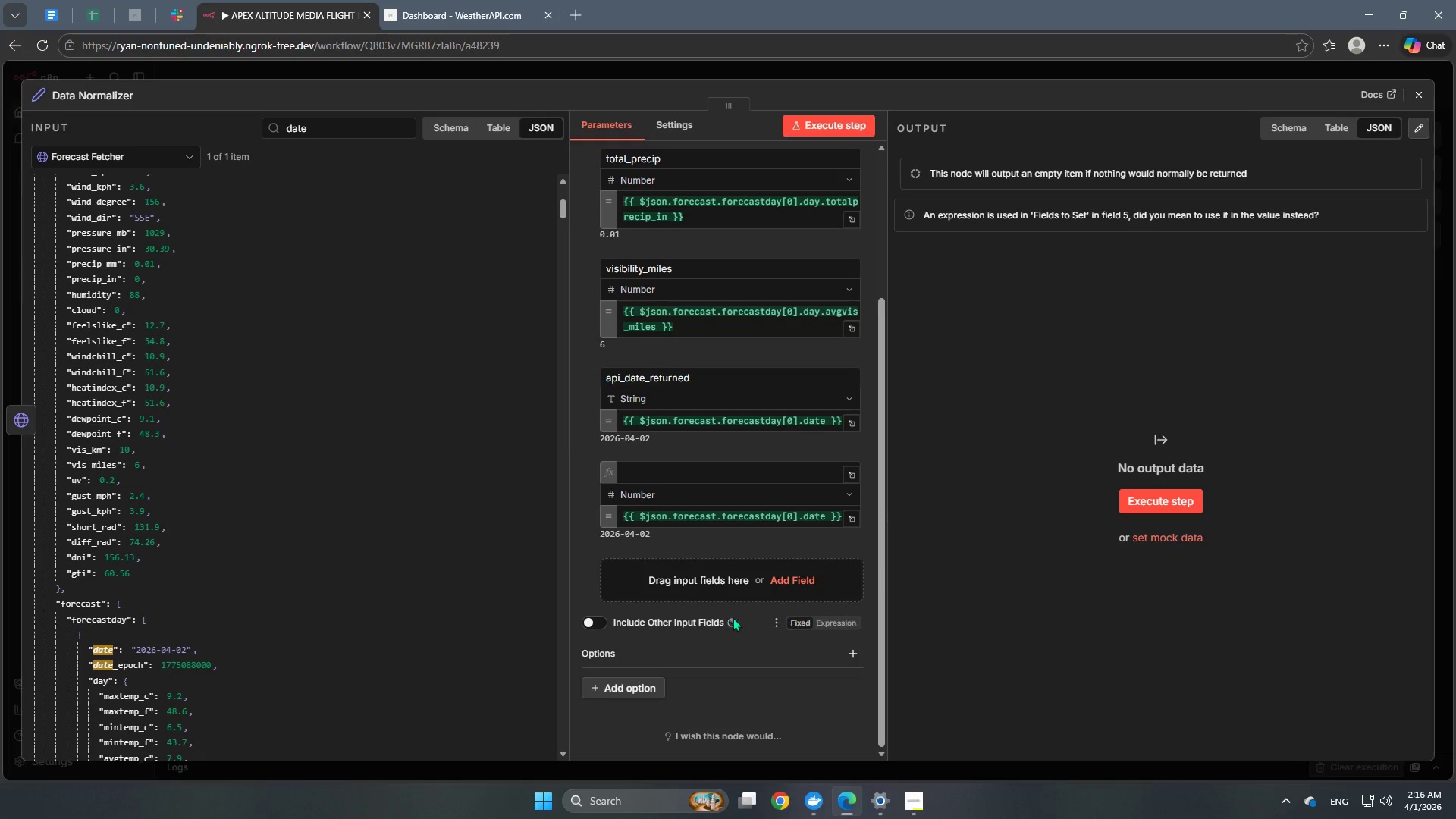 
scroll: coordinate [735, 617], scroll_direction: up, amount: 2.0
 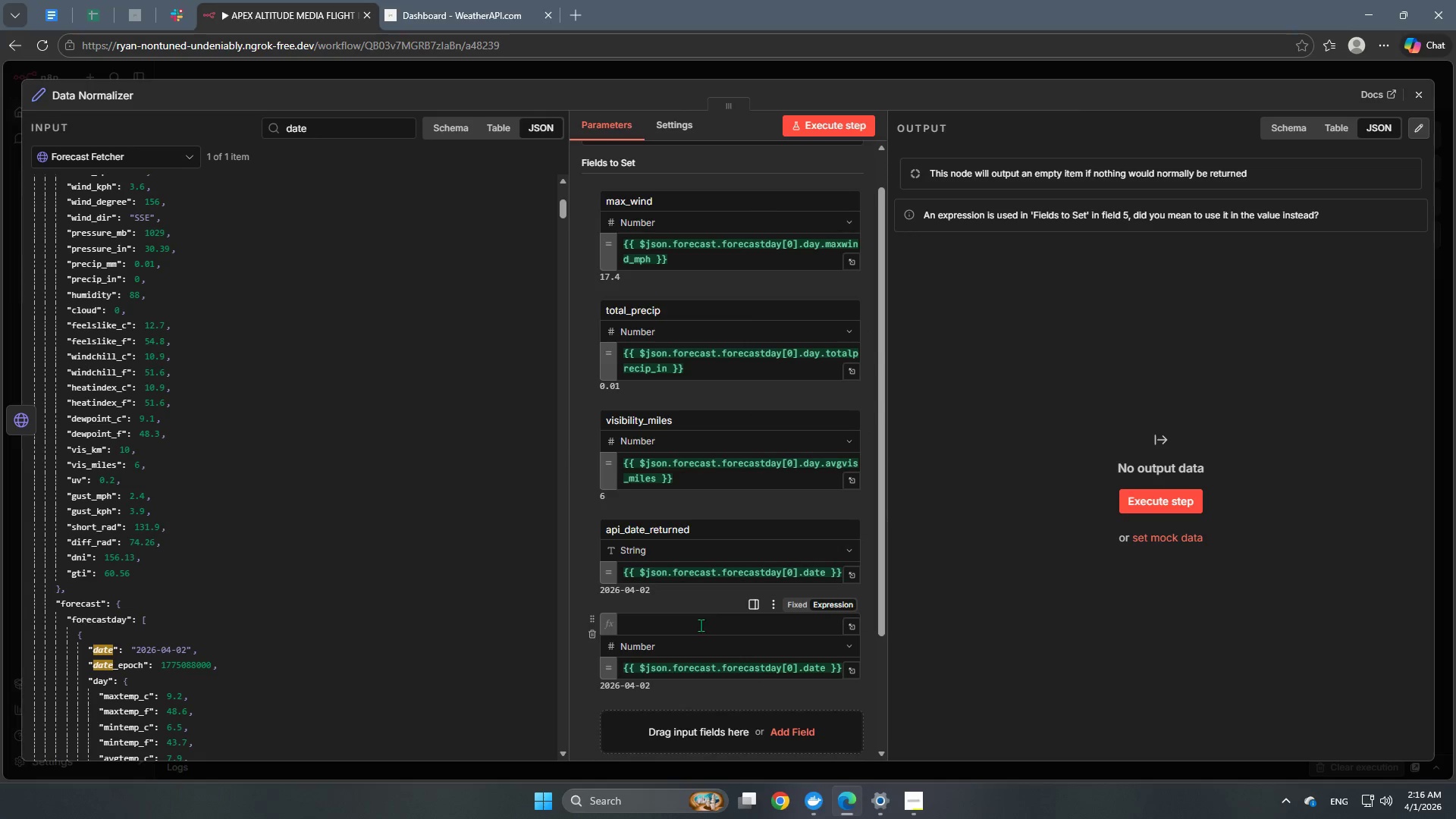 
left_click([700, 626])
 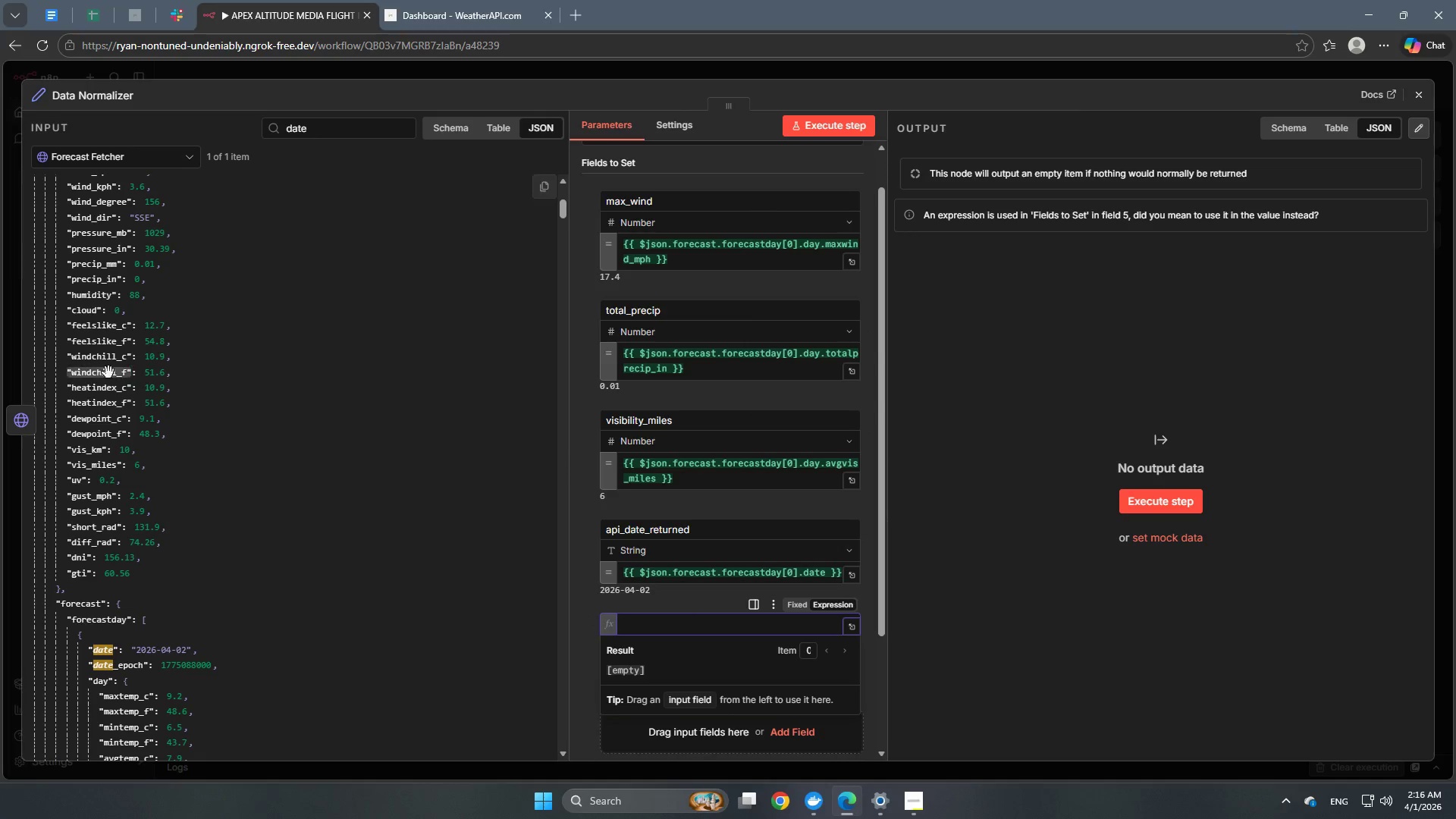 
scroll: coordinate [116, 407], scroll_direction: up, amount: 7.0
 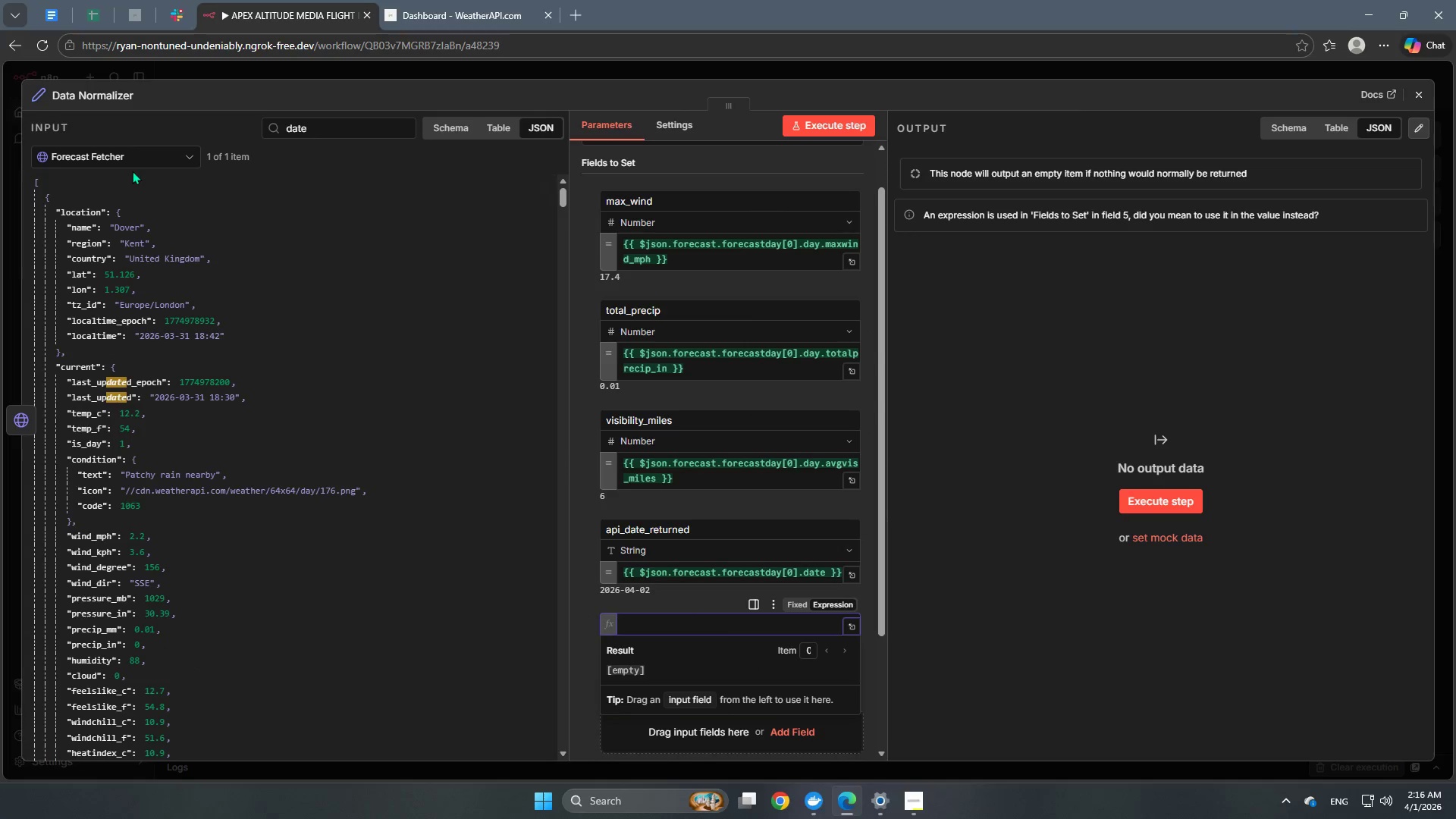 
left_click([140, 162])
 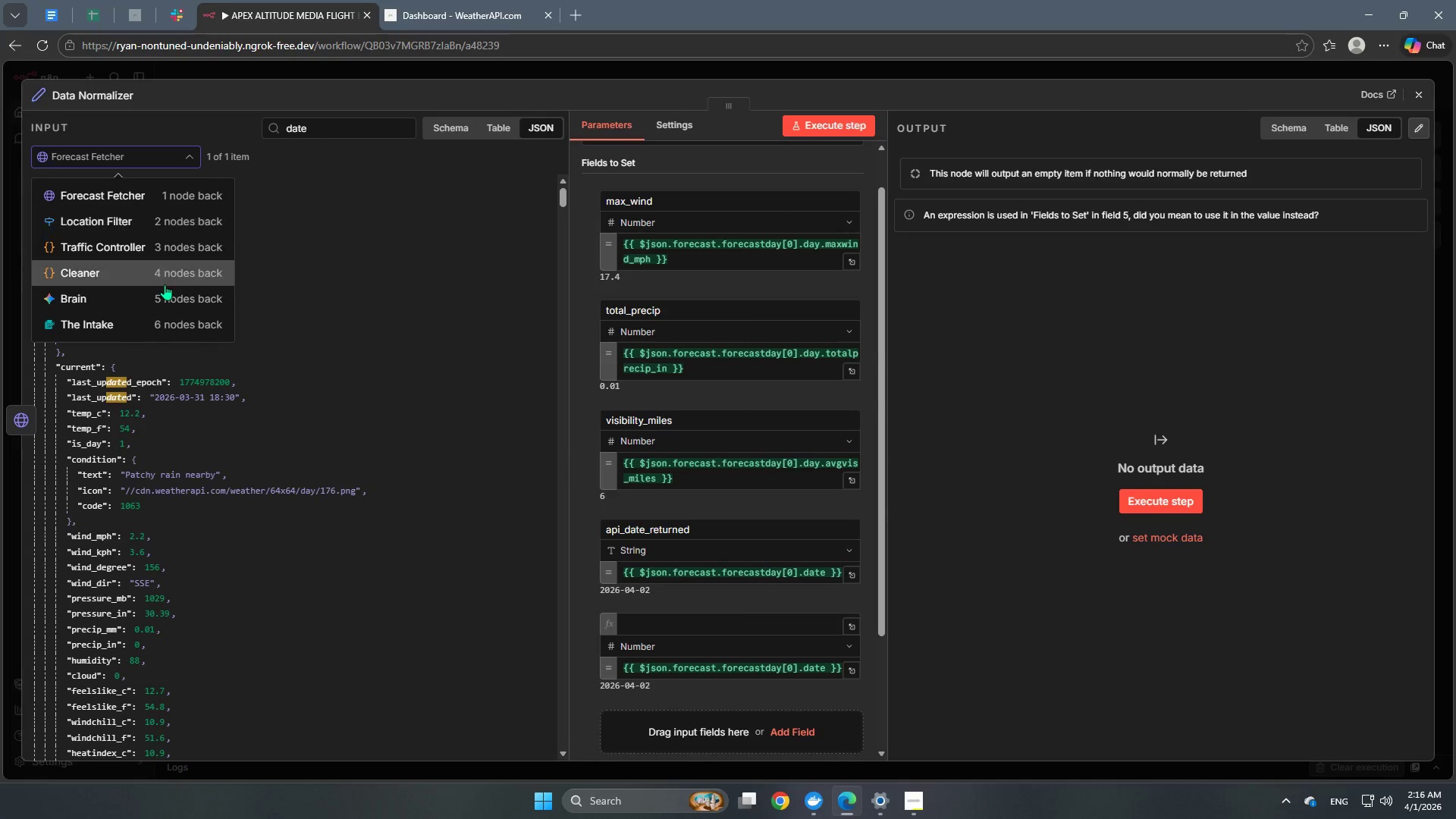 
scroll: coordinate [165, 284], scroll_direction: down, amount: 7.0
 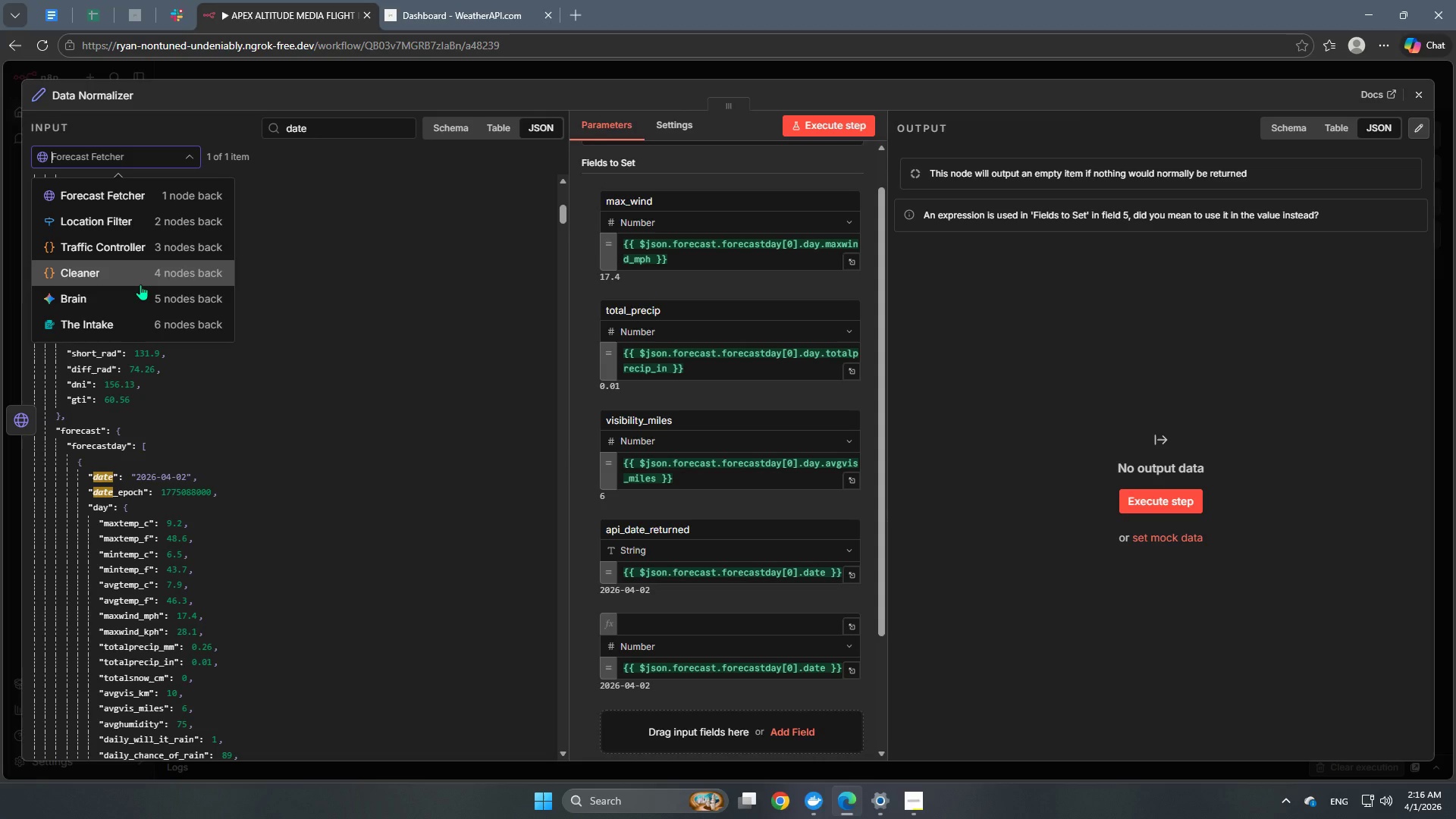 
wait(7.86)
 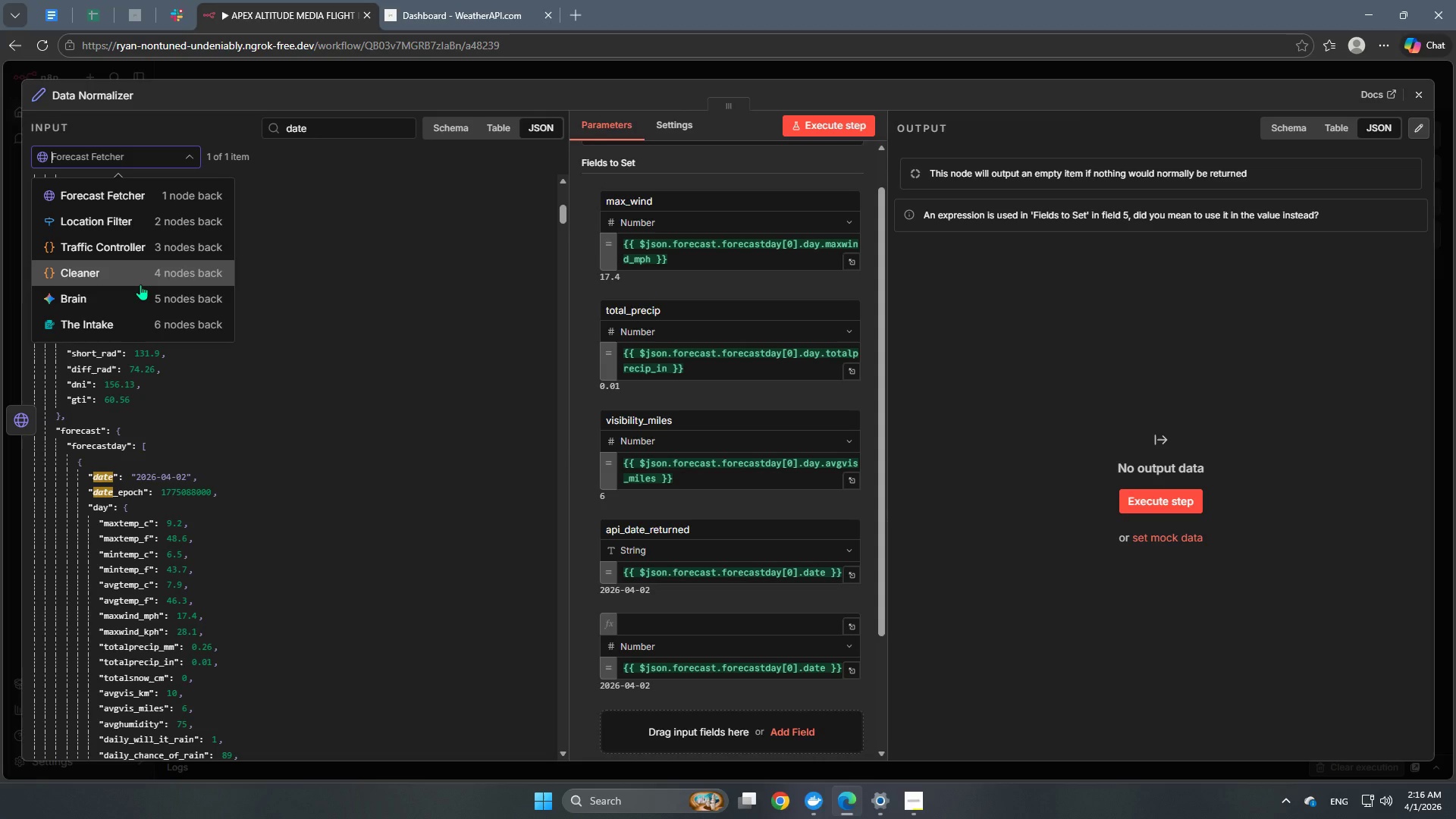 
left_click([126, 191])
 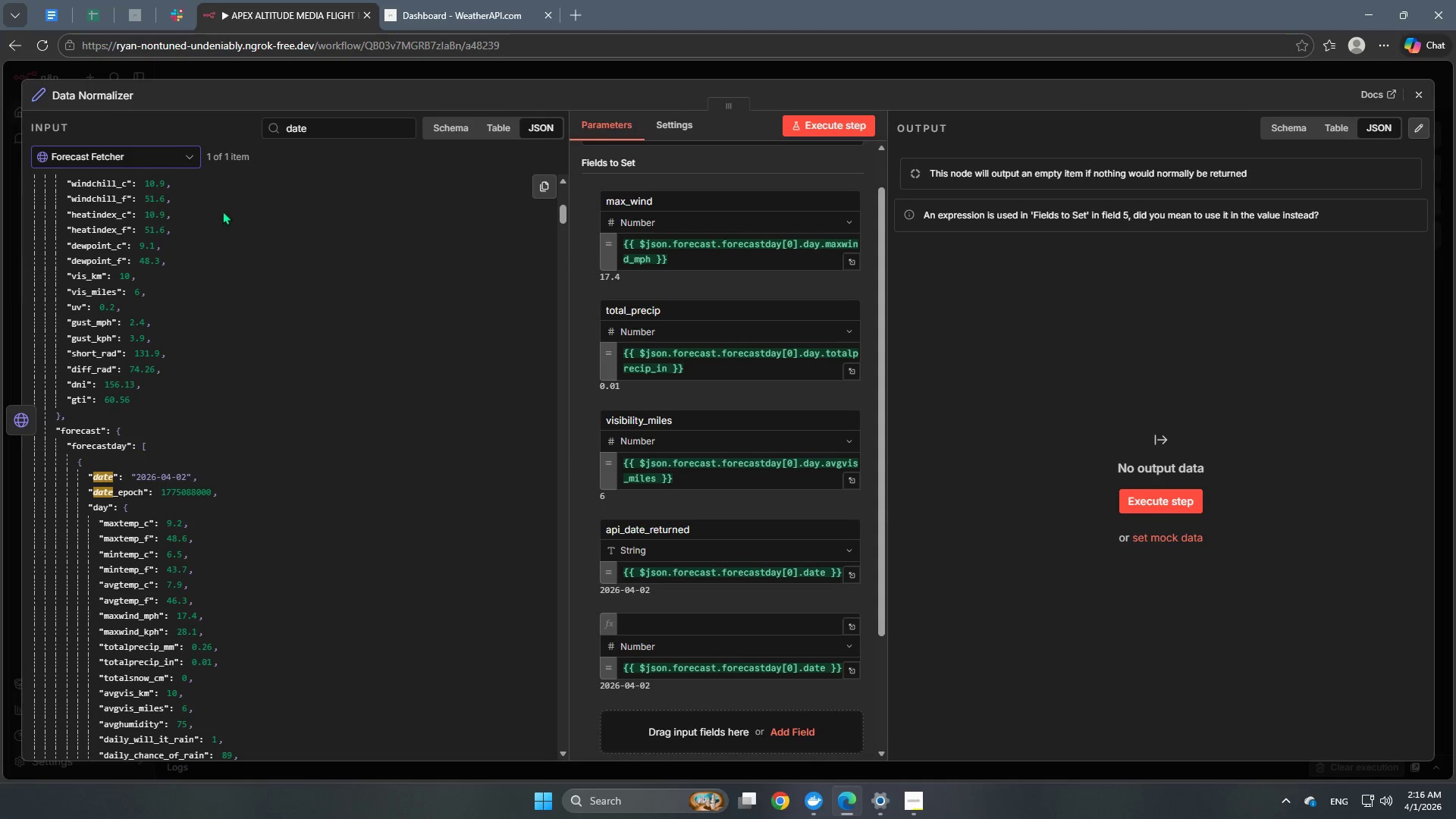 
left_click([122, 159])
 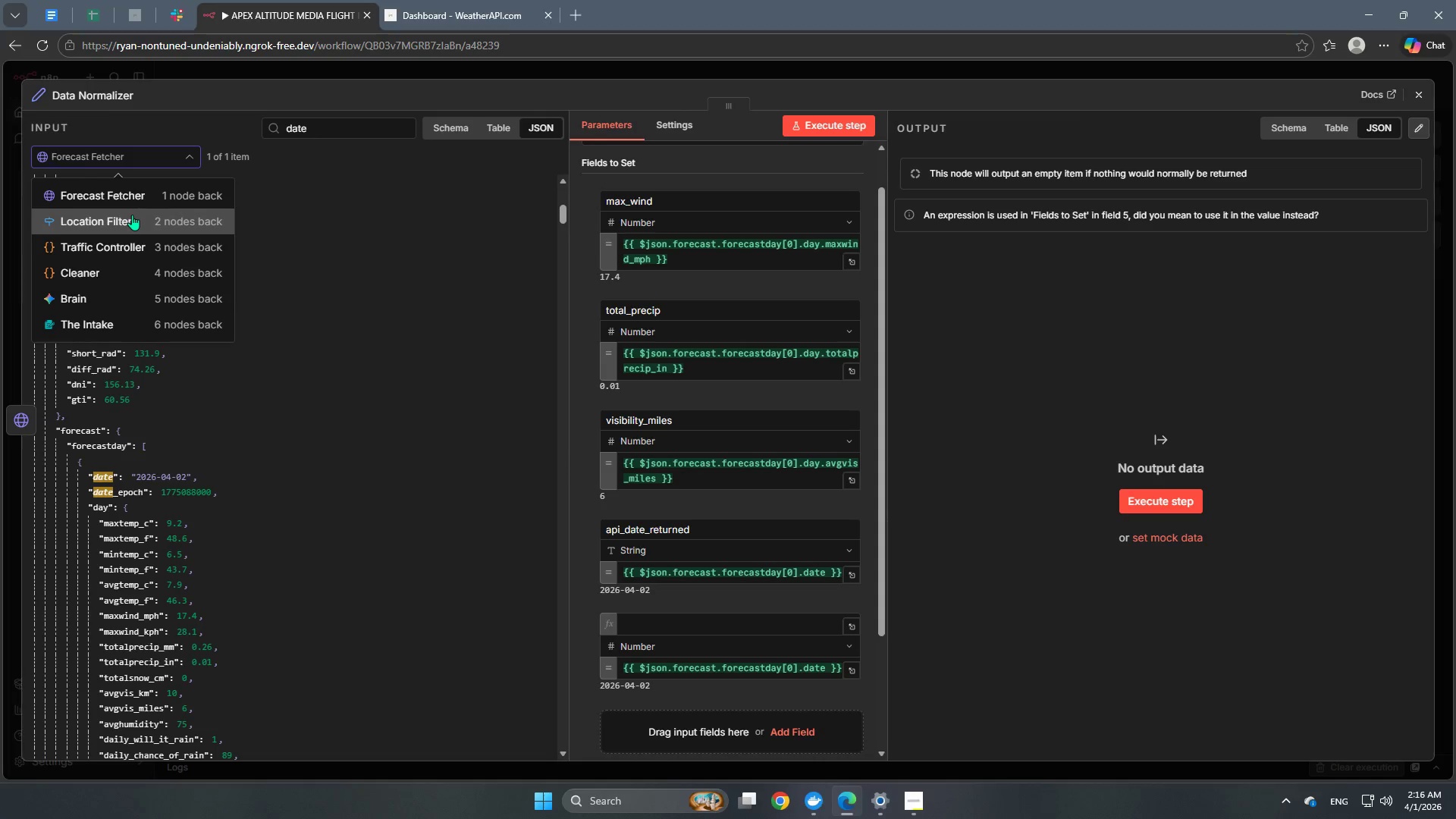 
left_click([132, 215])
 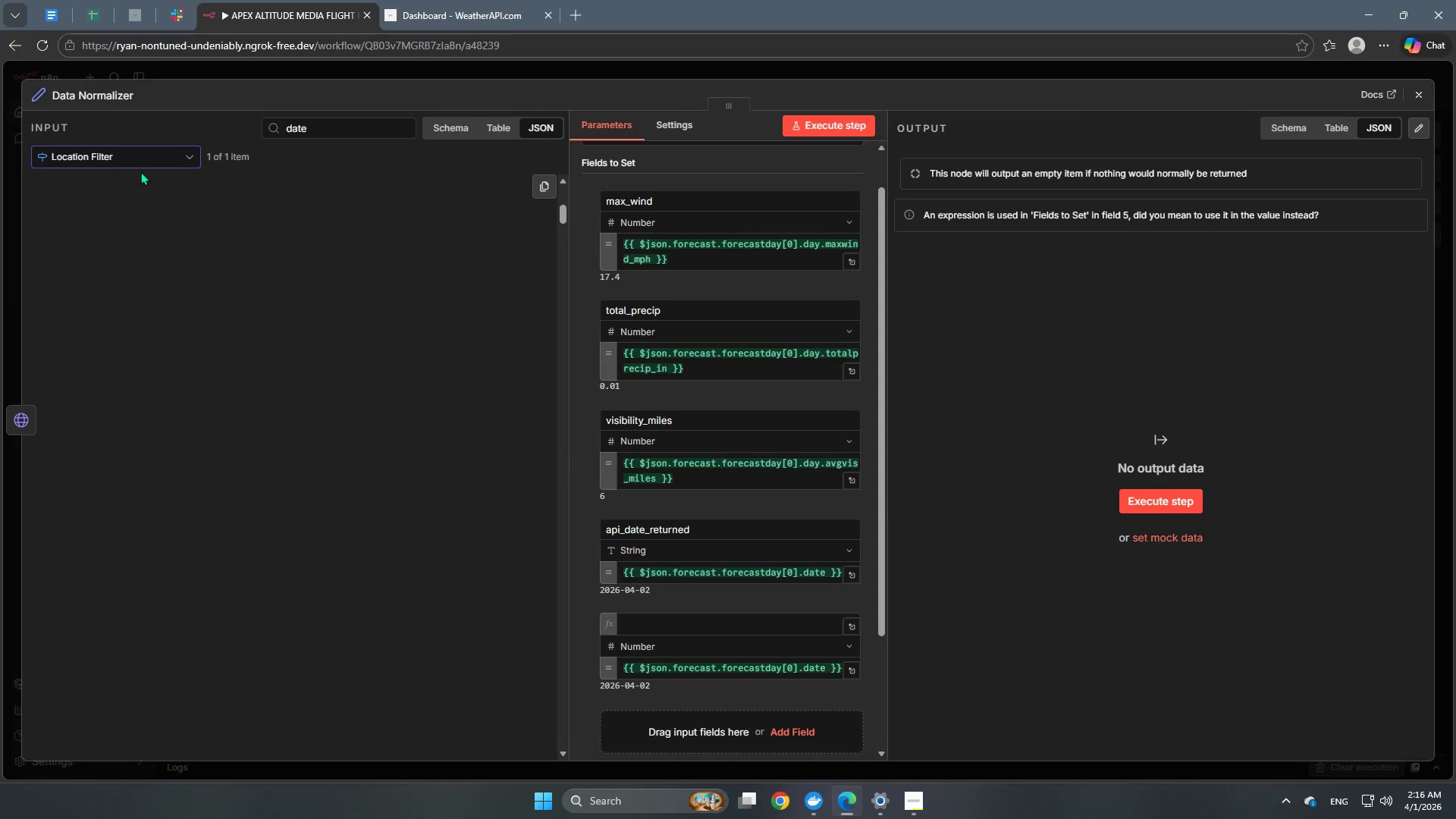 
left_click([138, 153])
 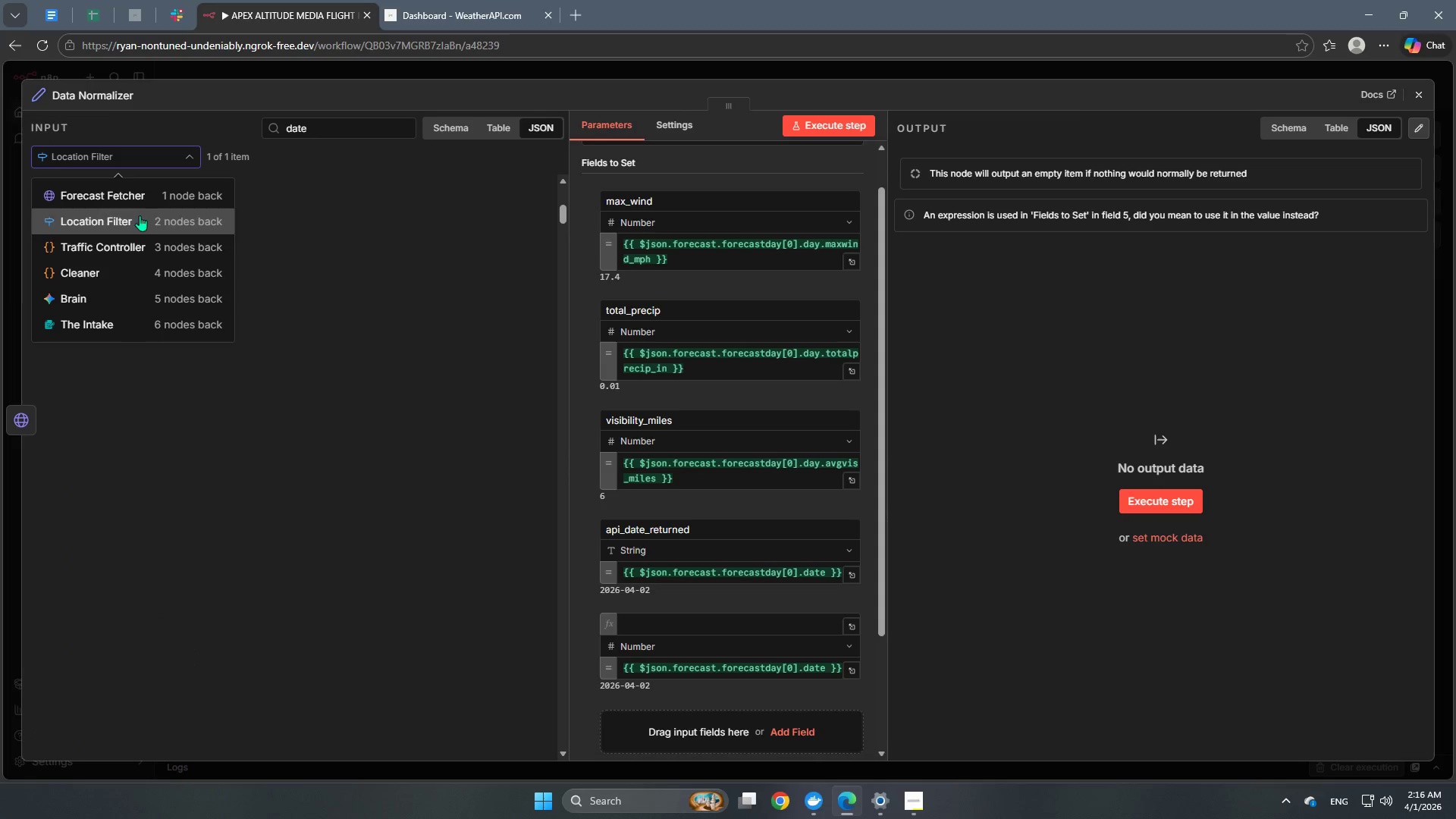 
left_click([133, 242])
 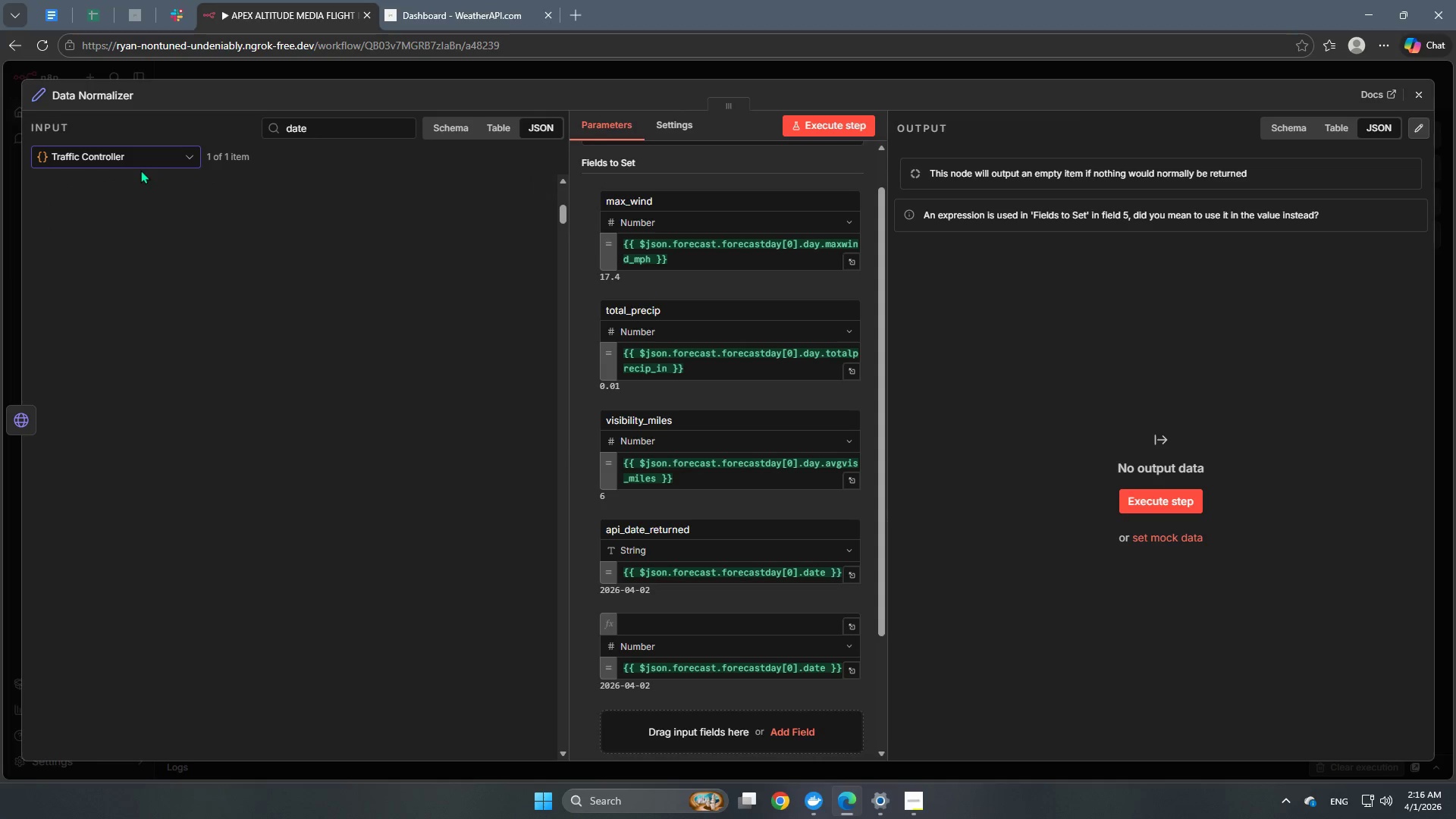 
left_click([143, 165])
 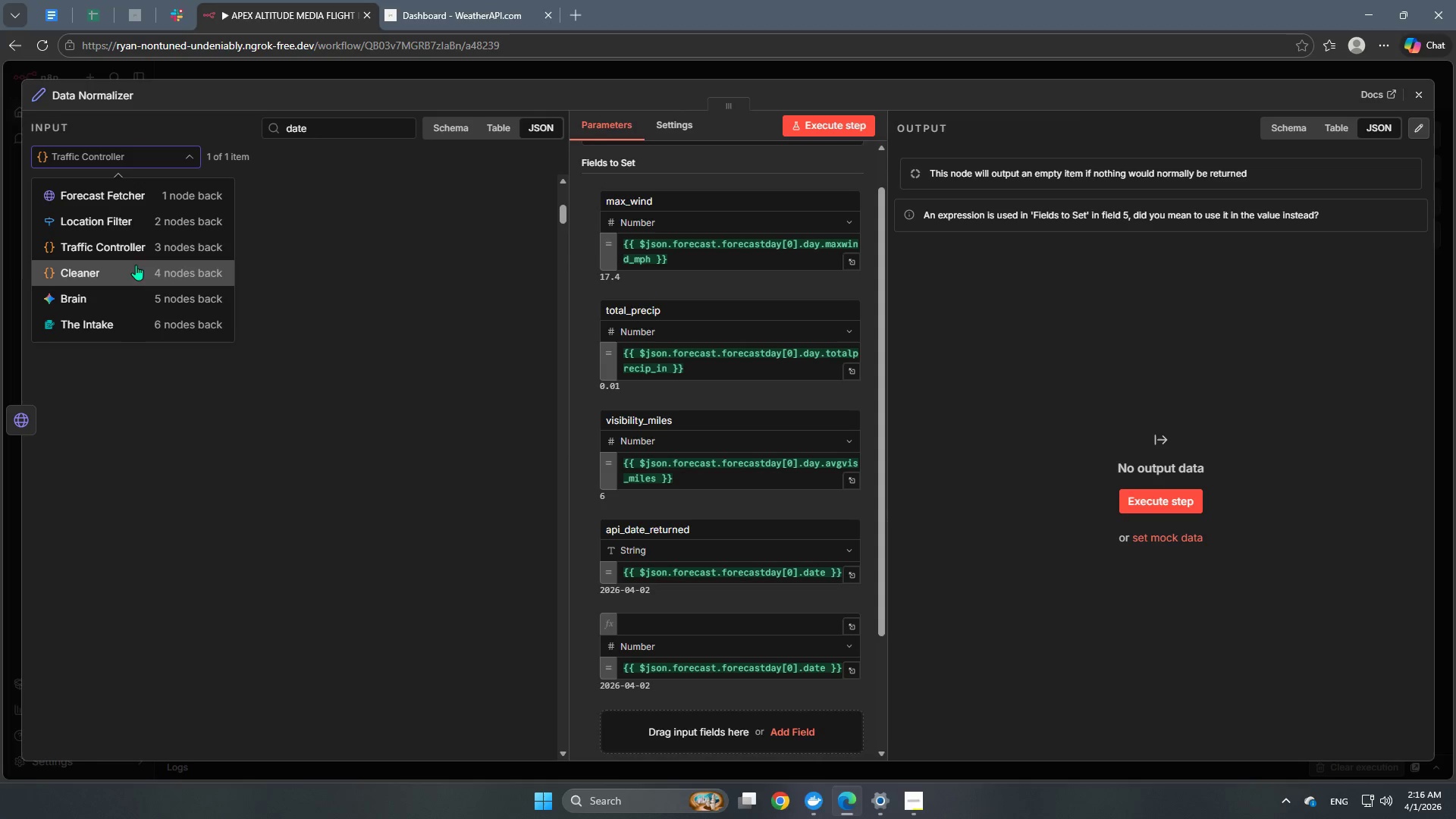 
left_click([130, 275])
 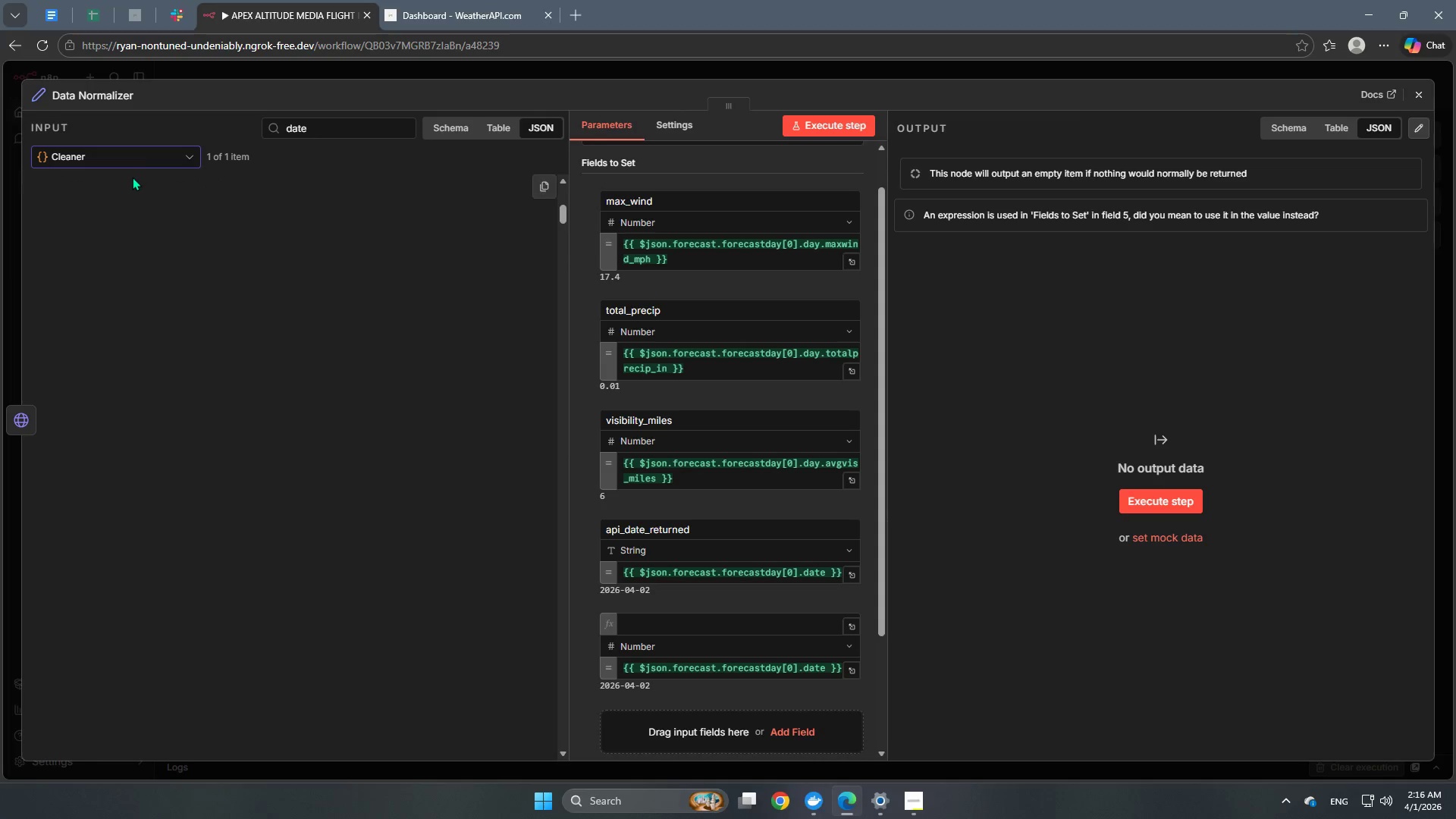 
left_click([140, 162])
 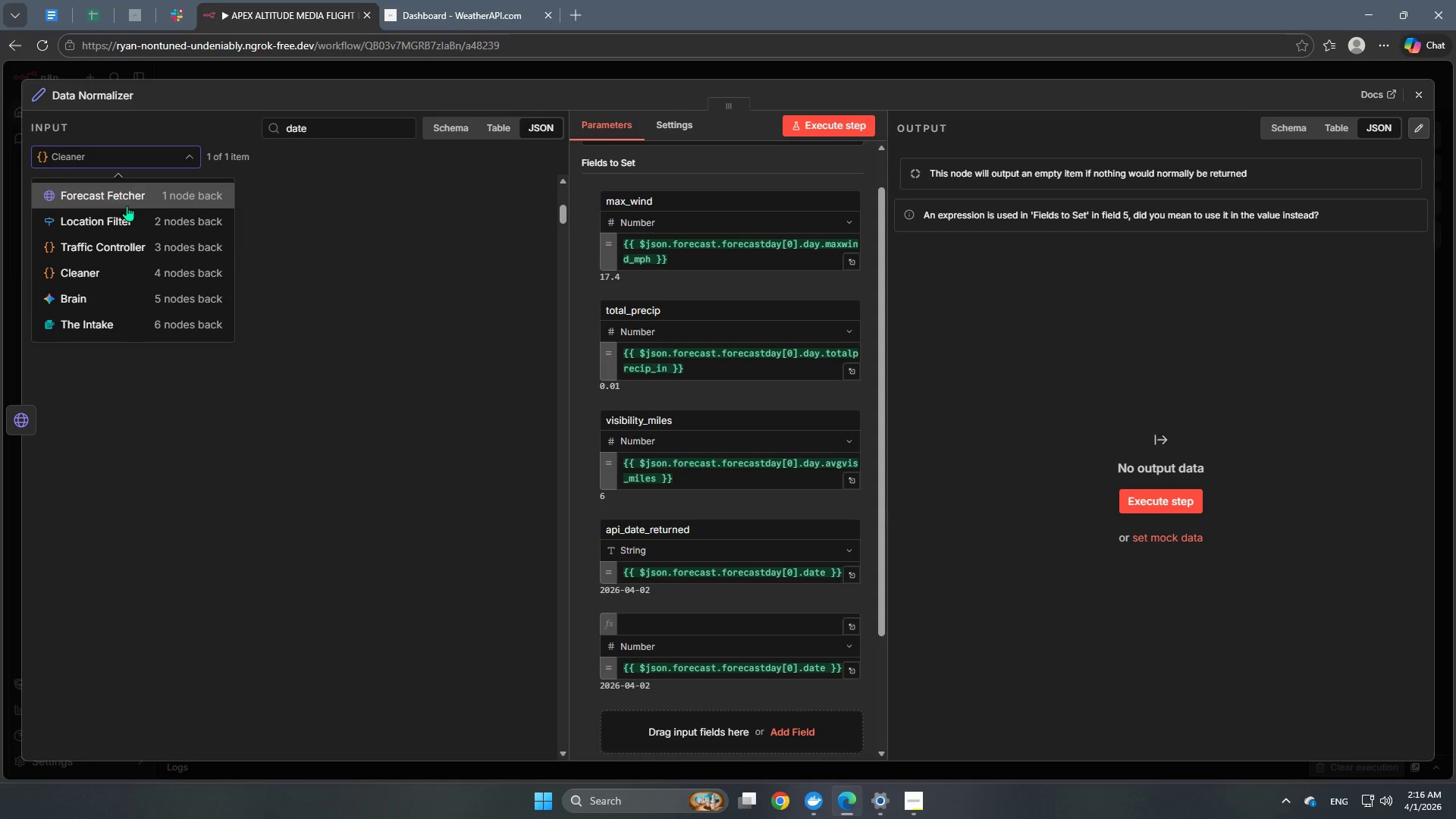 
left_click([119, 227])
 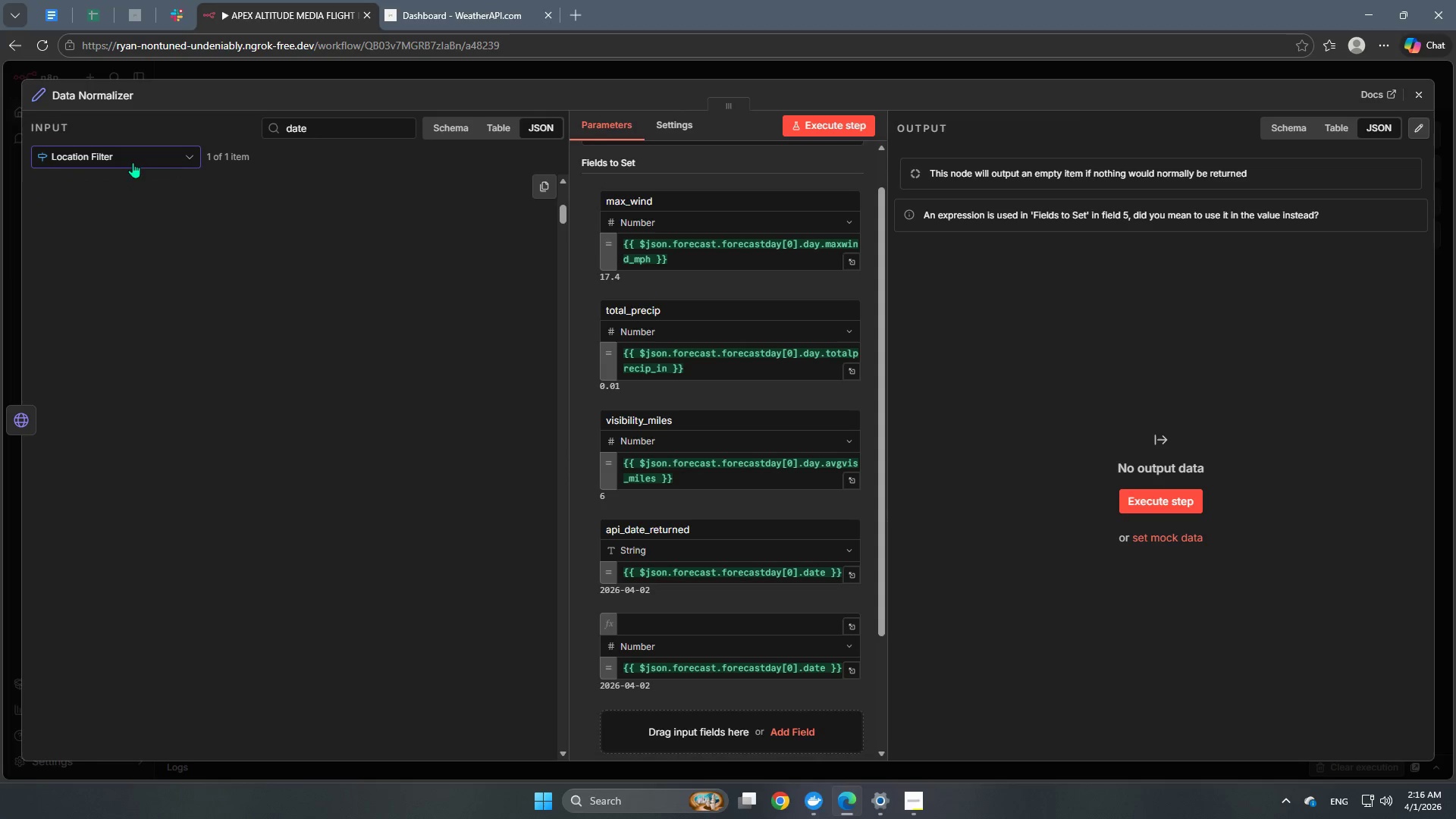 
left_click([133, 156])
 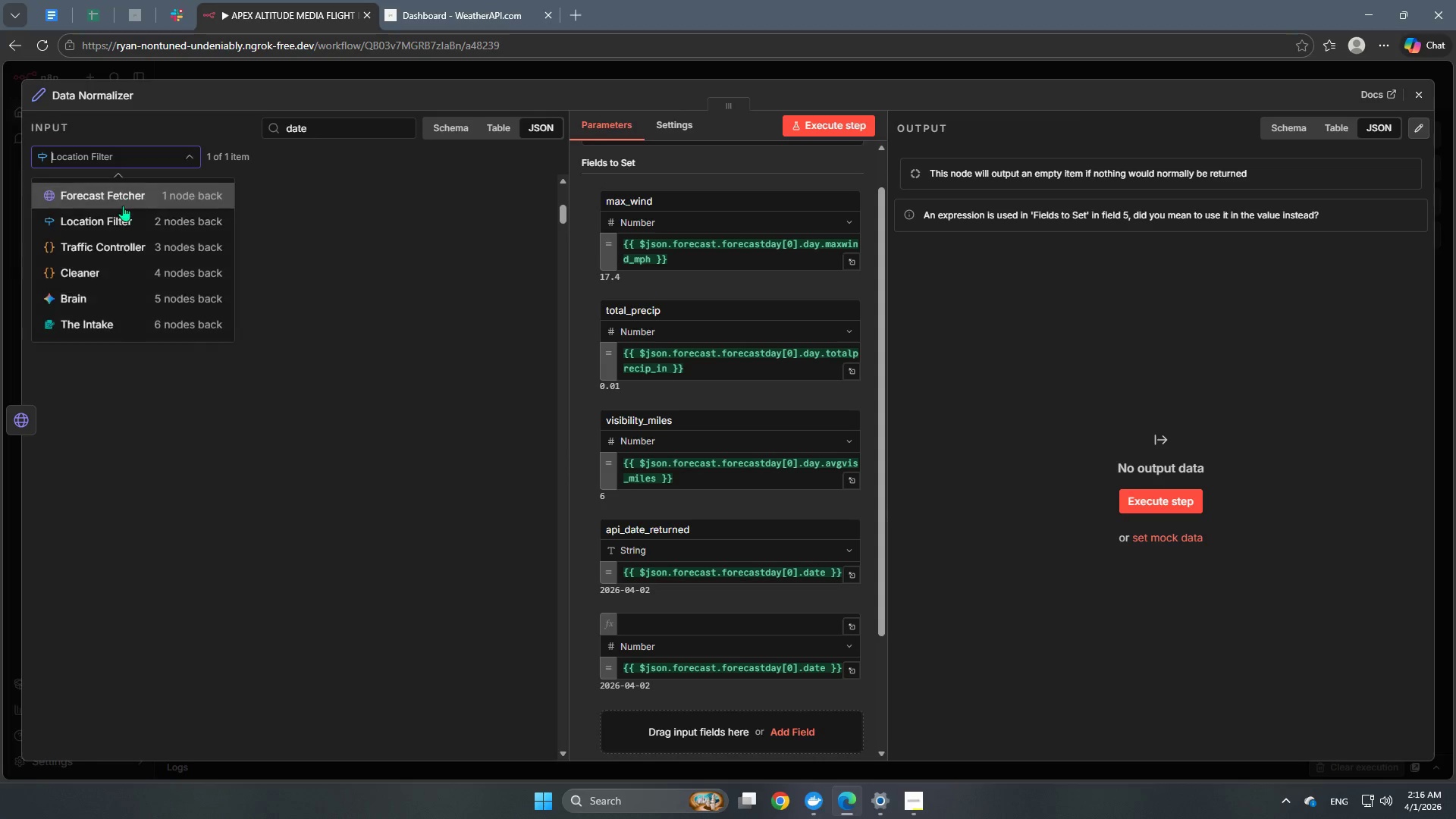 
left_click([123, 206])
 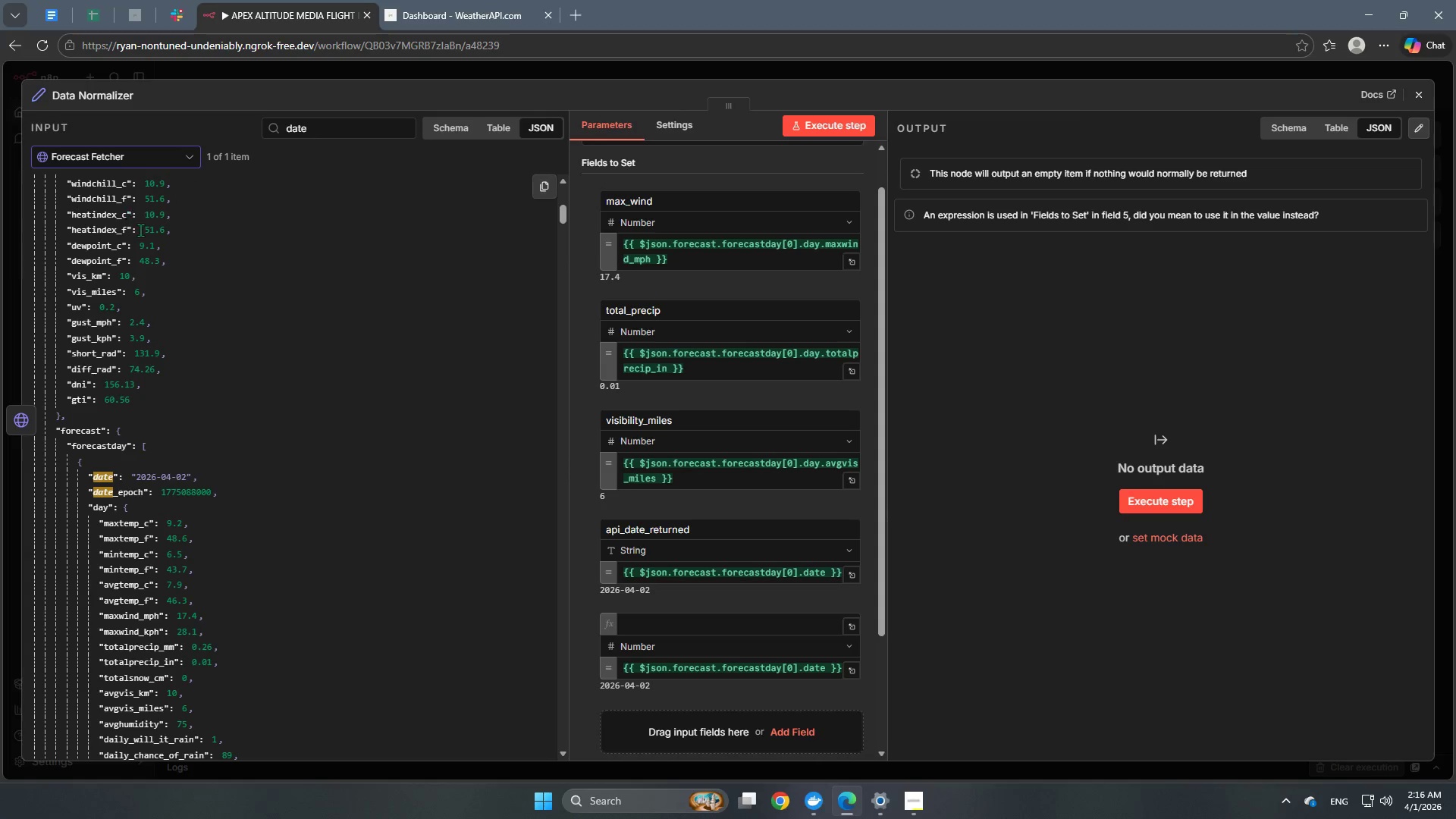 
scroll: coordinate [194, 413], scroll_direction: up, amount: 12.0
 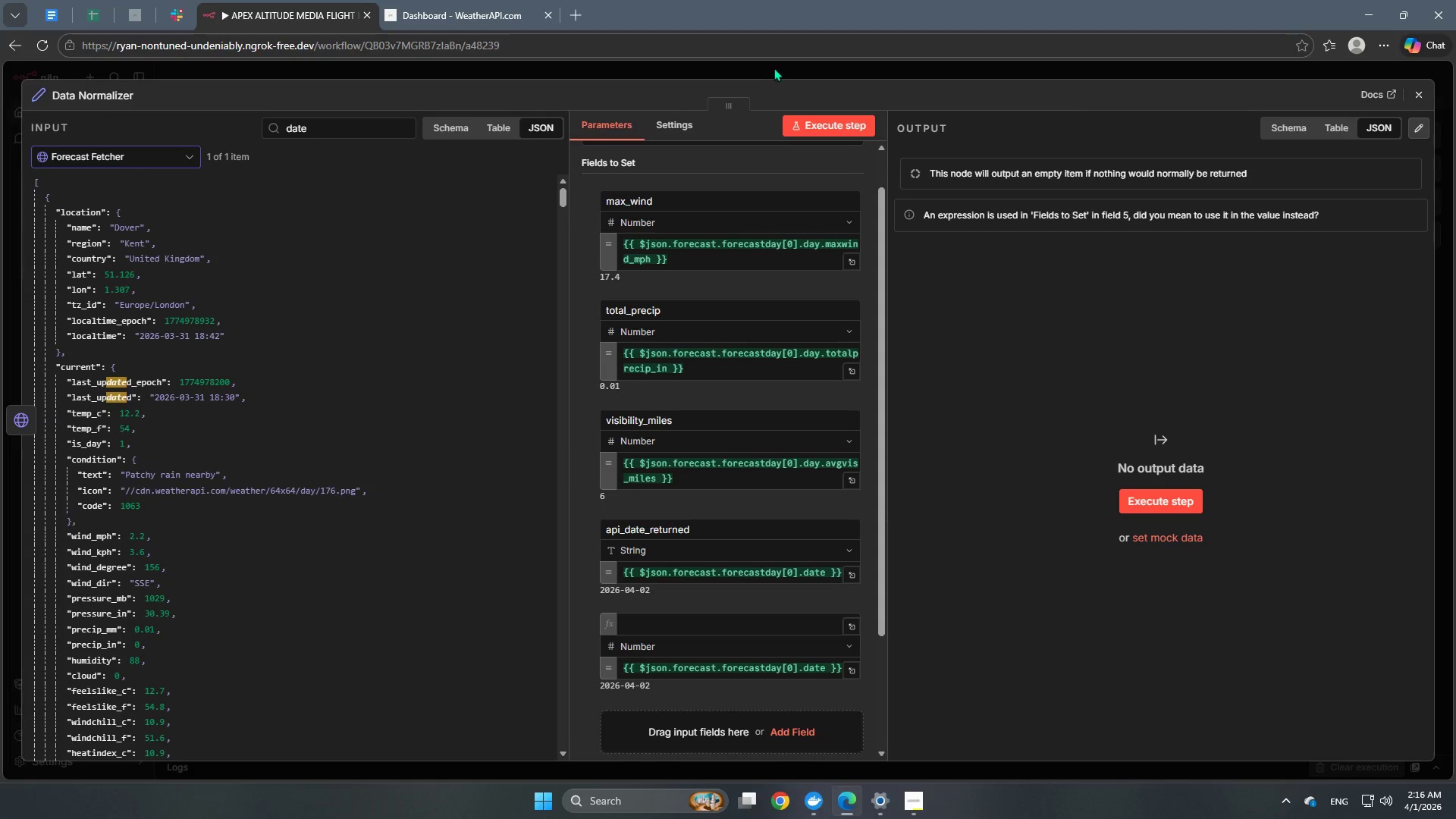 
left_click([774, 68])
 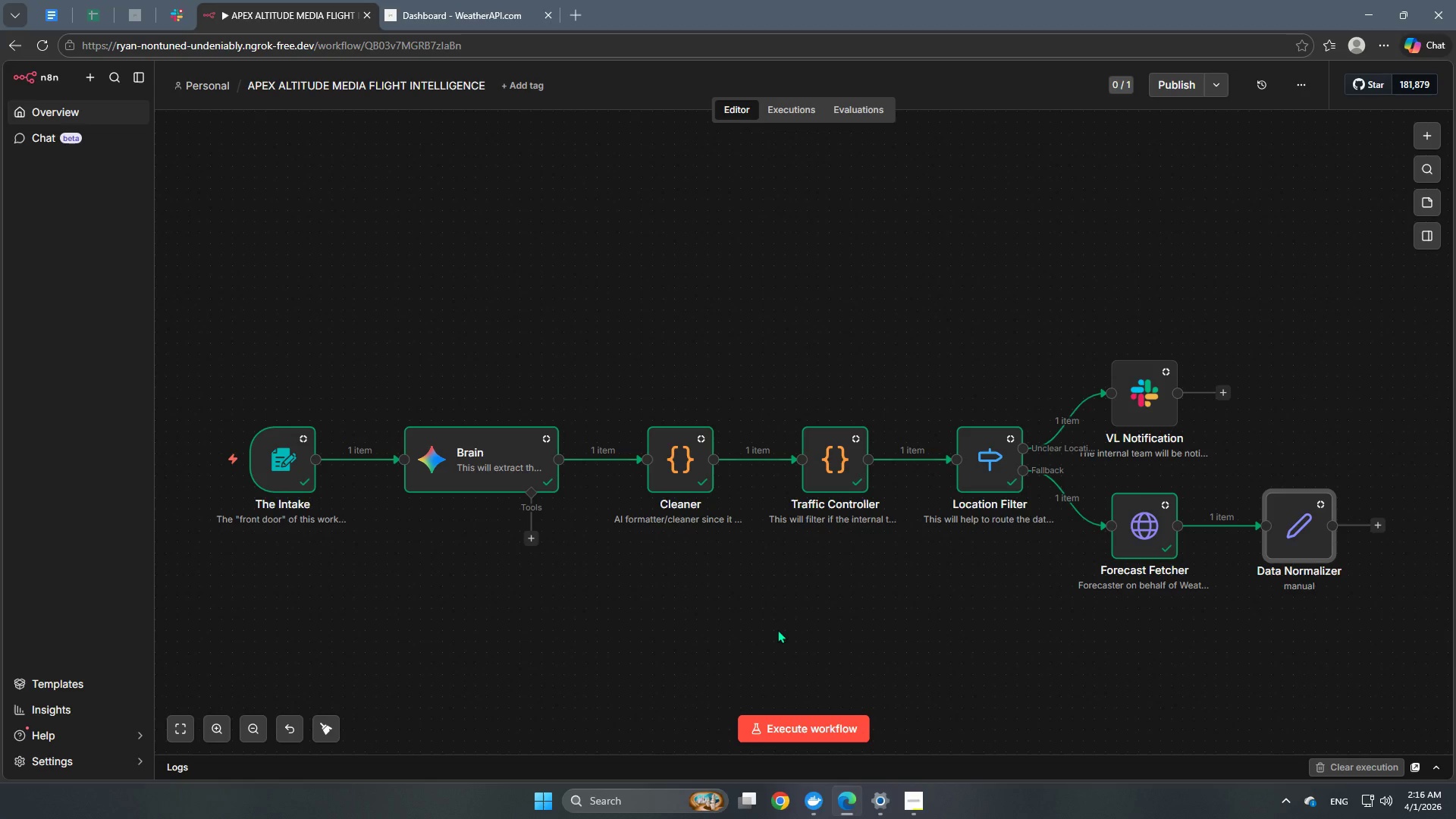 
left_click([332, 736])
 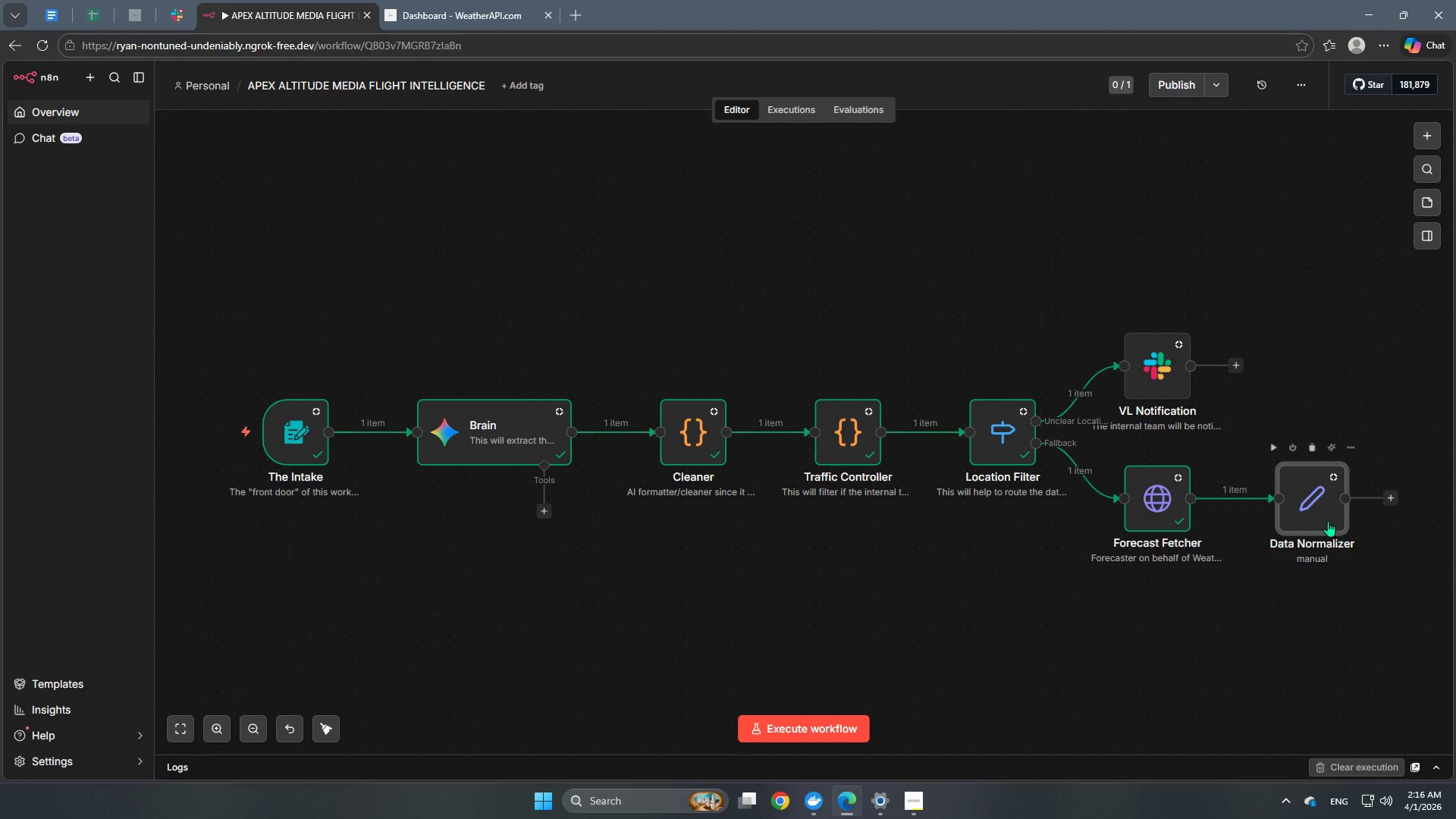 
double_click([1326, 516])
 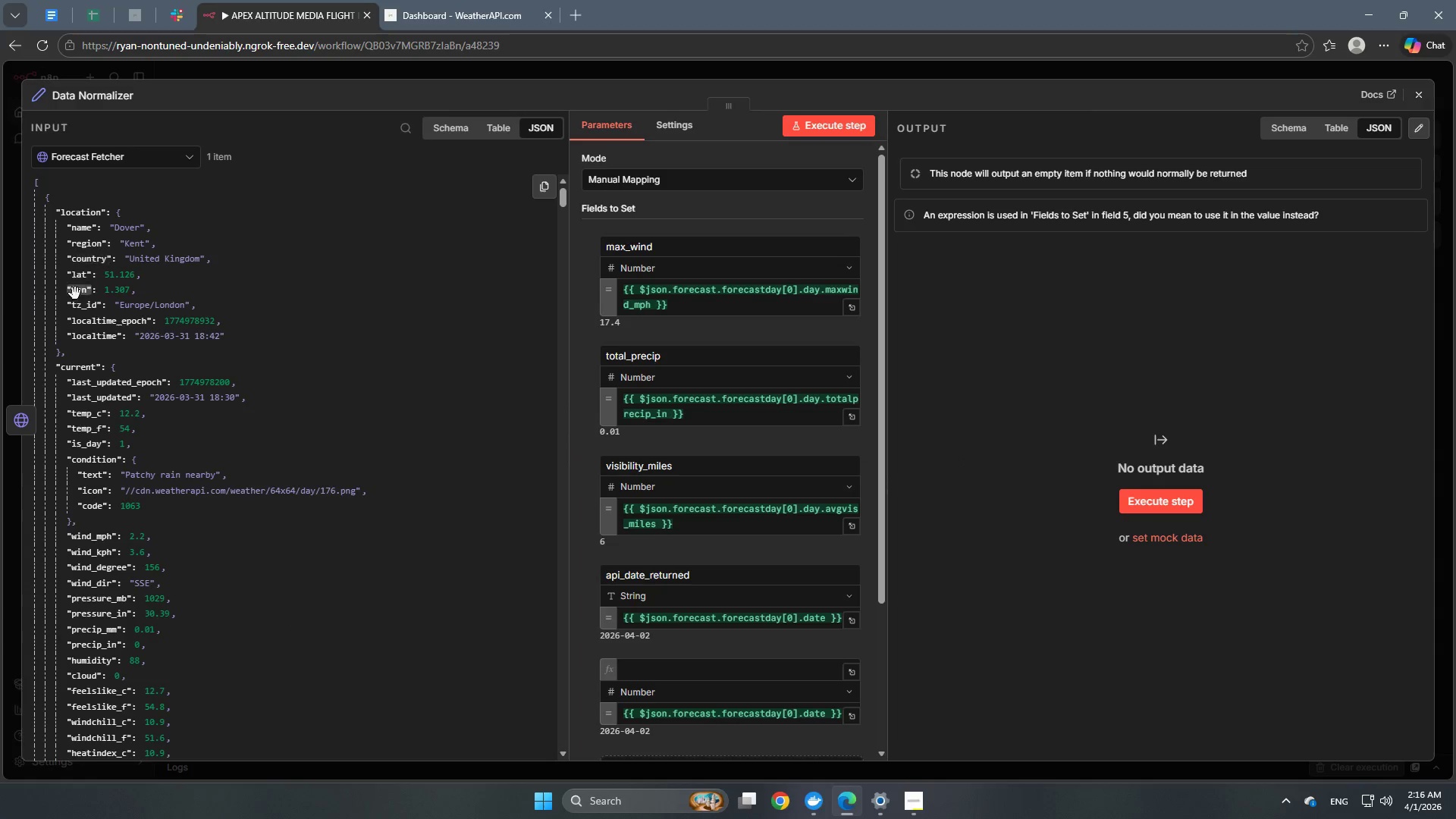 
left_click([156, 164])
 